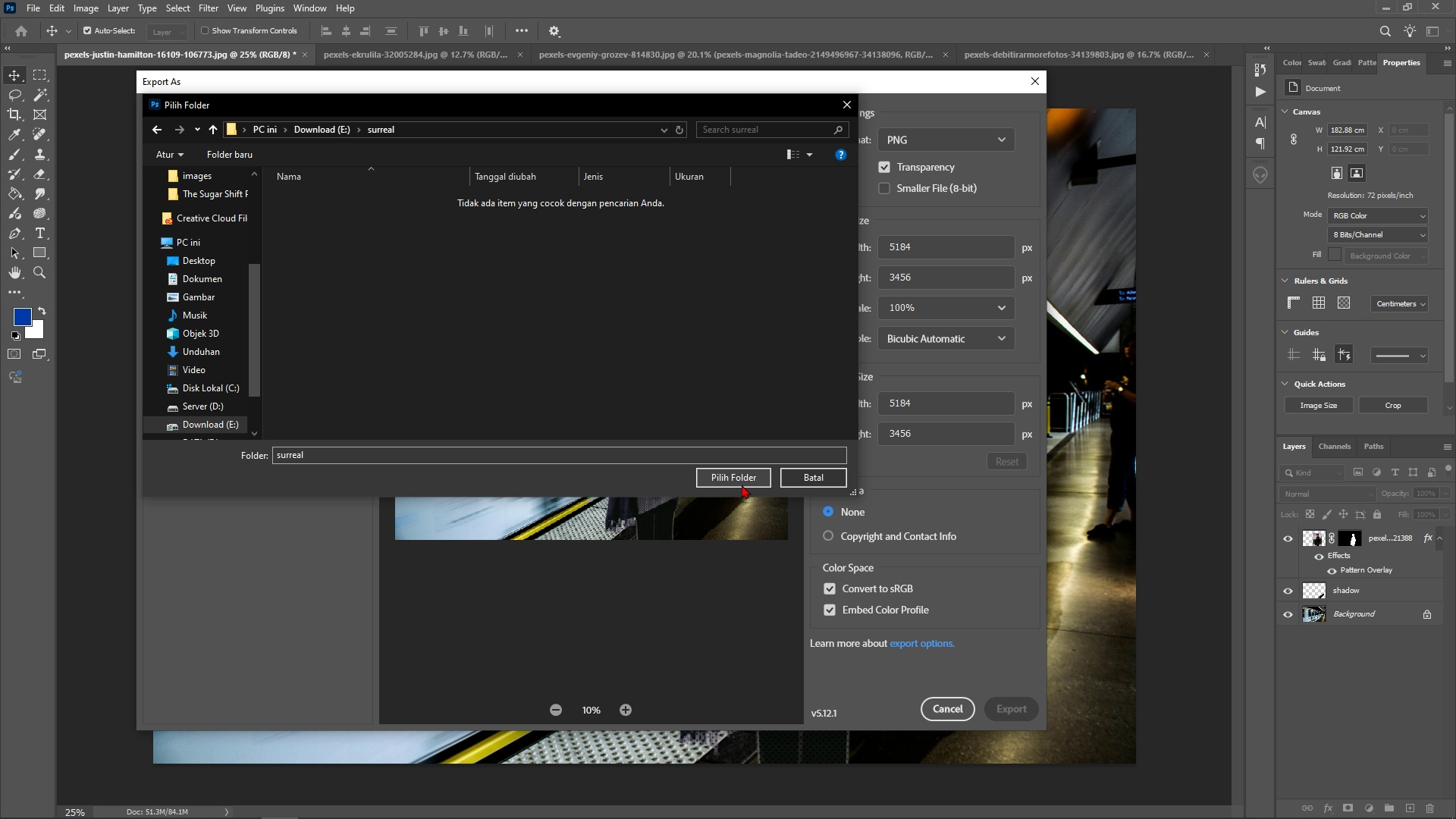 
left_click([742, 479])
 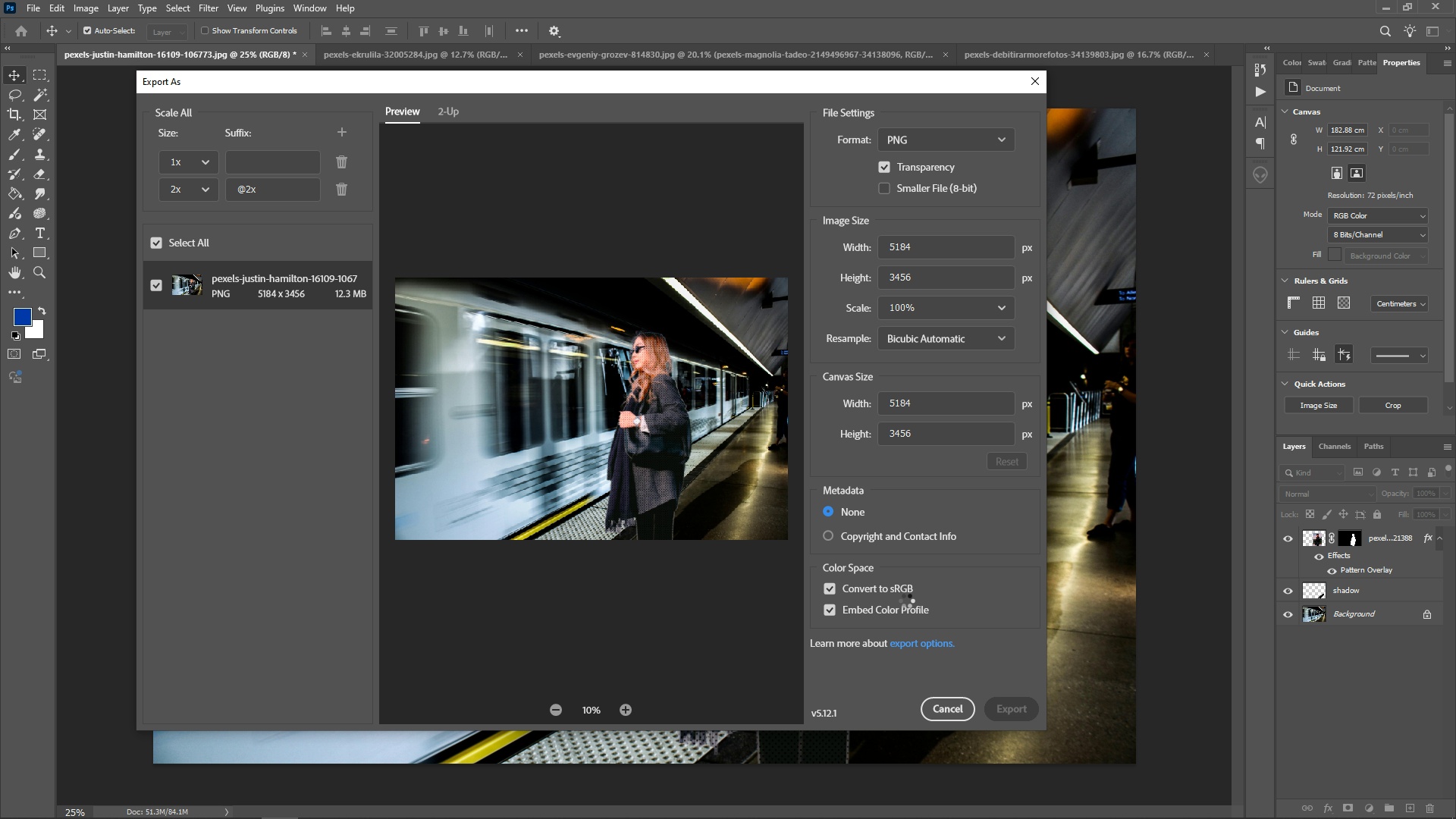 
wait(14.58)
 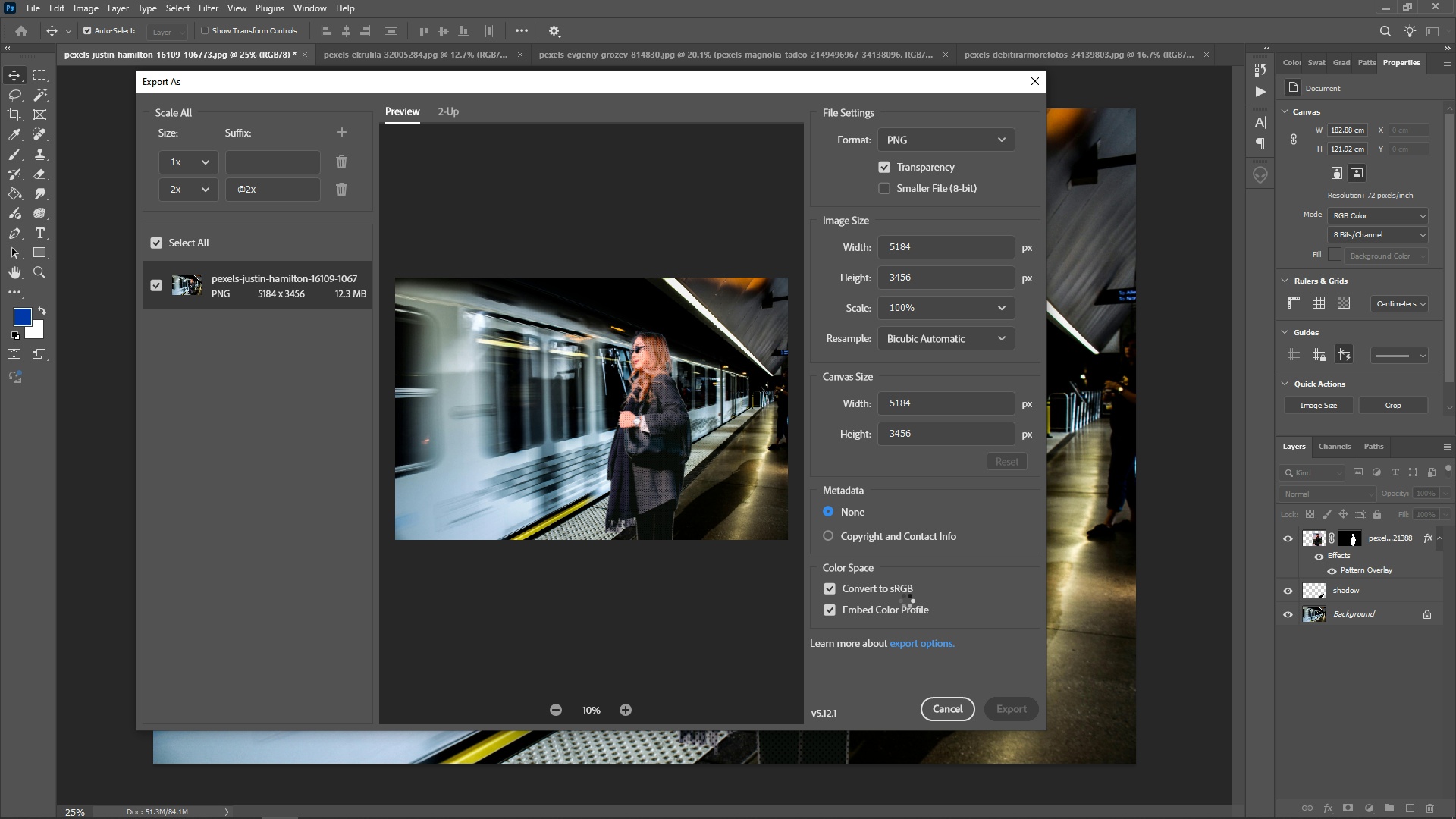 
left_click([393, 49])
 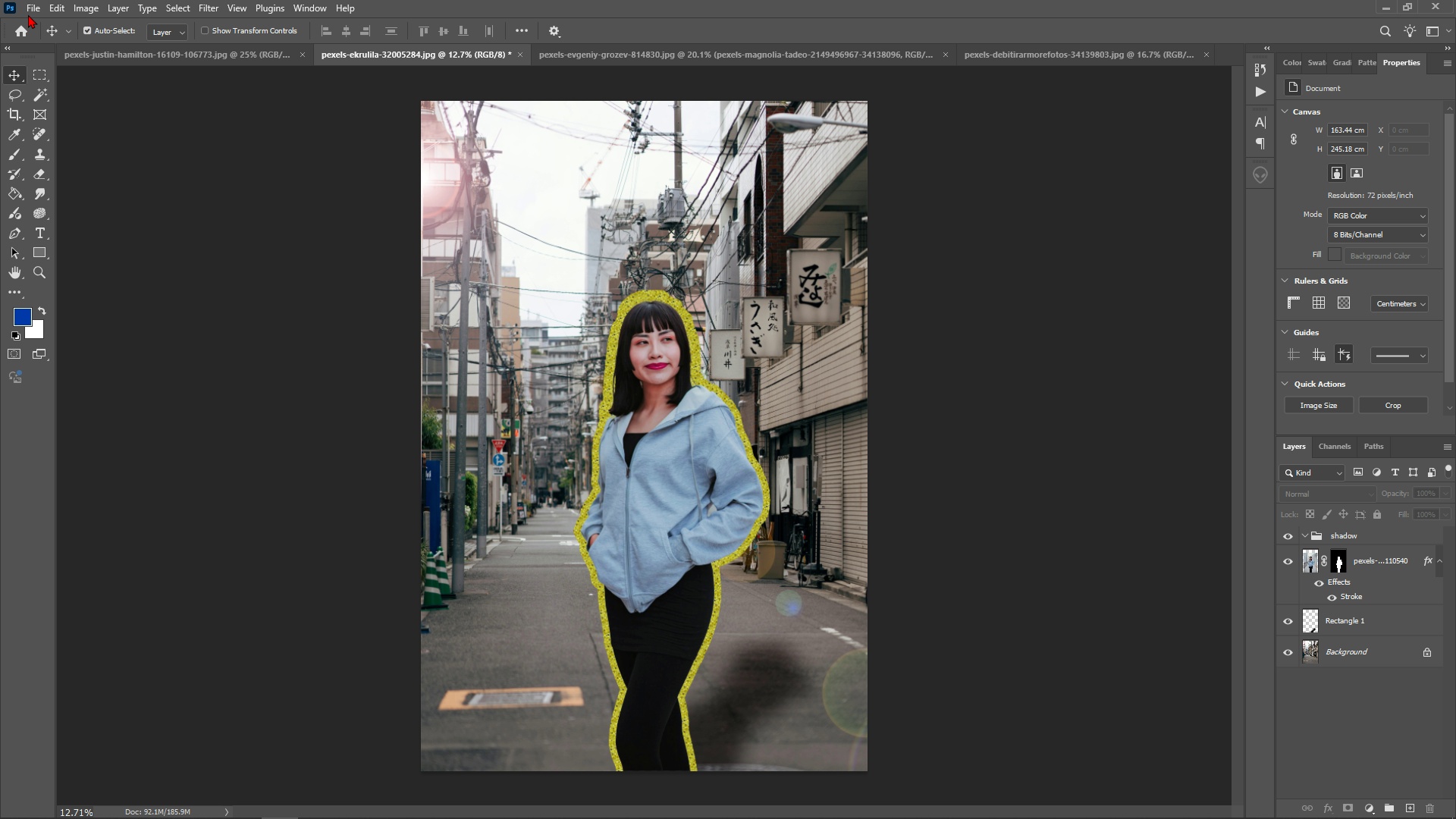 
left_click([34, 8])
 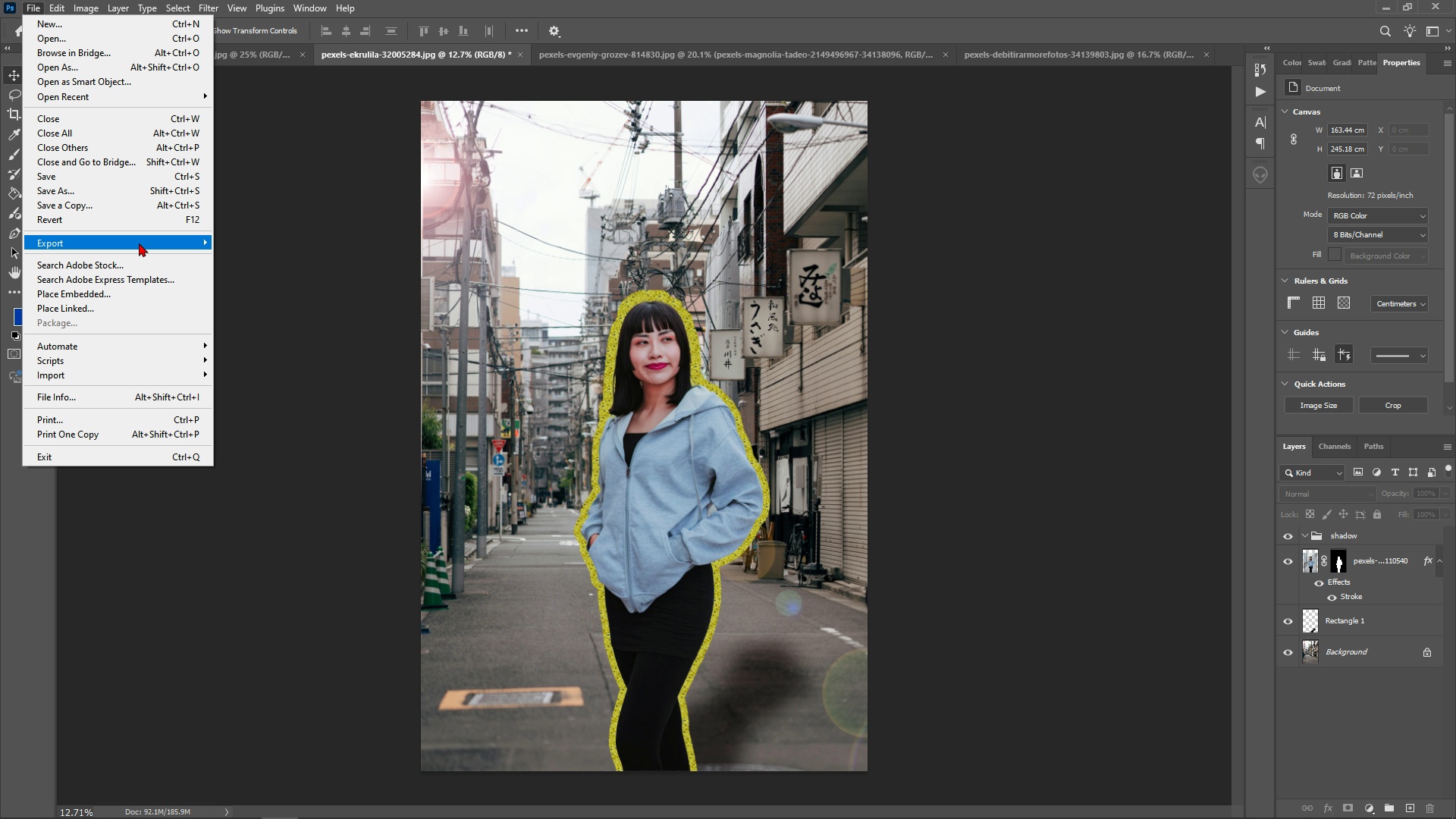 
left_click([144, 237])
 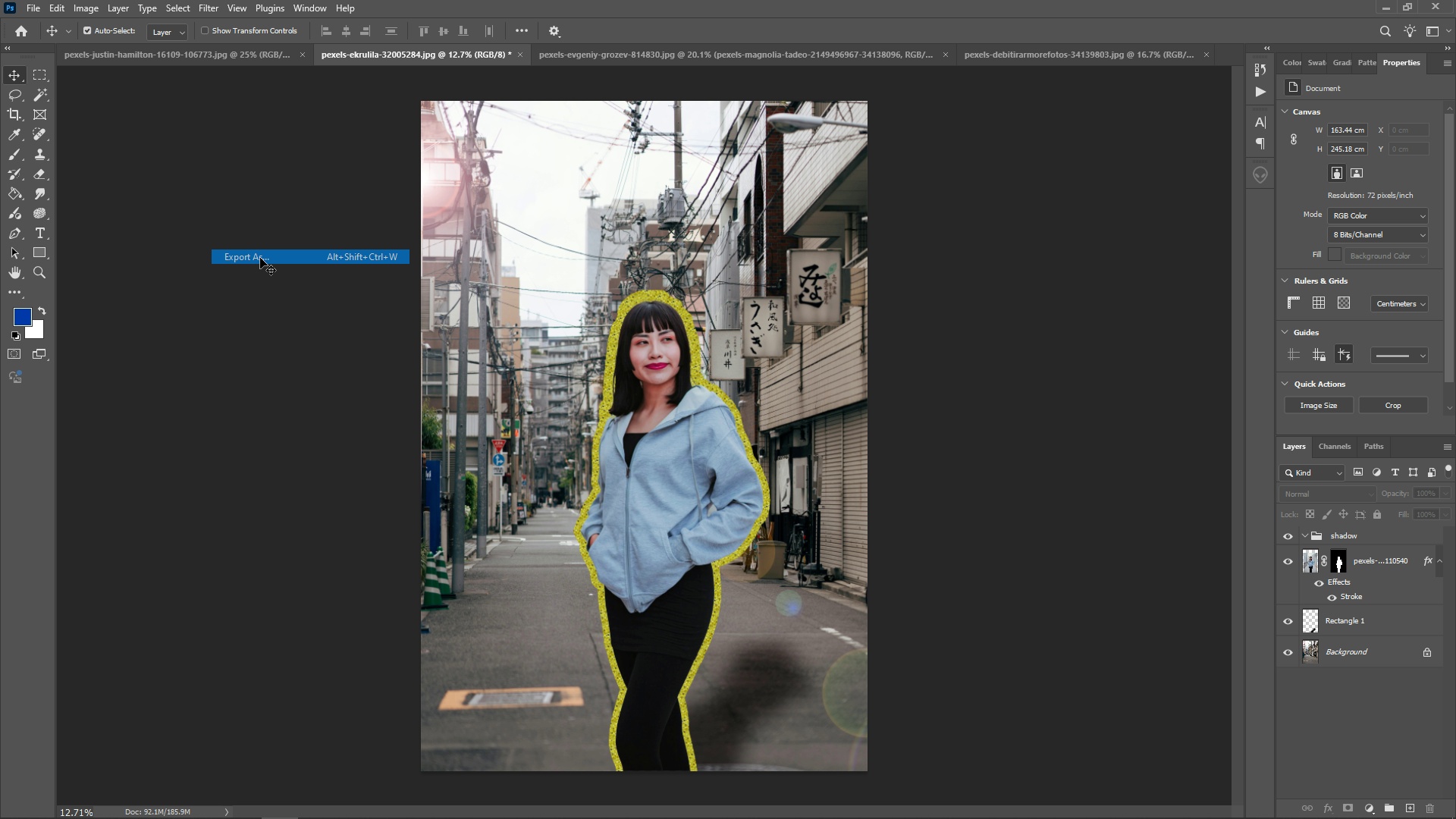 
left_click([260, 258])
 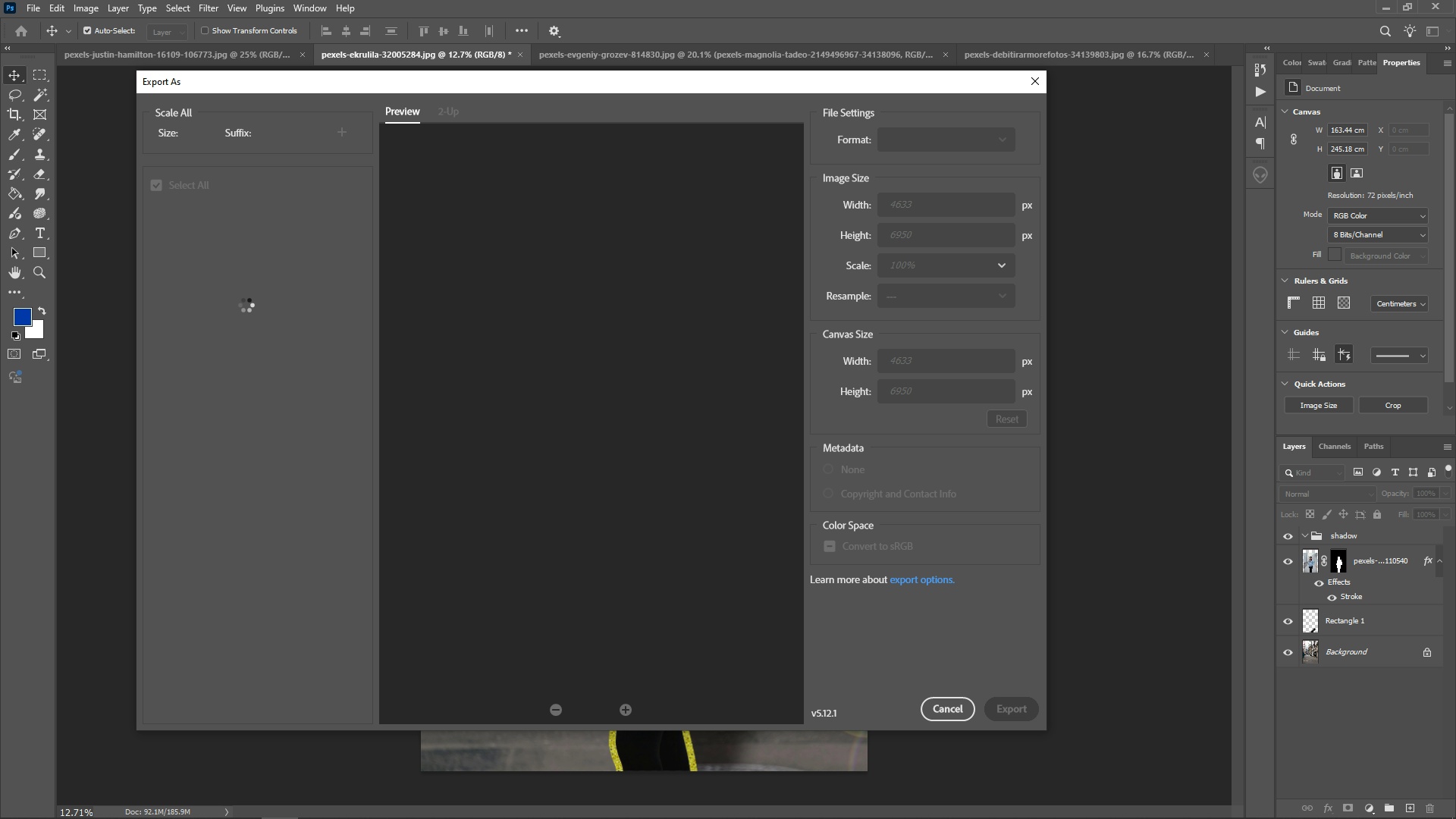 
wait(9.54)
 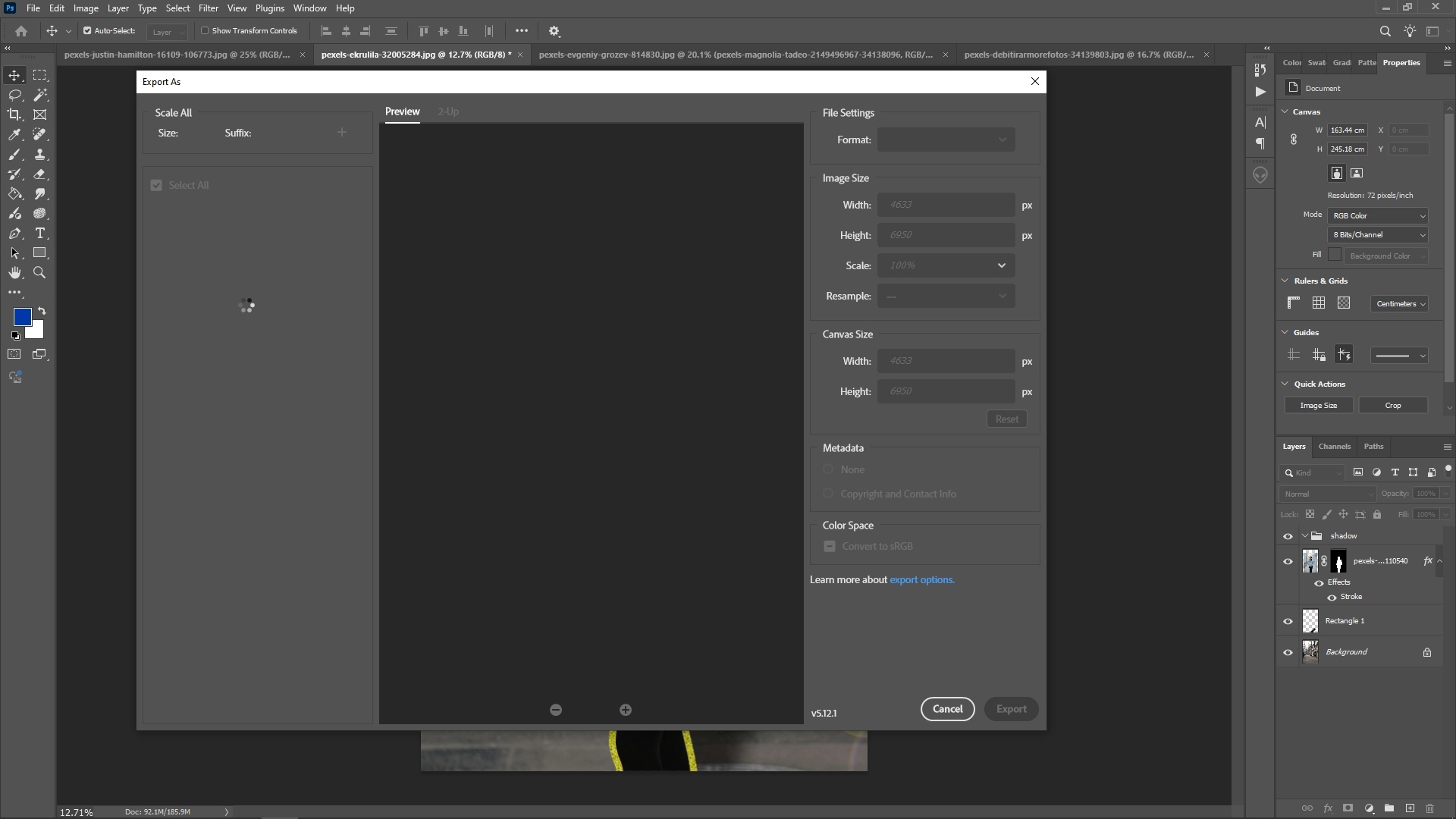 
mouse_move([323, 322])
 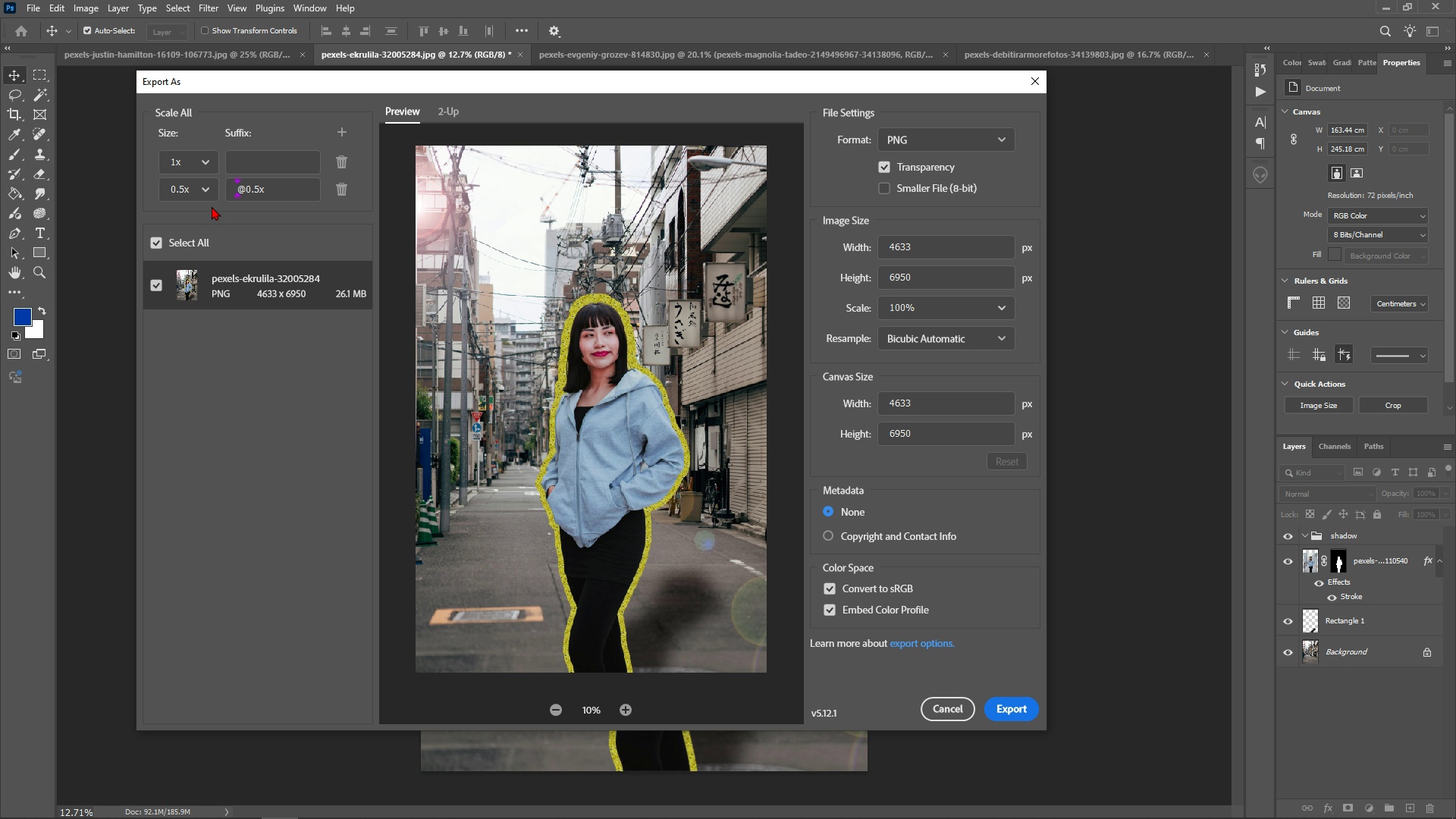 
left_click([206, 187])
 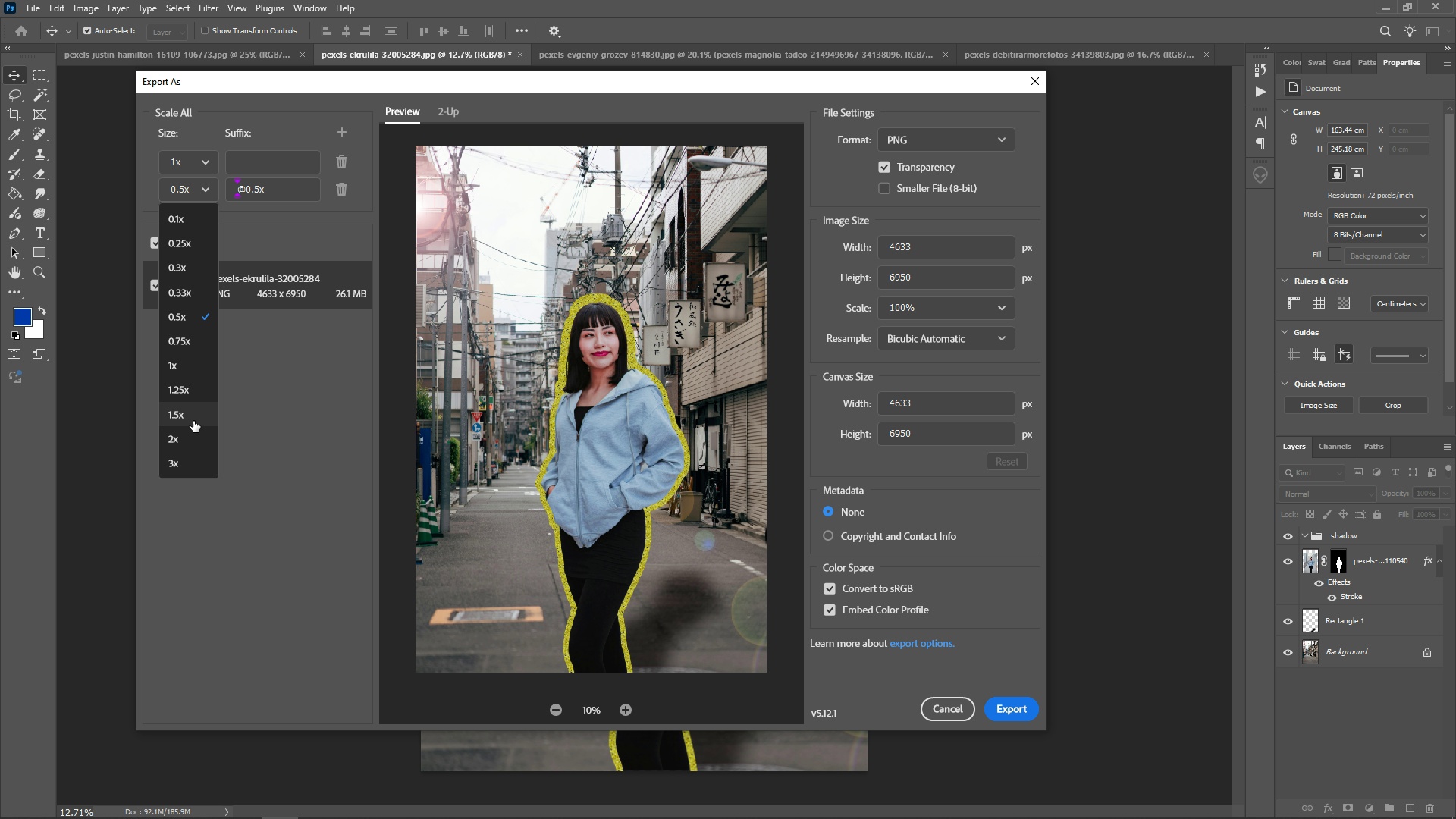 
left_click([193, 428])
 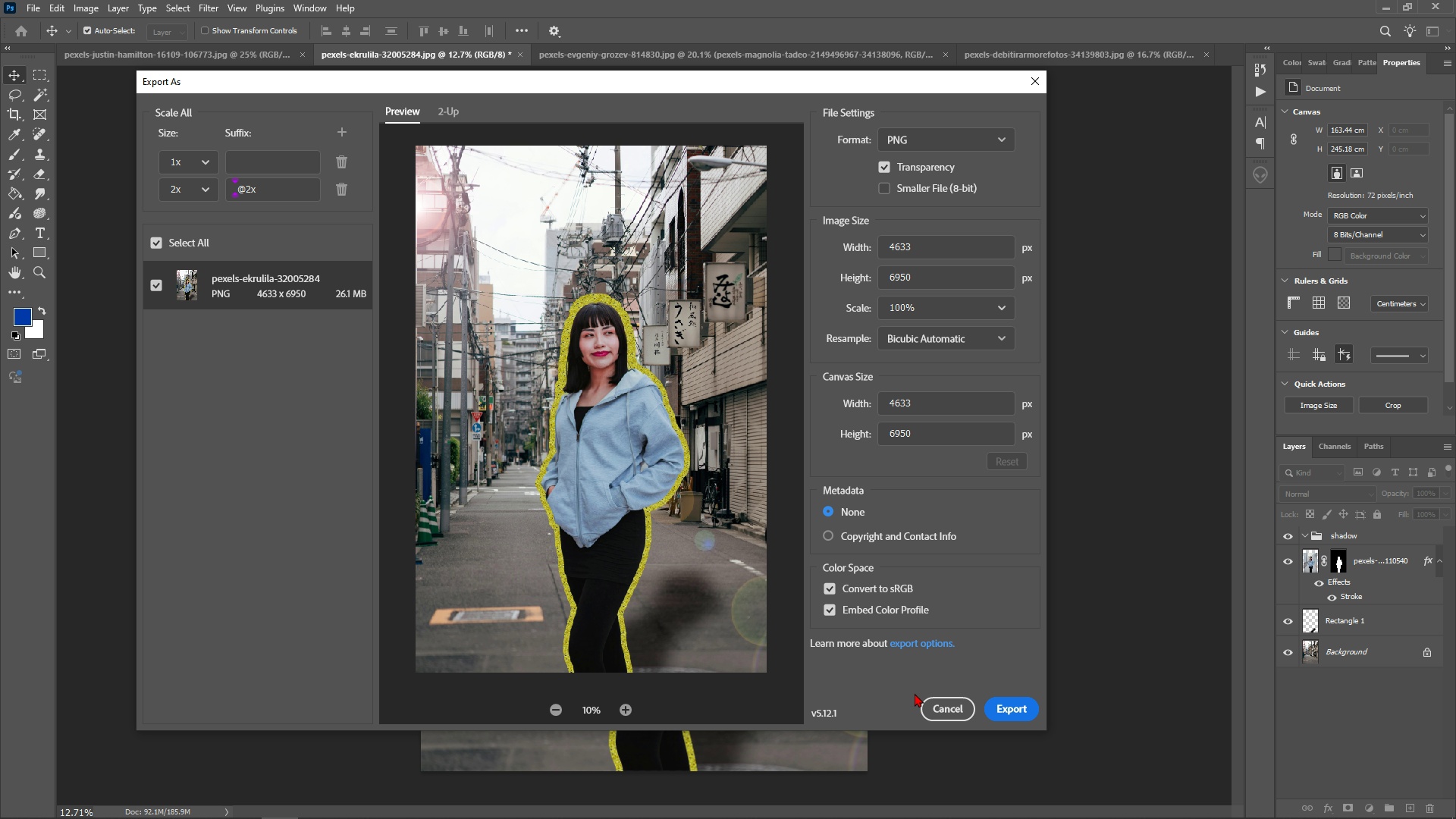 
left_click([1005, 706])
 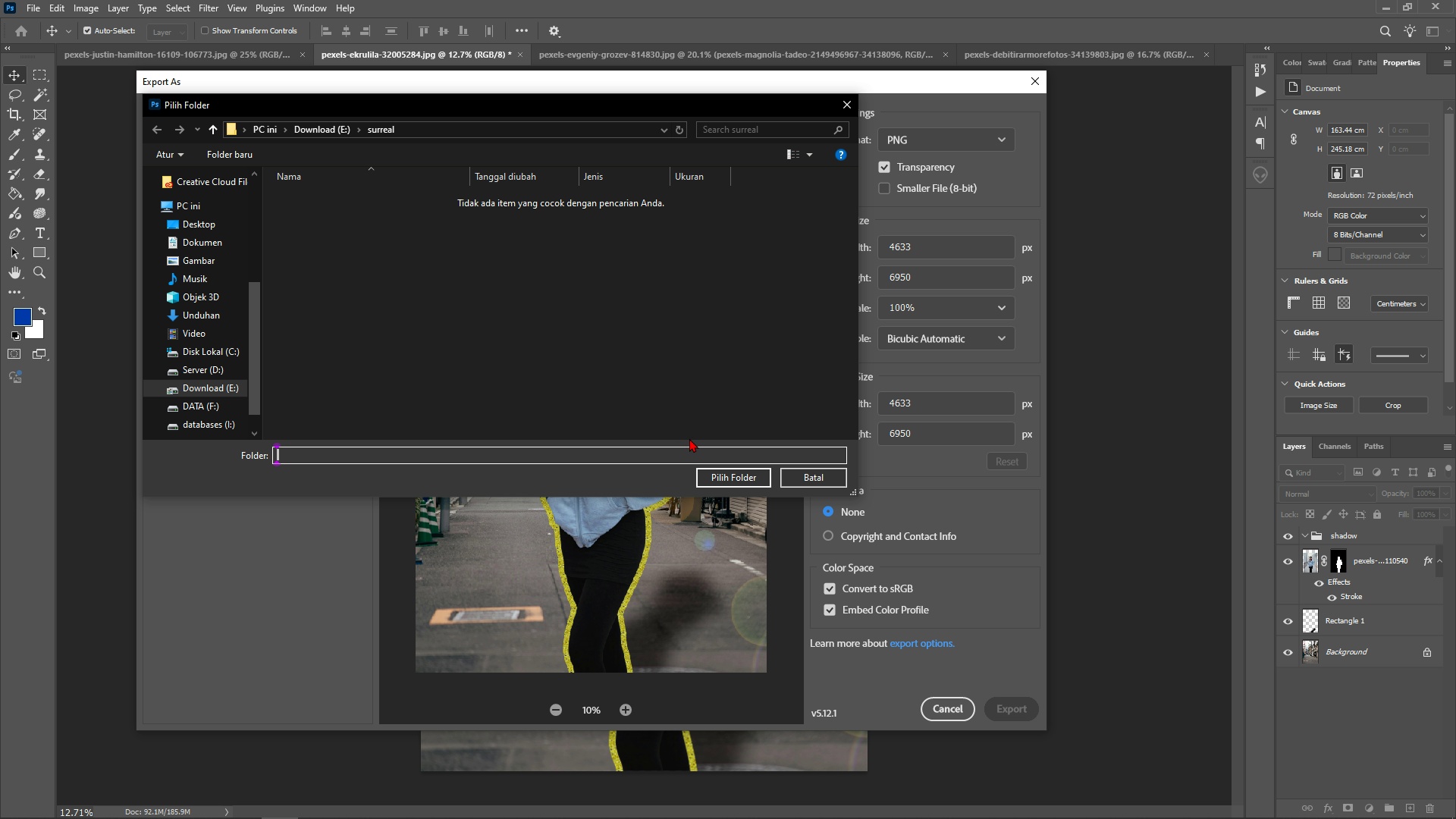 
left_click([723, 469])
 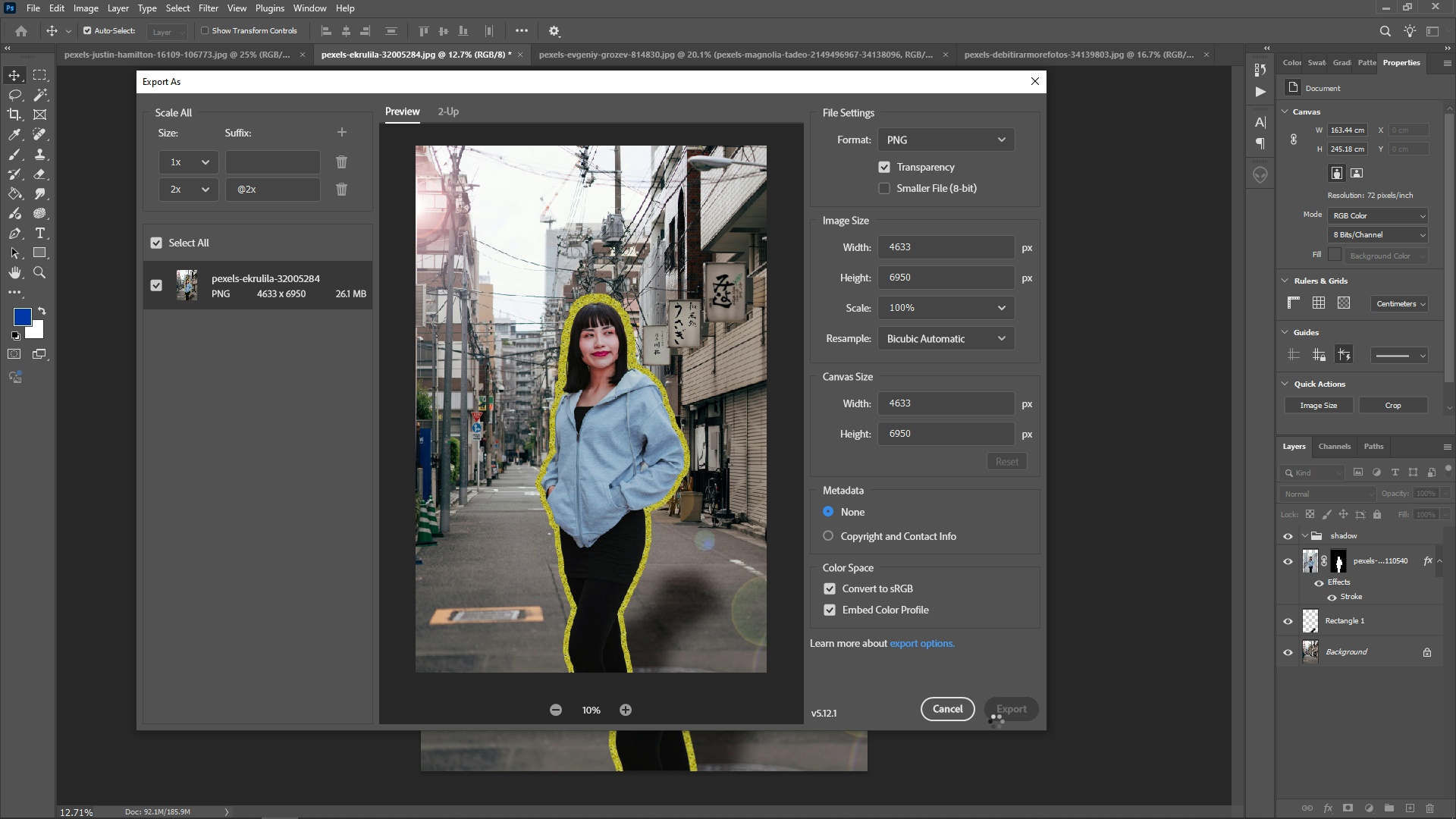 
wait(86.83)
 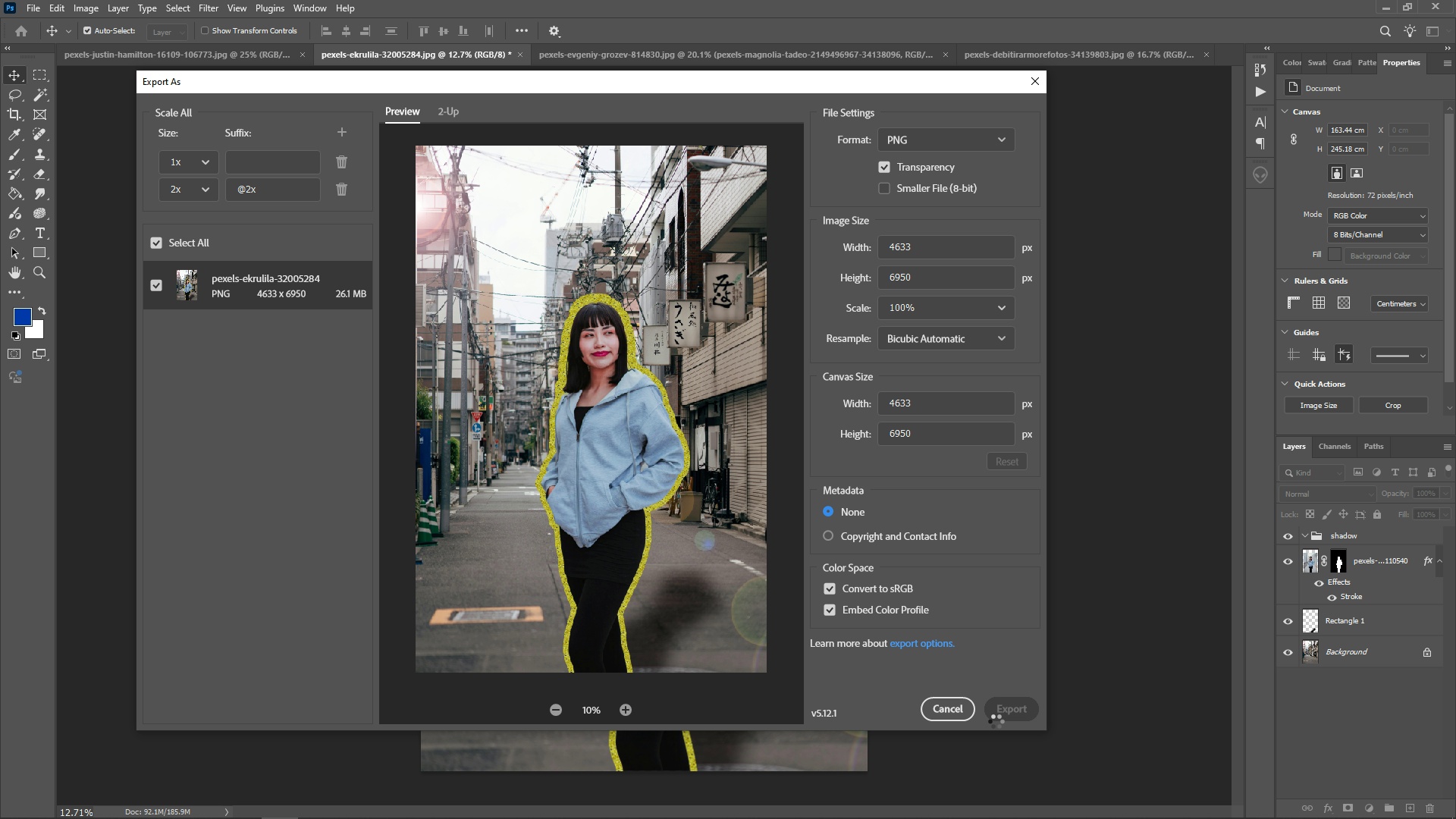 
left_click([637, 45])
 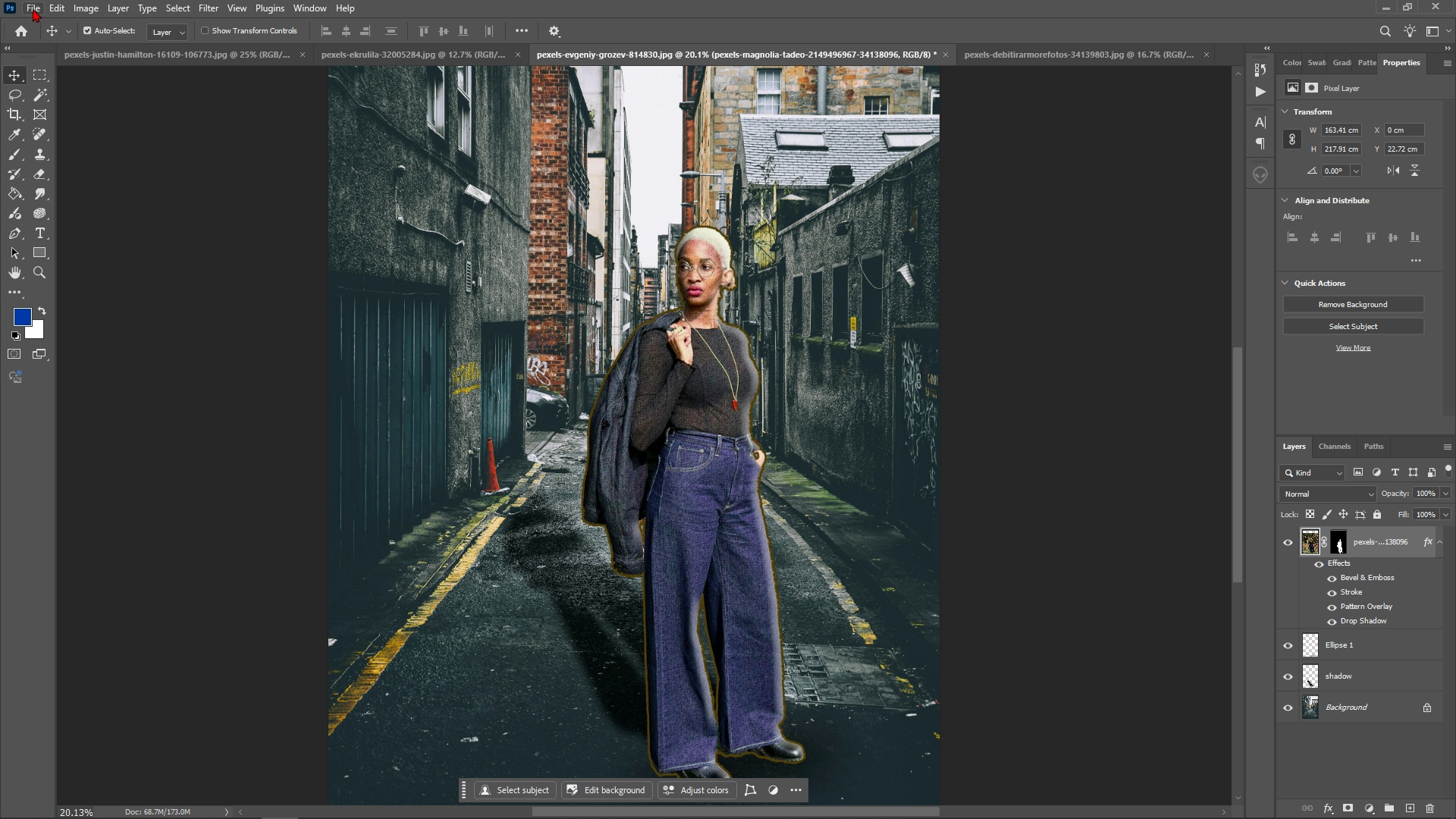 
left_click([33, 8])
 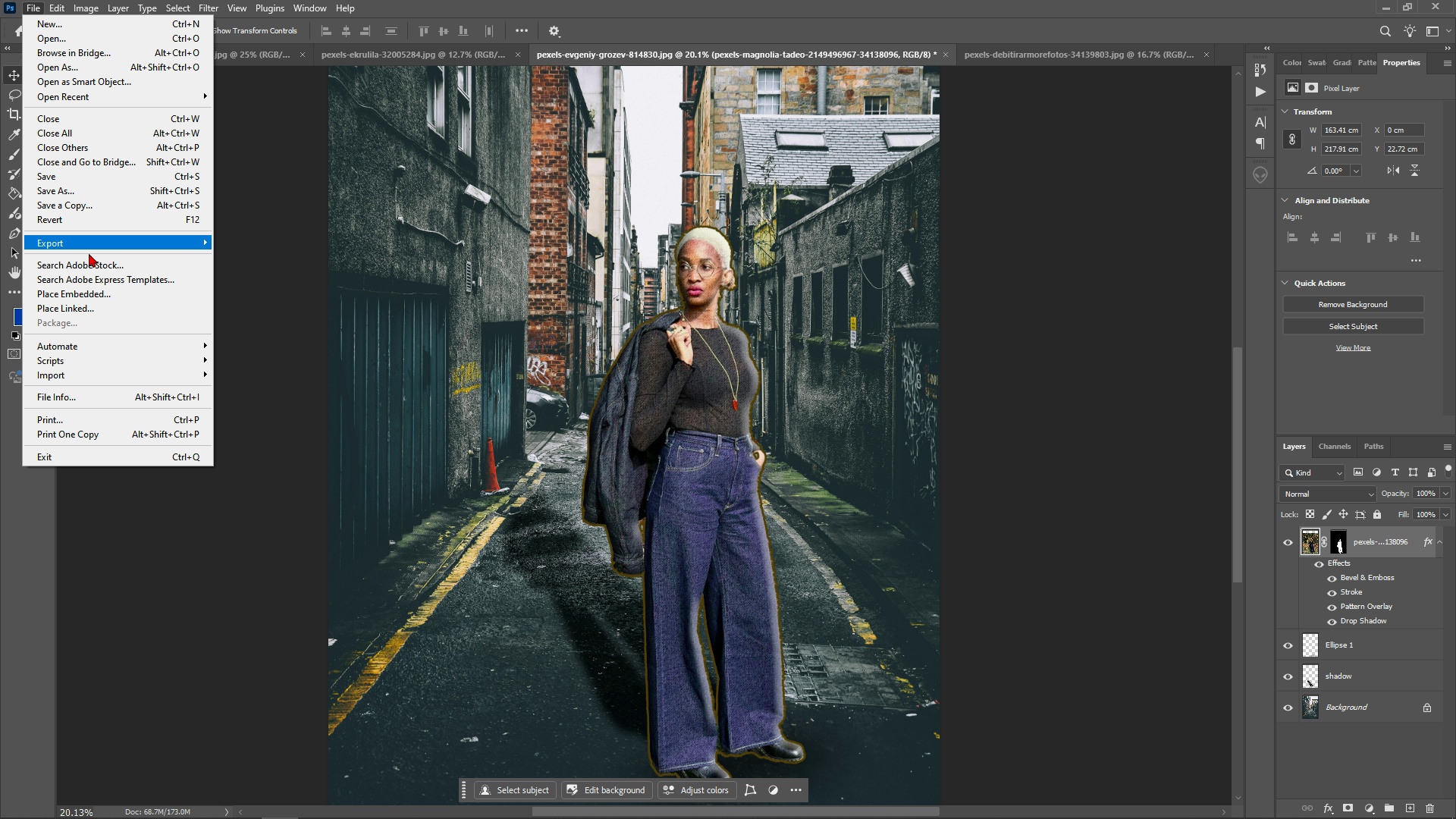 
left_click([146, 246])
 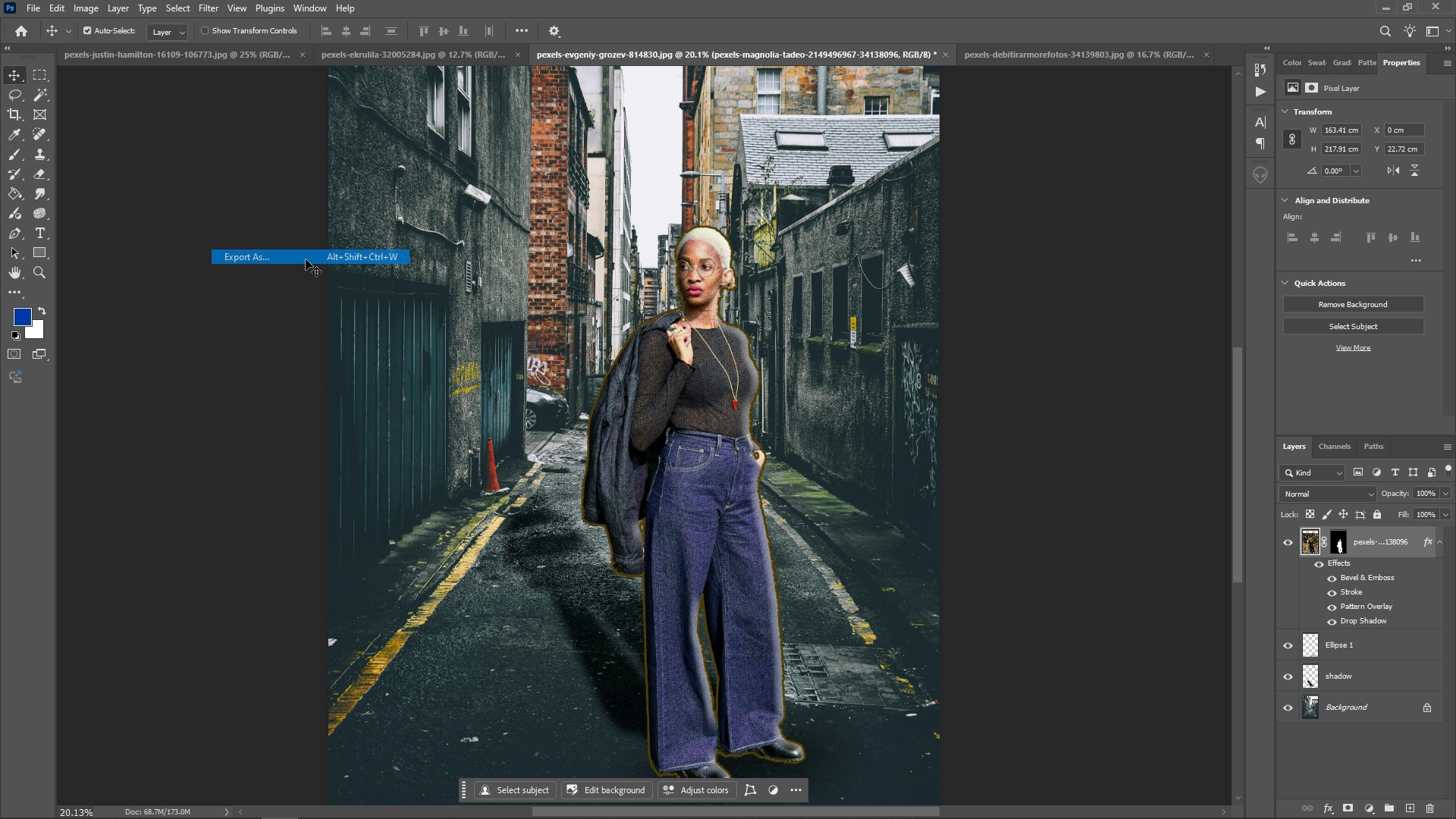 
left_click([306, 259])
 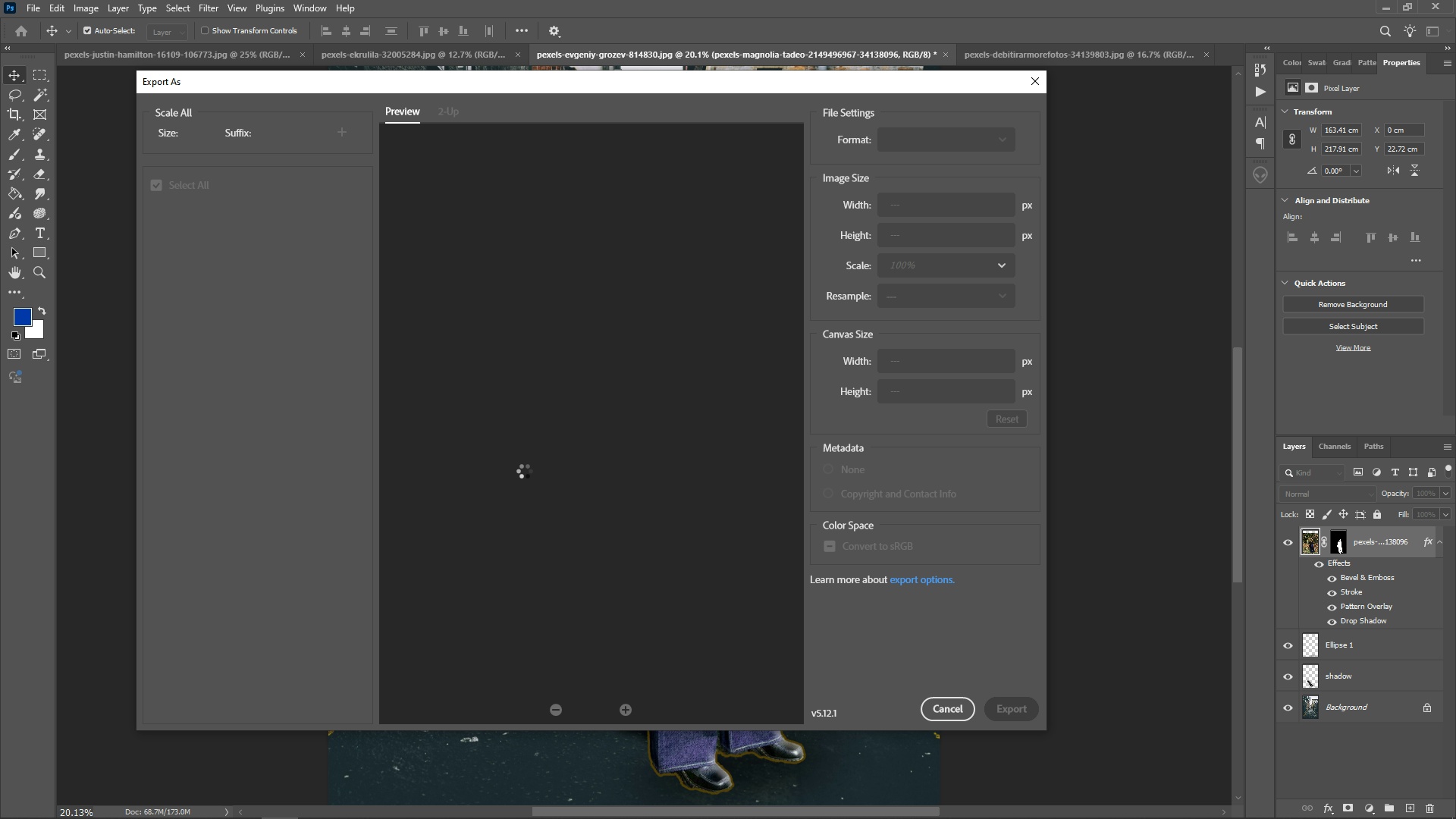 
mouse_move([249, 206])
 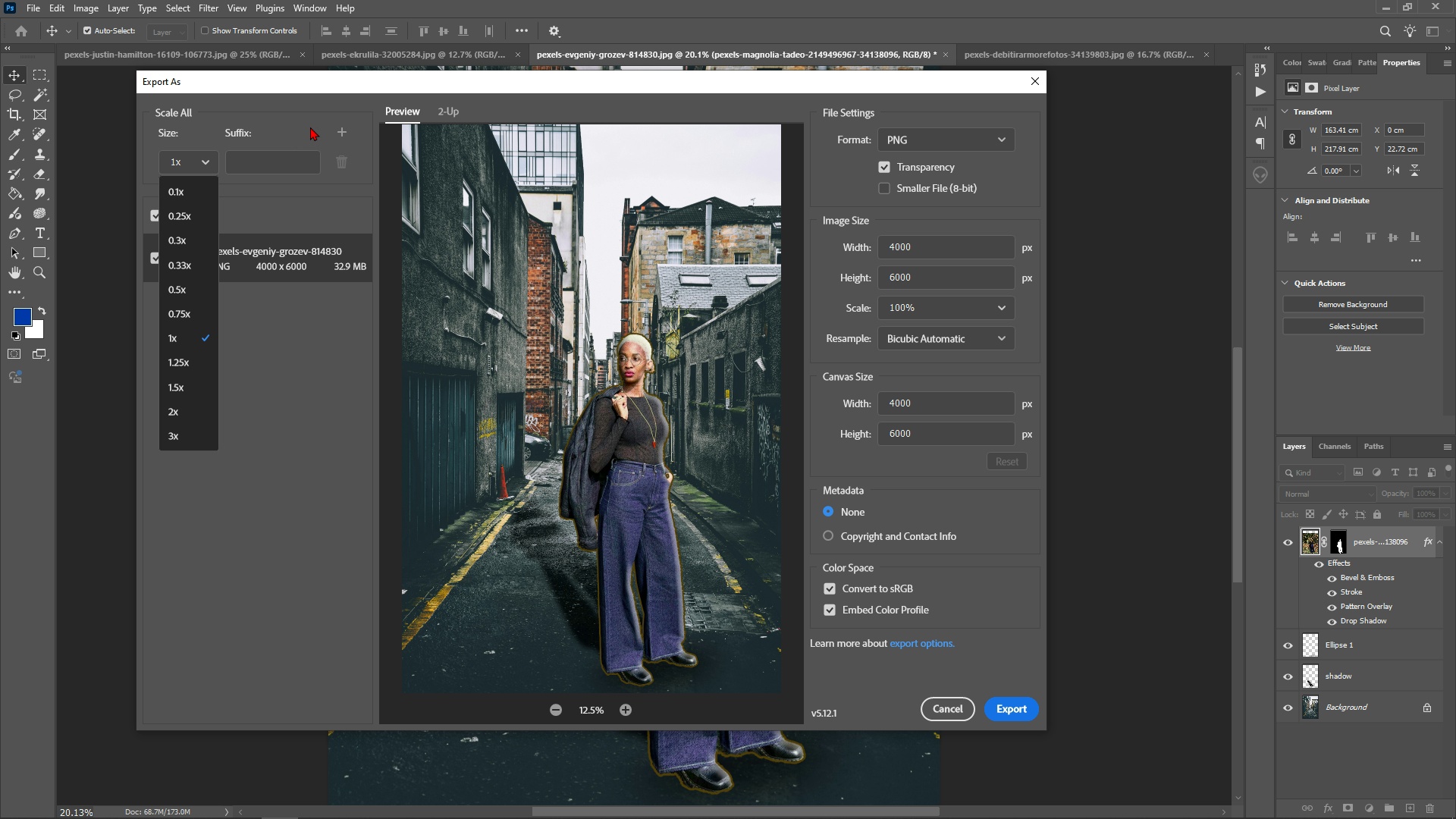 
left_click([343, 124])
 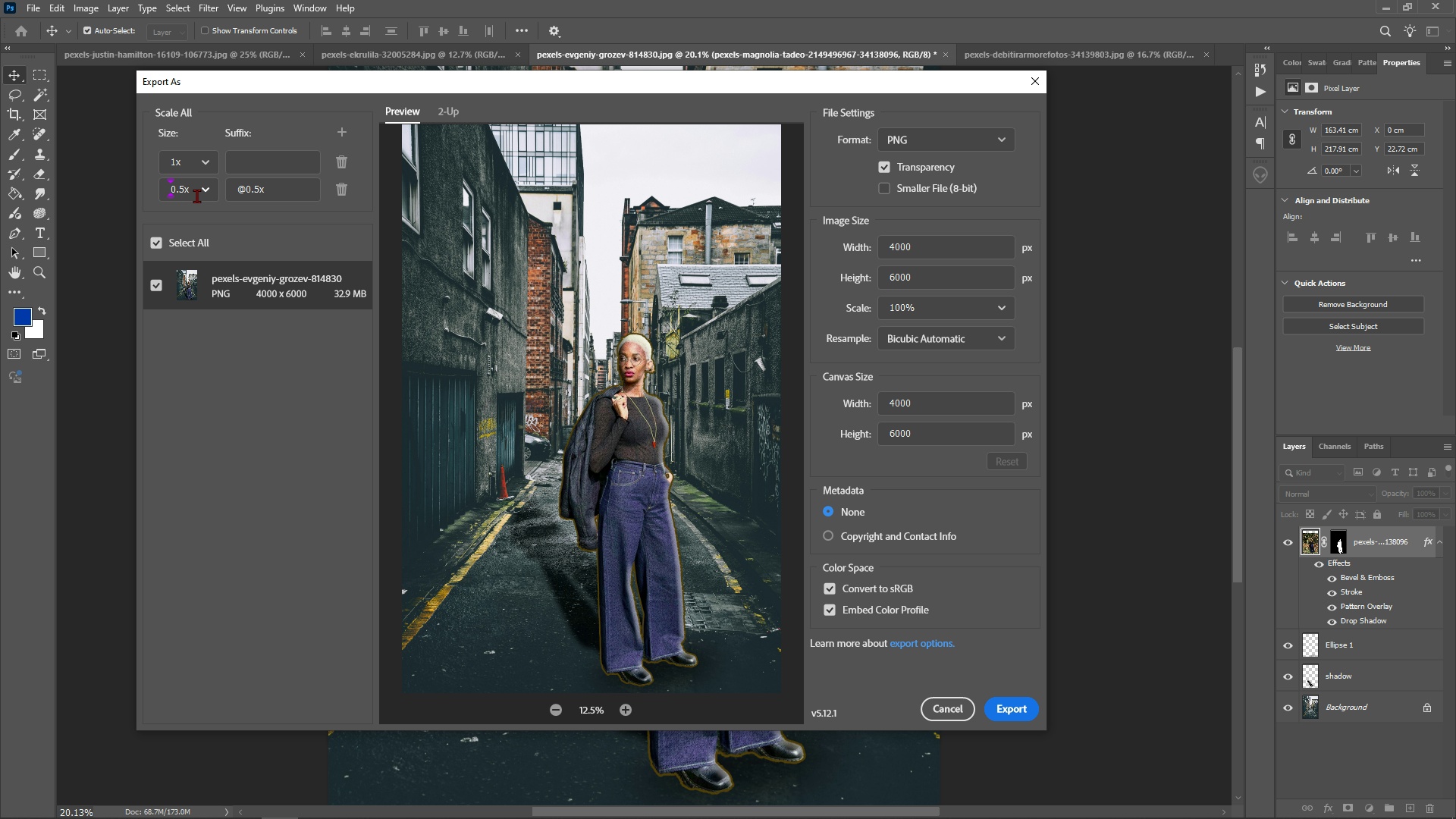 
left_click([196, 196])
 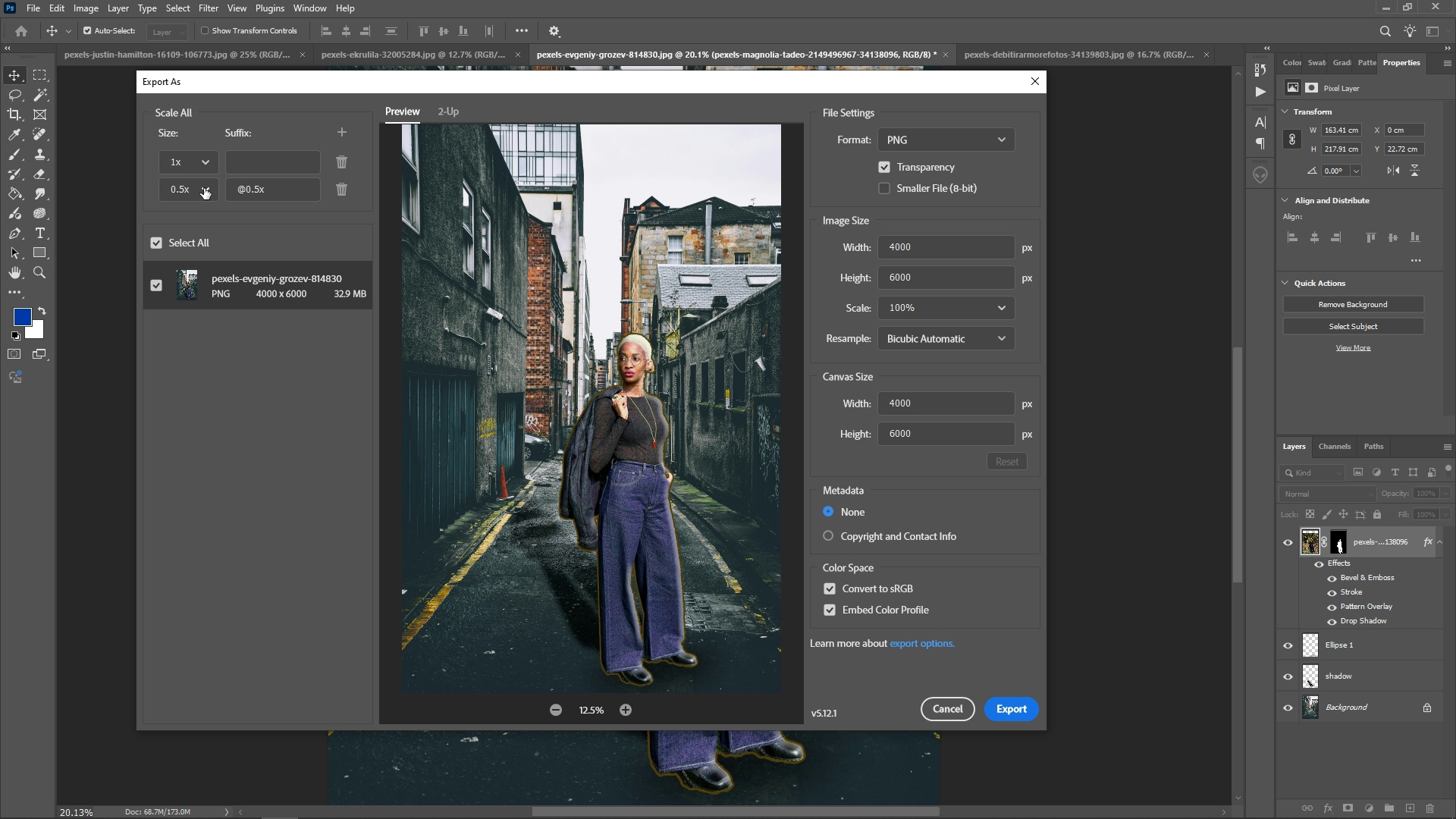 
double_click([204, 188])
 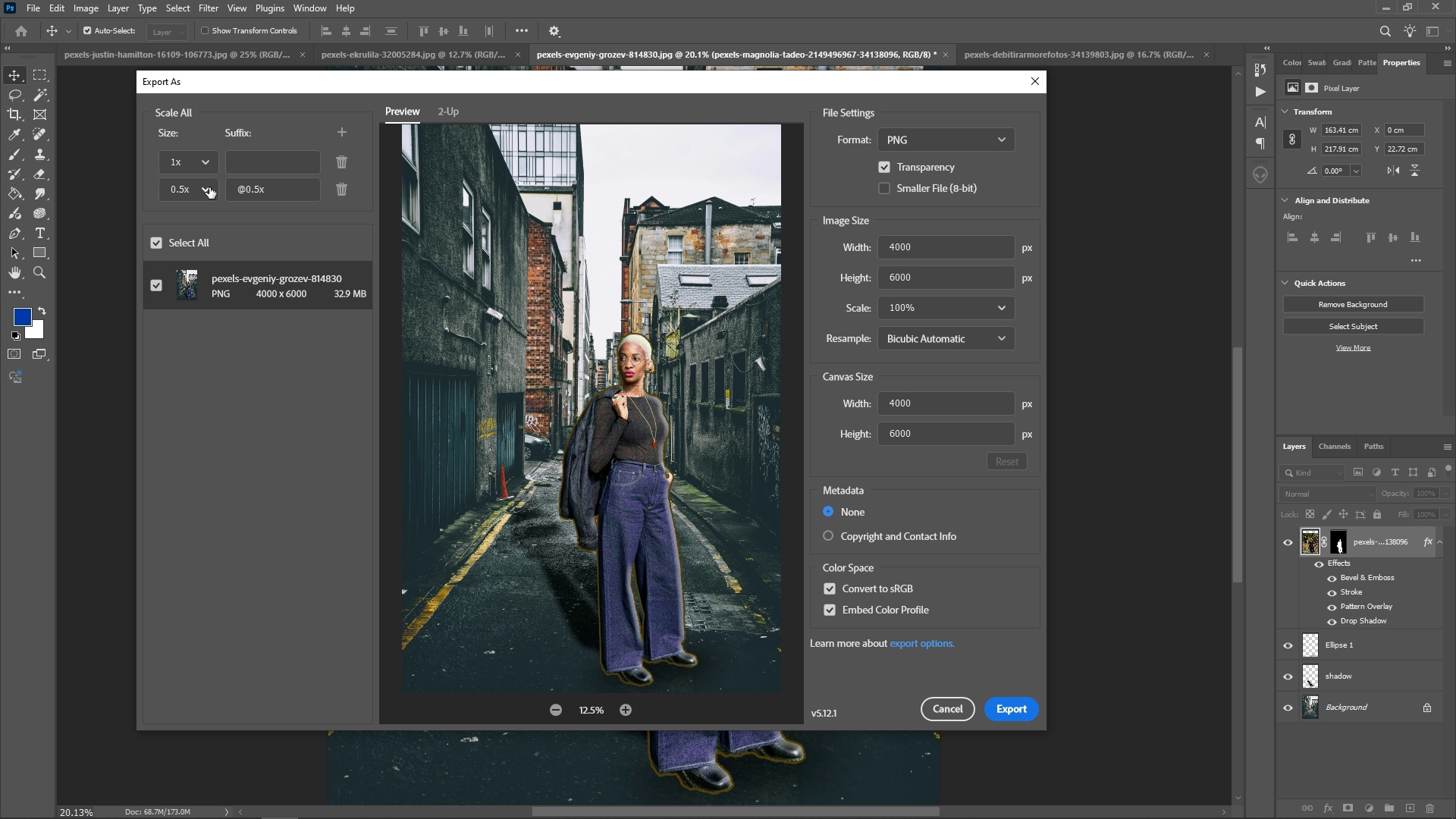 
left_click([209, 187])
 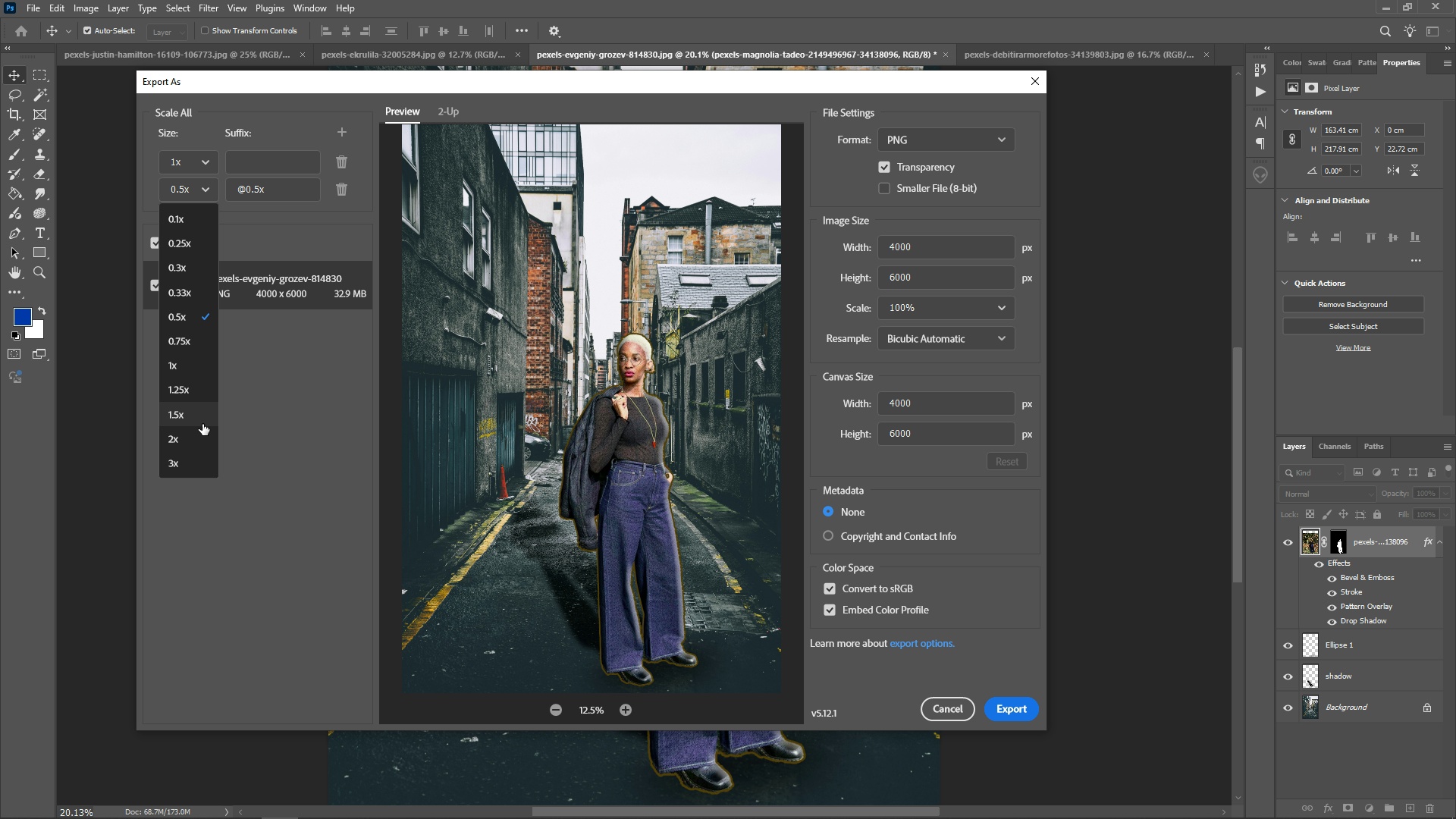 
left_click([199, 438])
 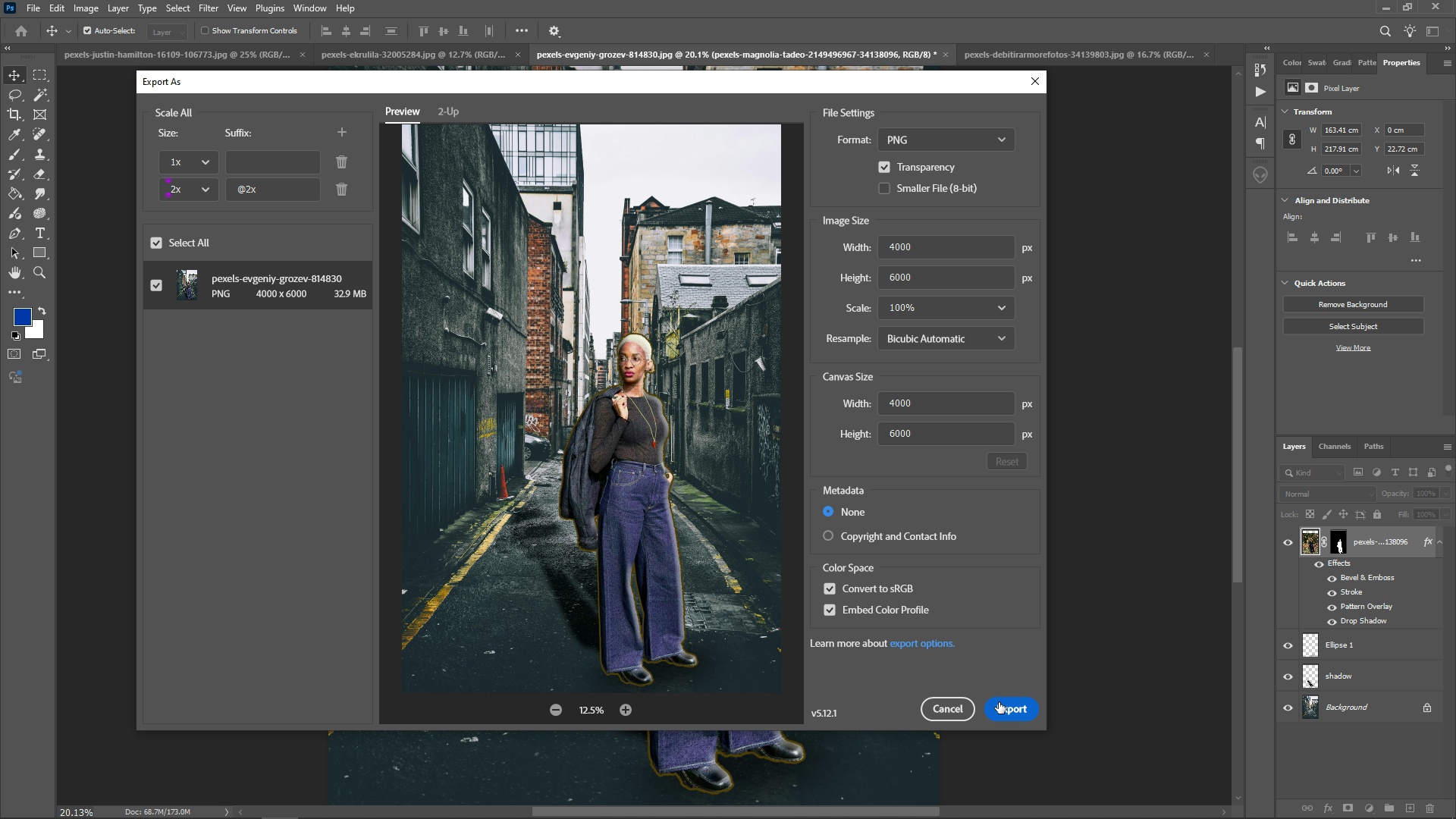 
left_click([1010, 705])
 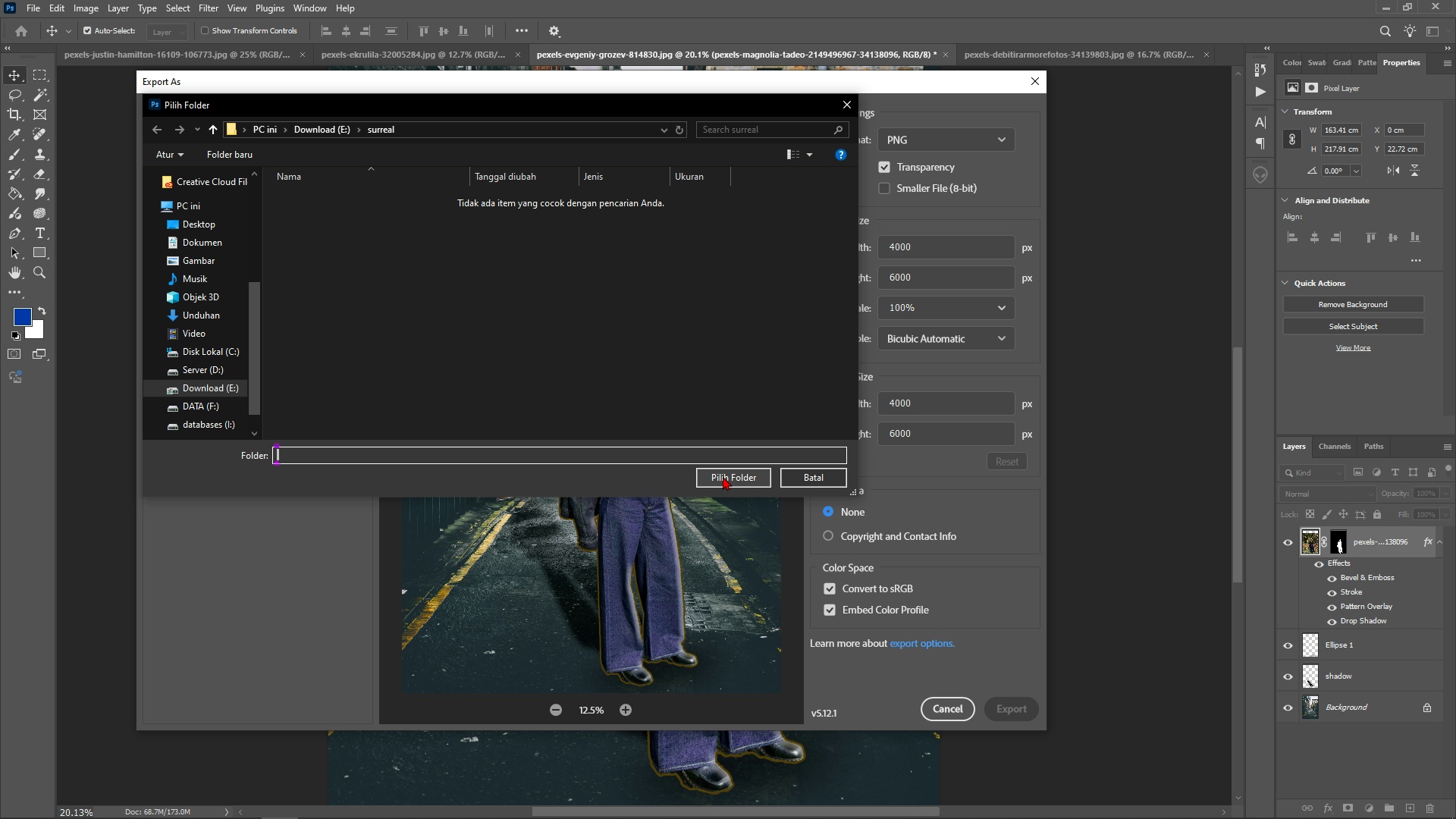 
left_click([723, 476])
 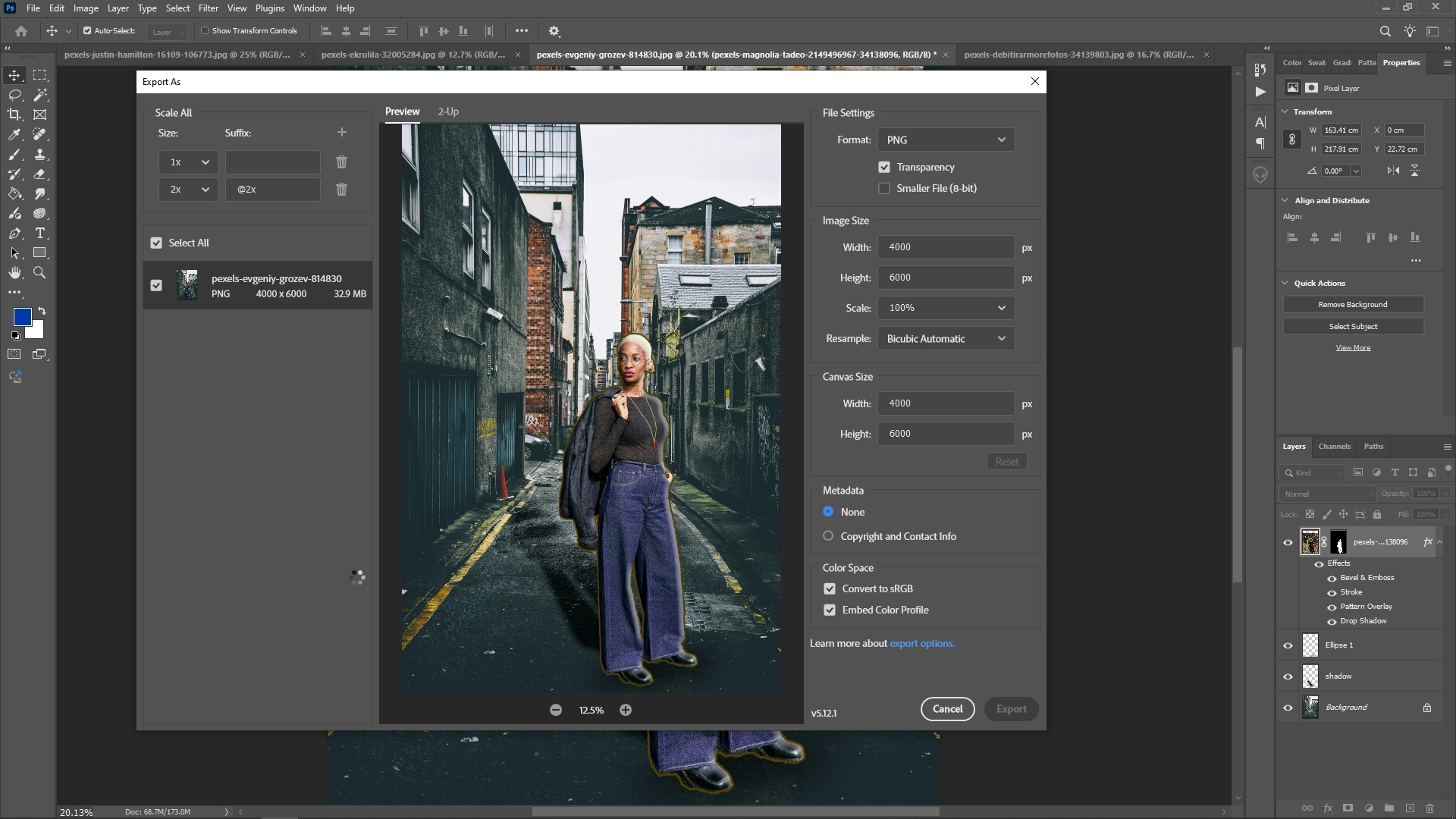 
wait(23.99)
 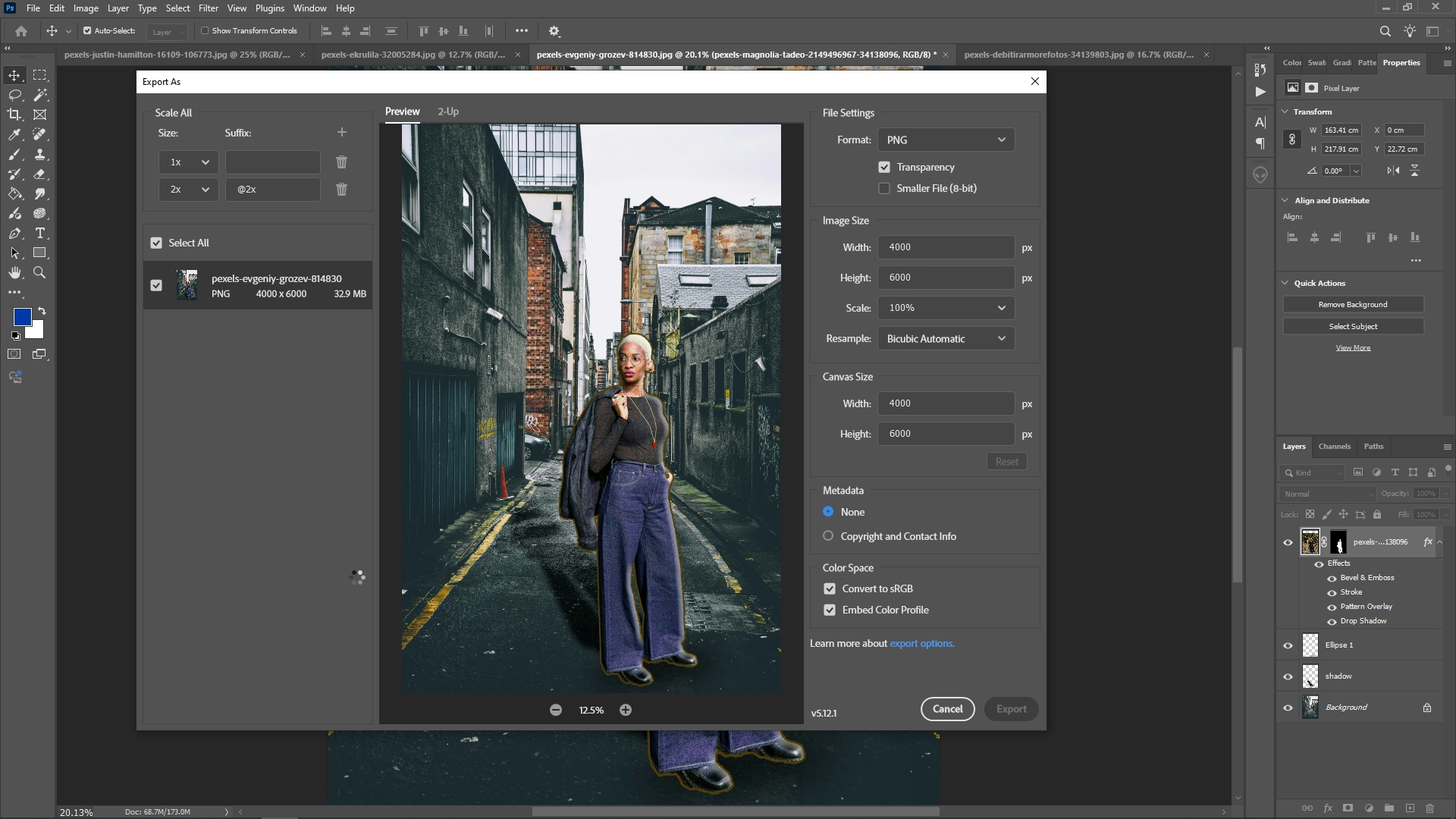 
left_click([989, 54])
 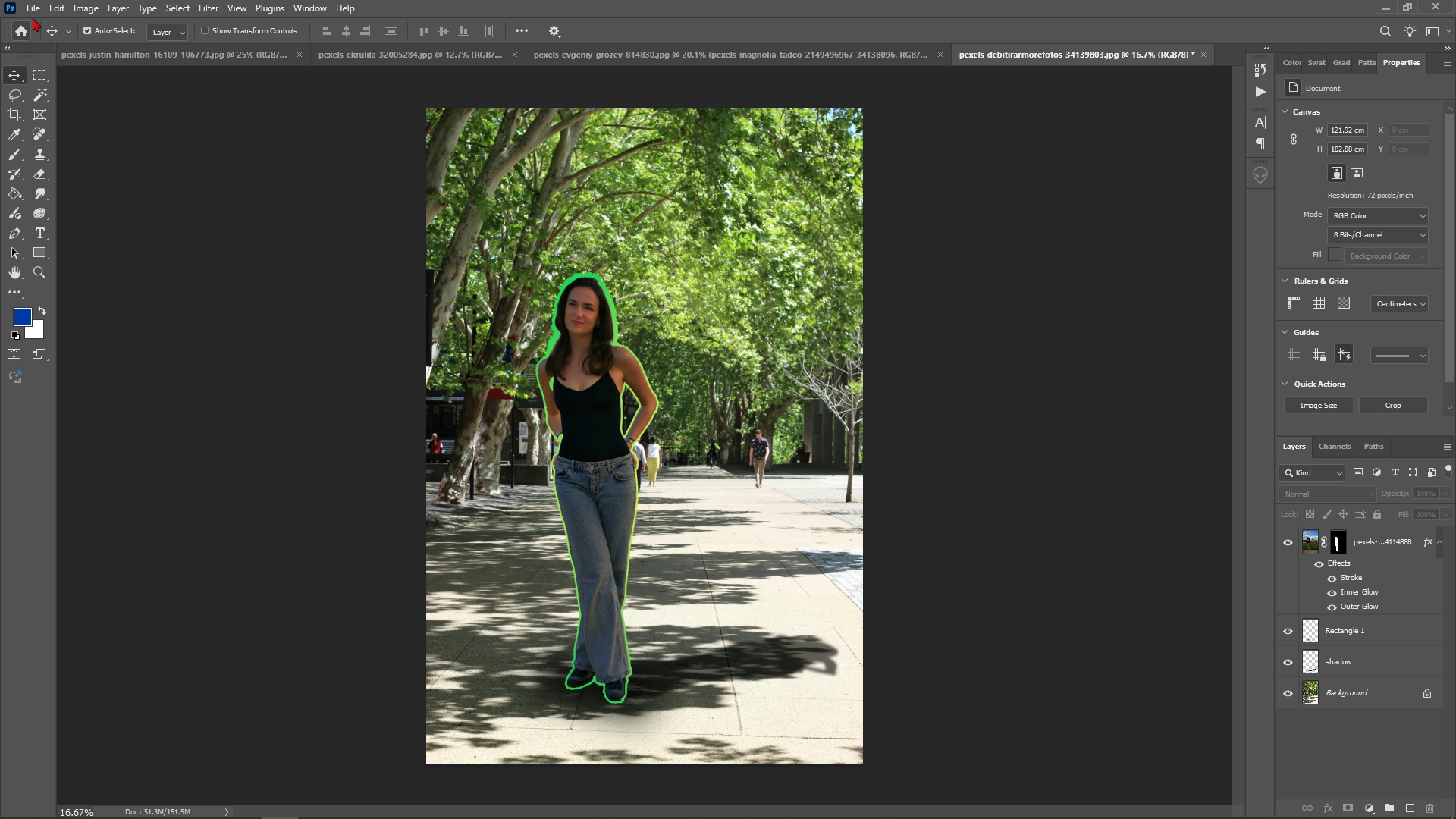 
left_click([35, 10])
 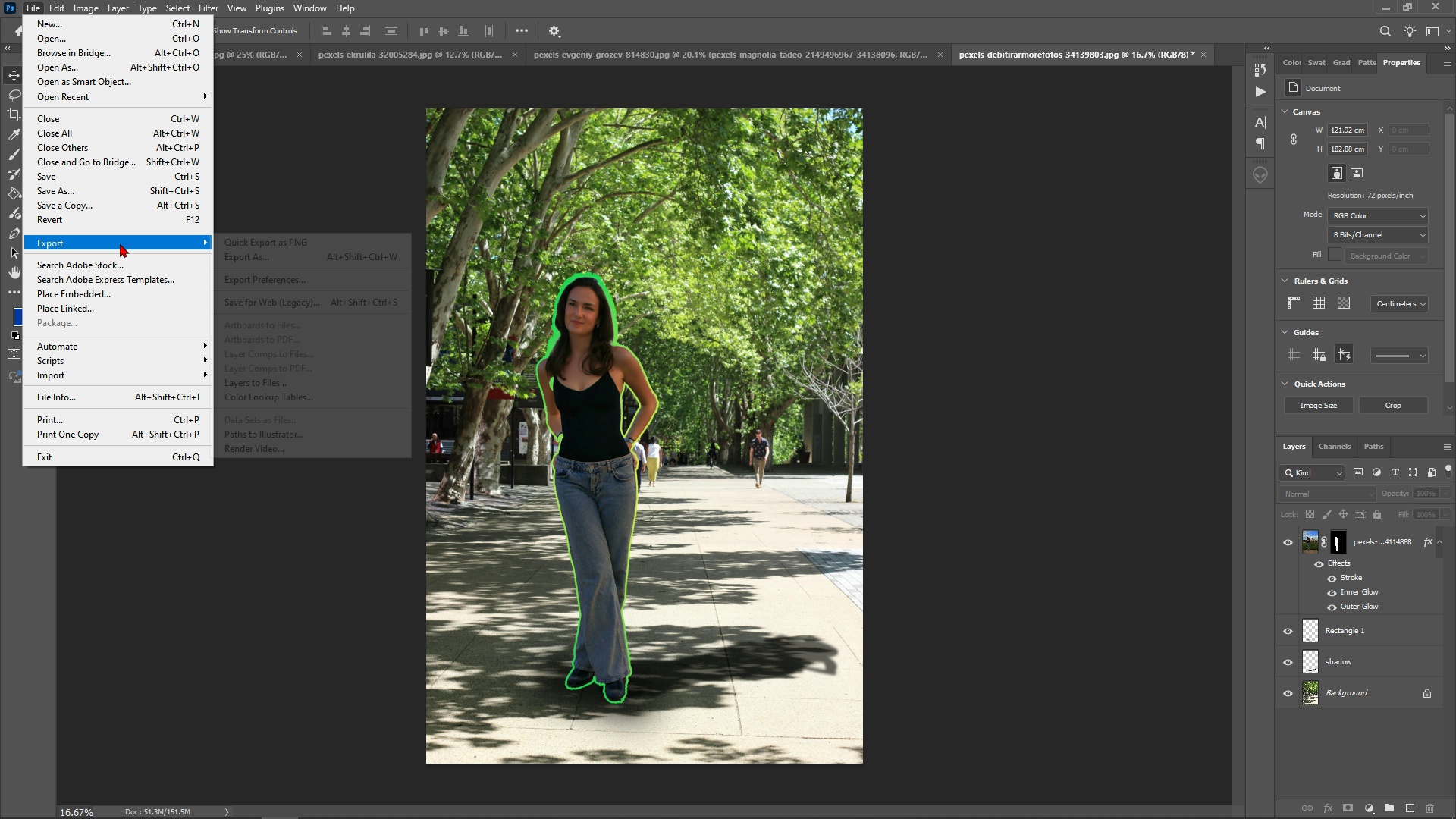 
left_click([120, 243])
 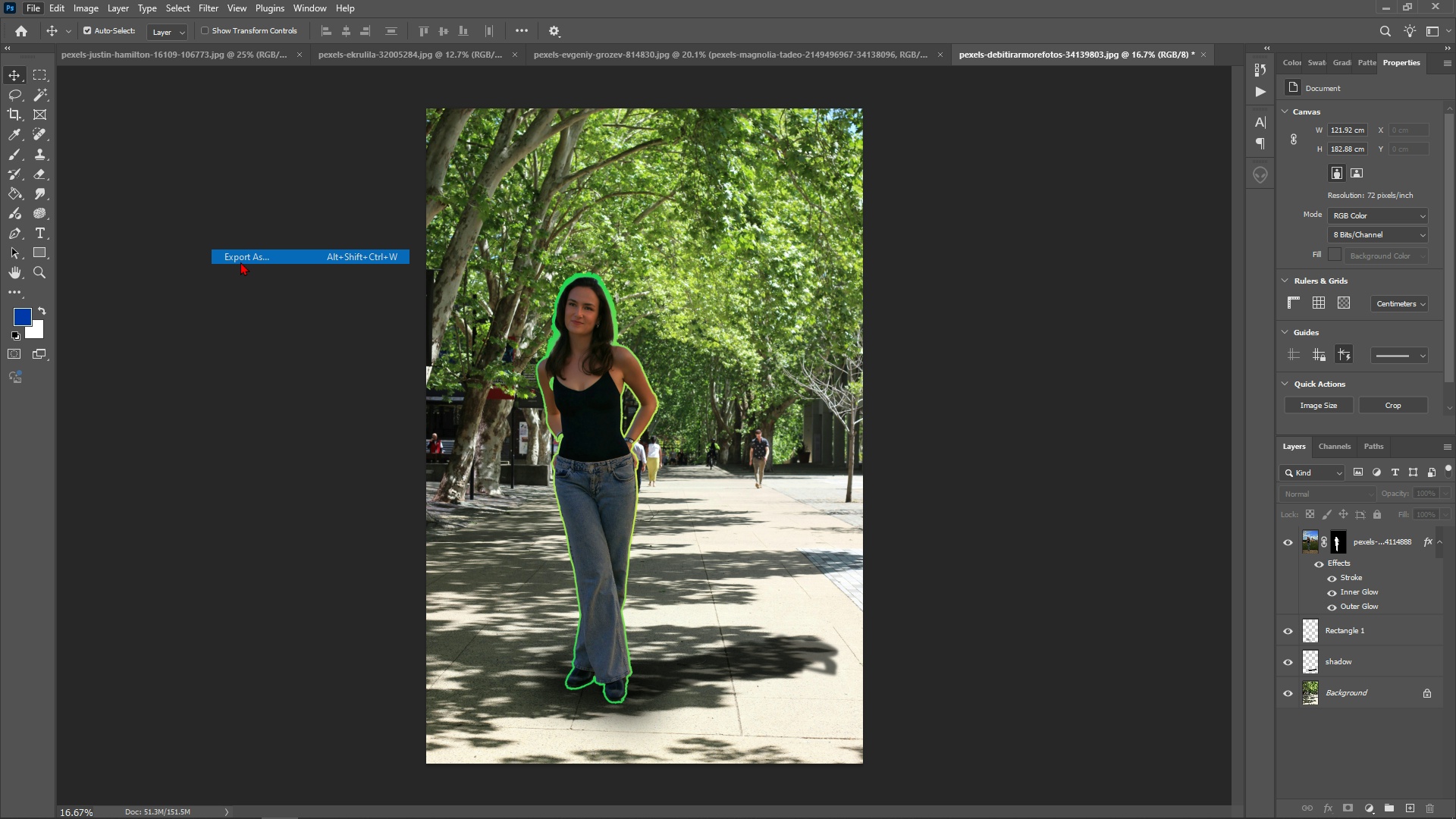 
left_click([240, 262])
 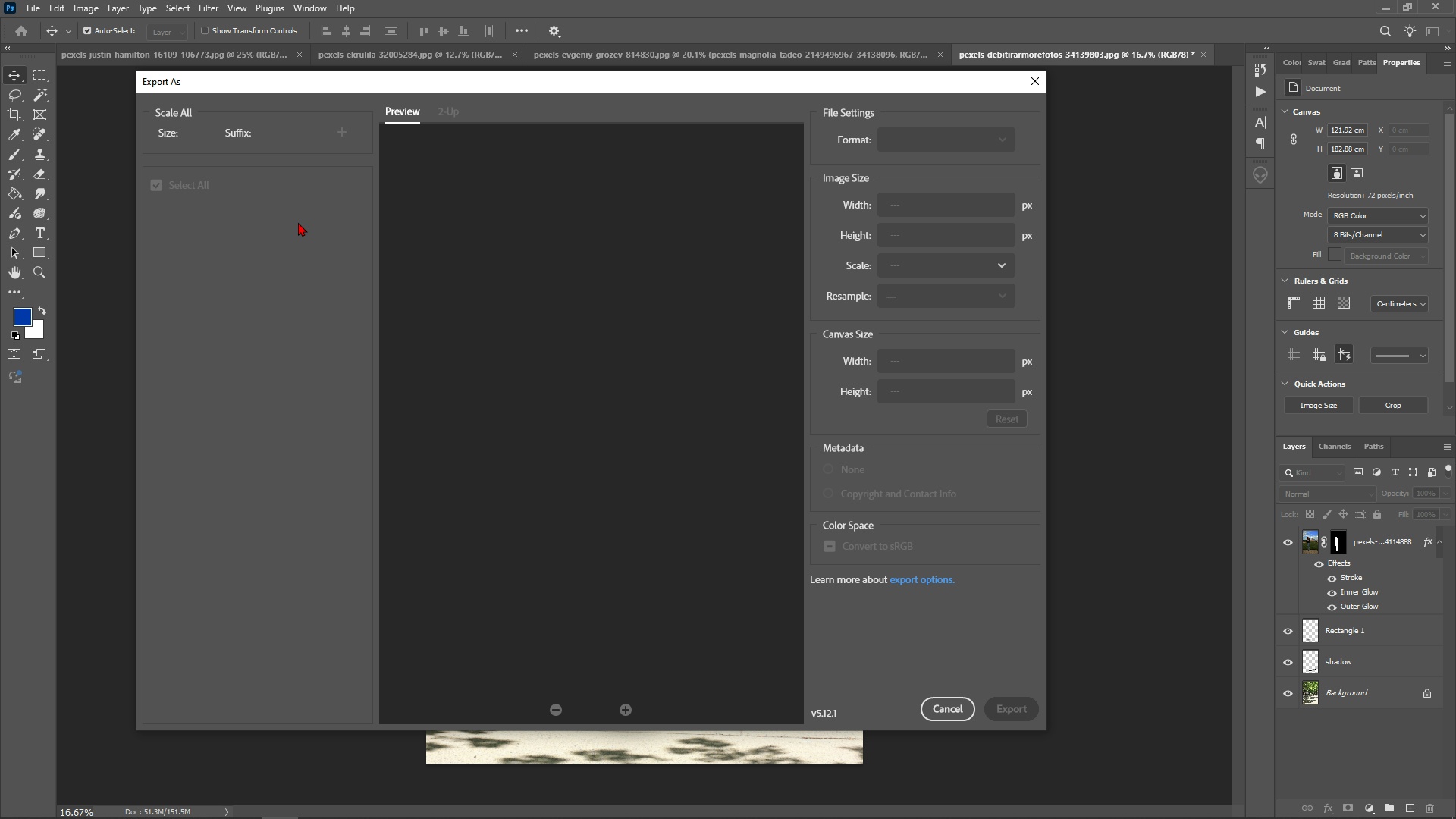 
mouse_move([310, 208])
 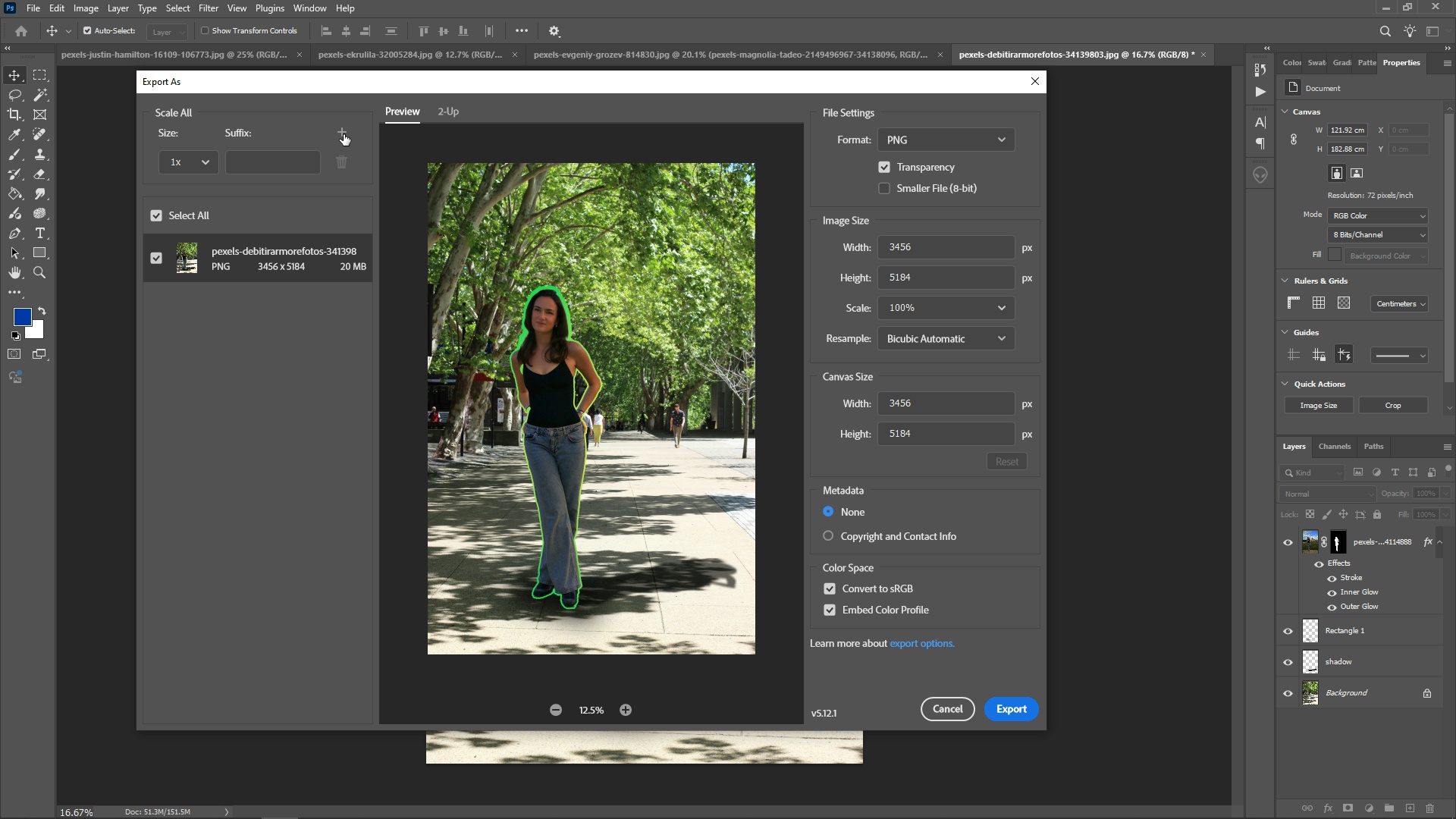 
left_click([344, 134])
 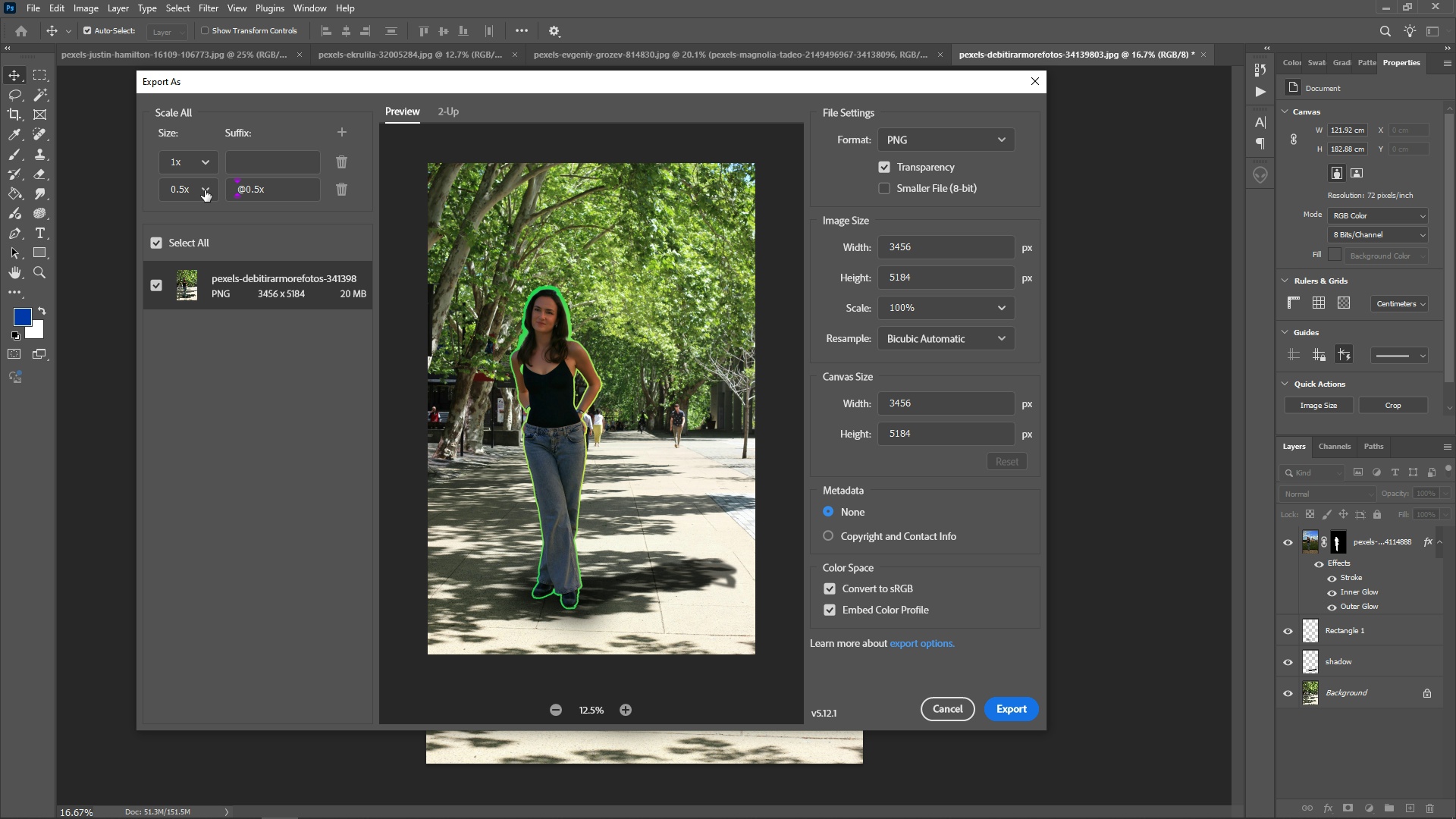 
mouse_move([208, 217])
 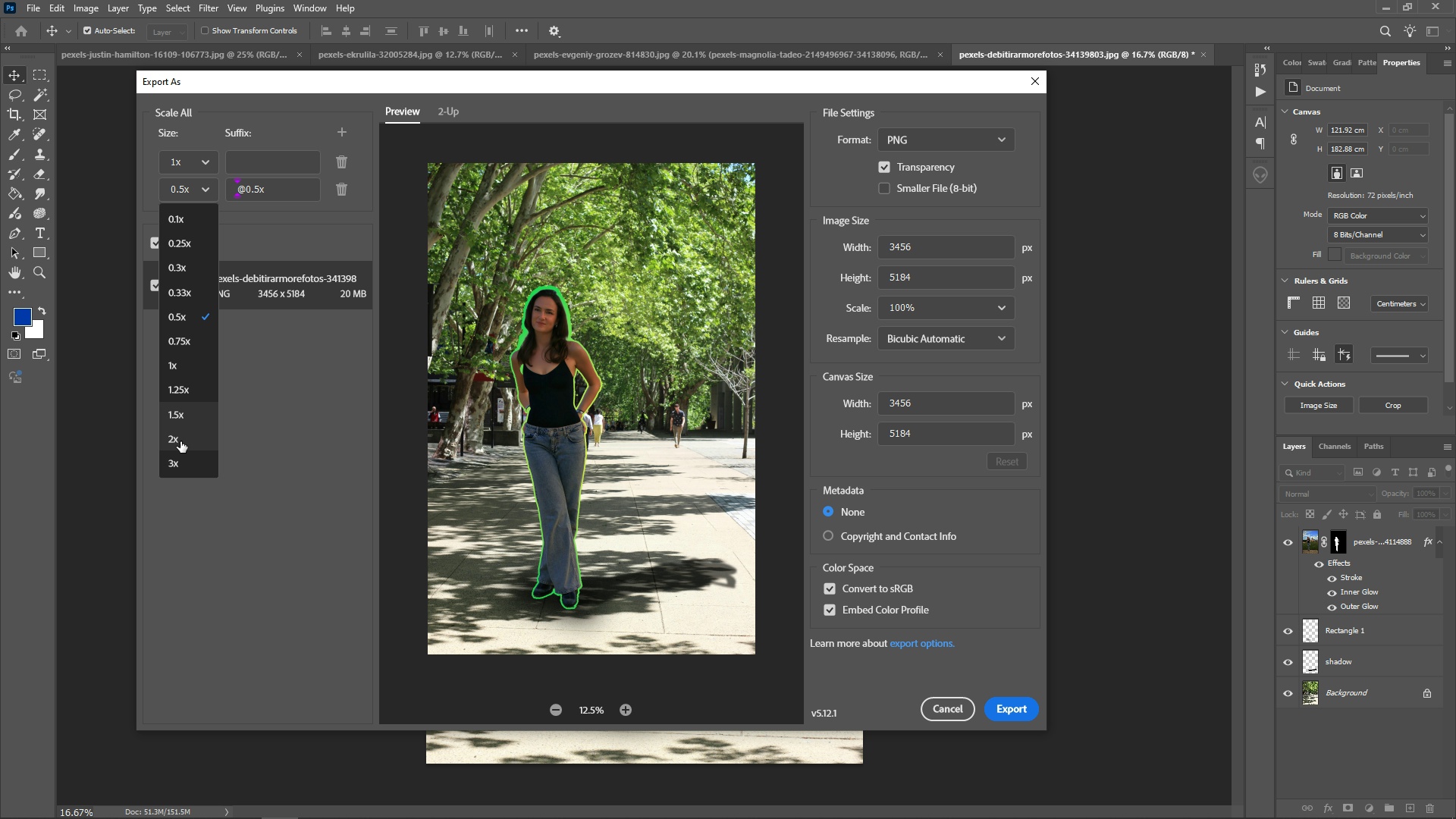 
left_click([180, 441])
 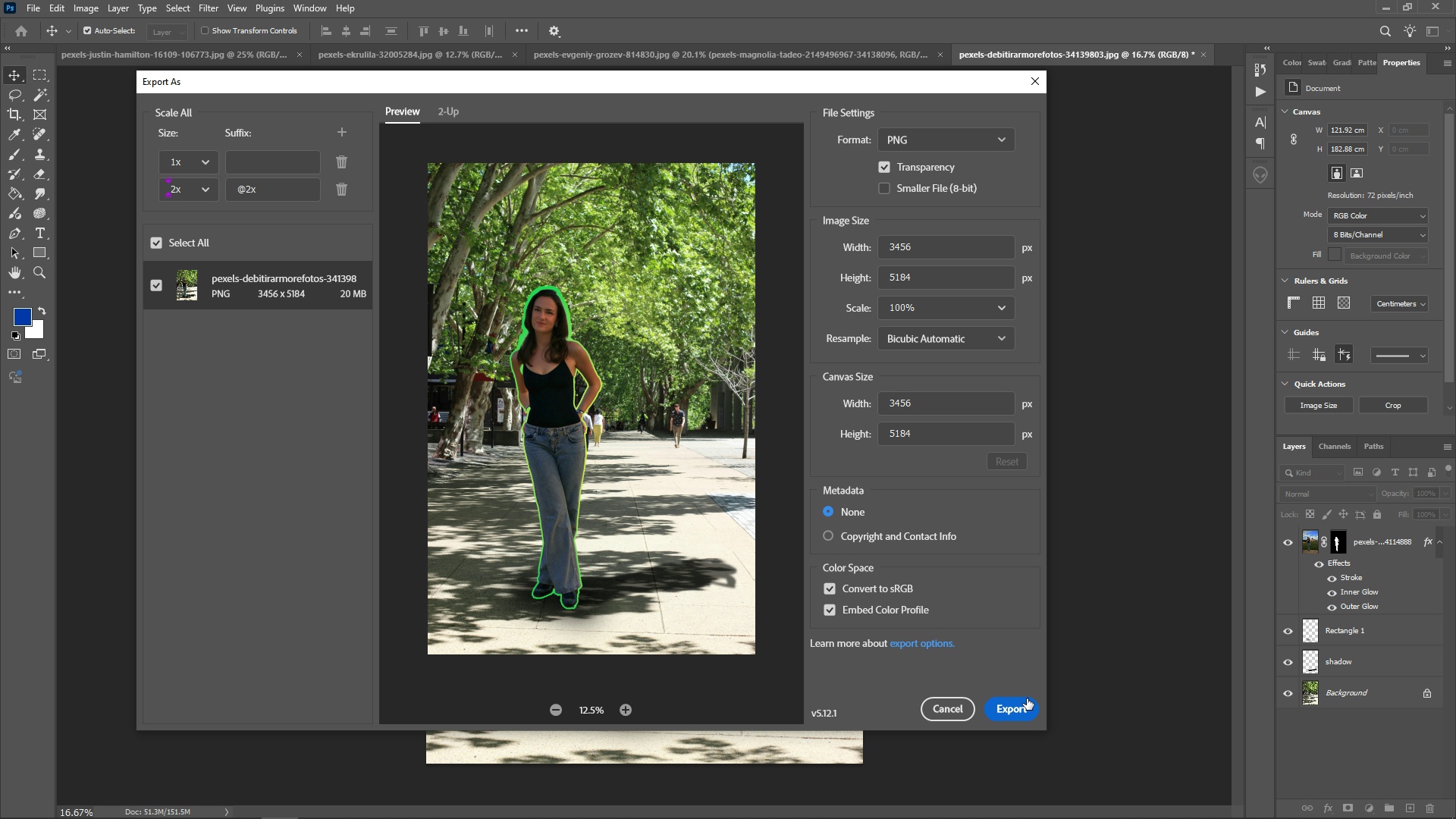 
left_click([1027, 711])
 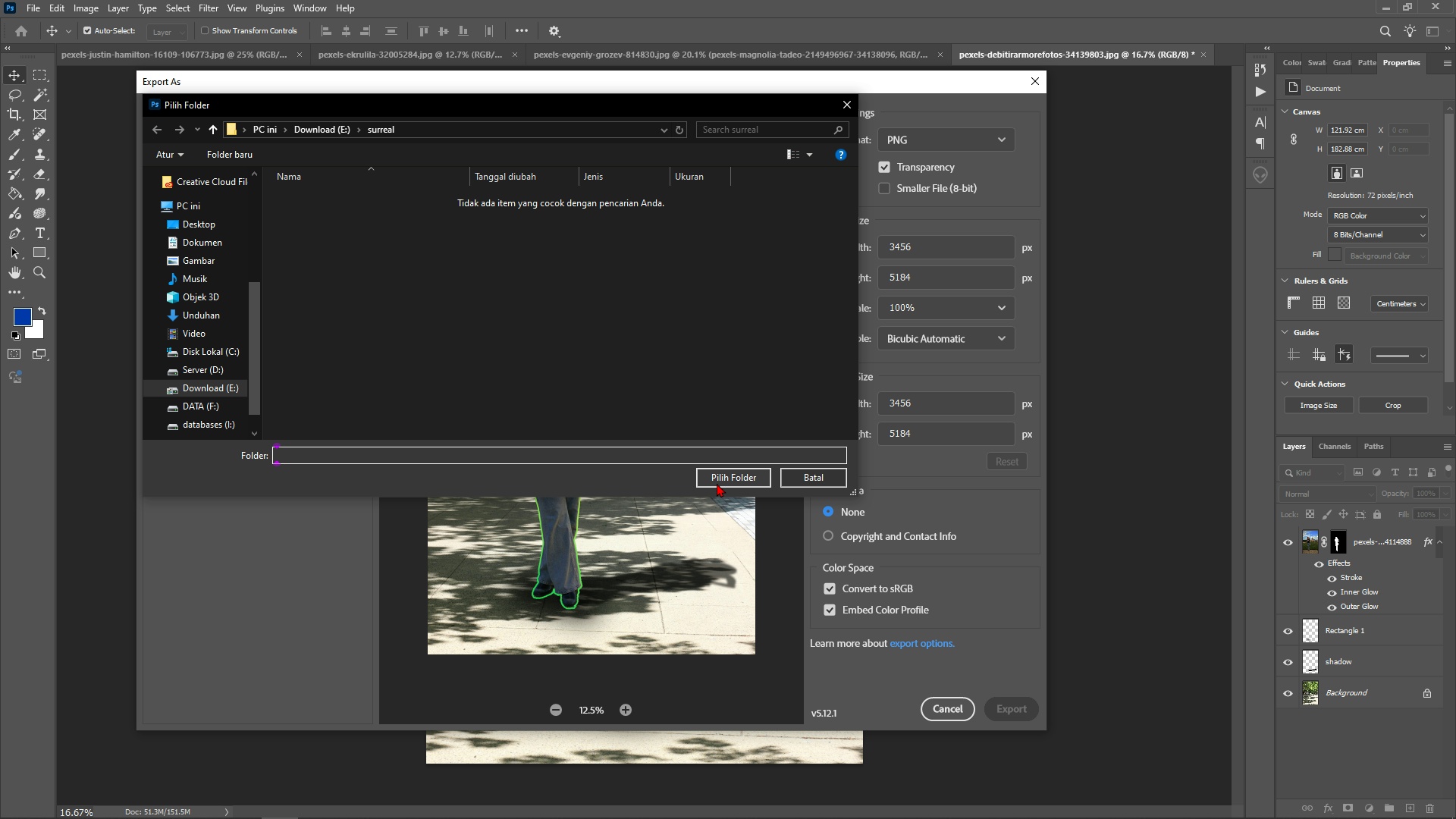 
left_click([717, 483])
 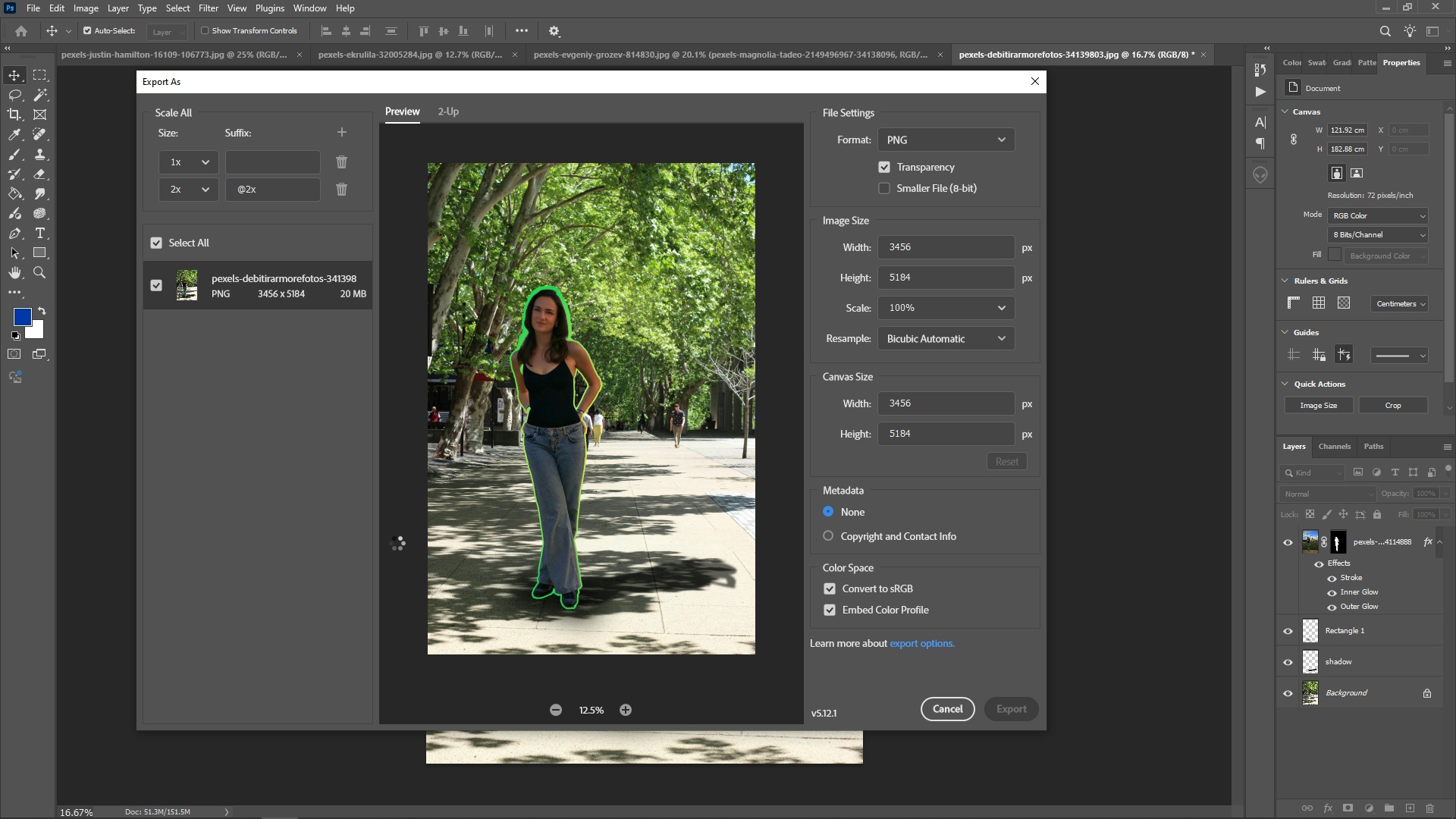 
key(Alt+Tab)
 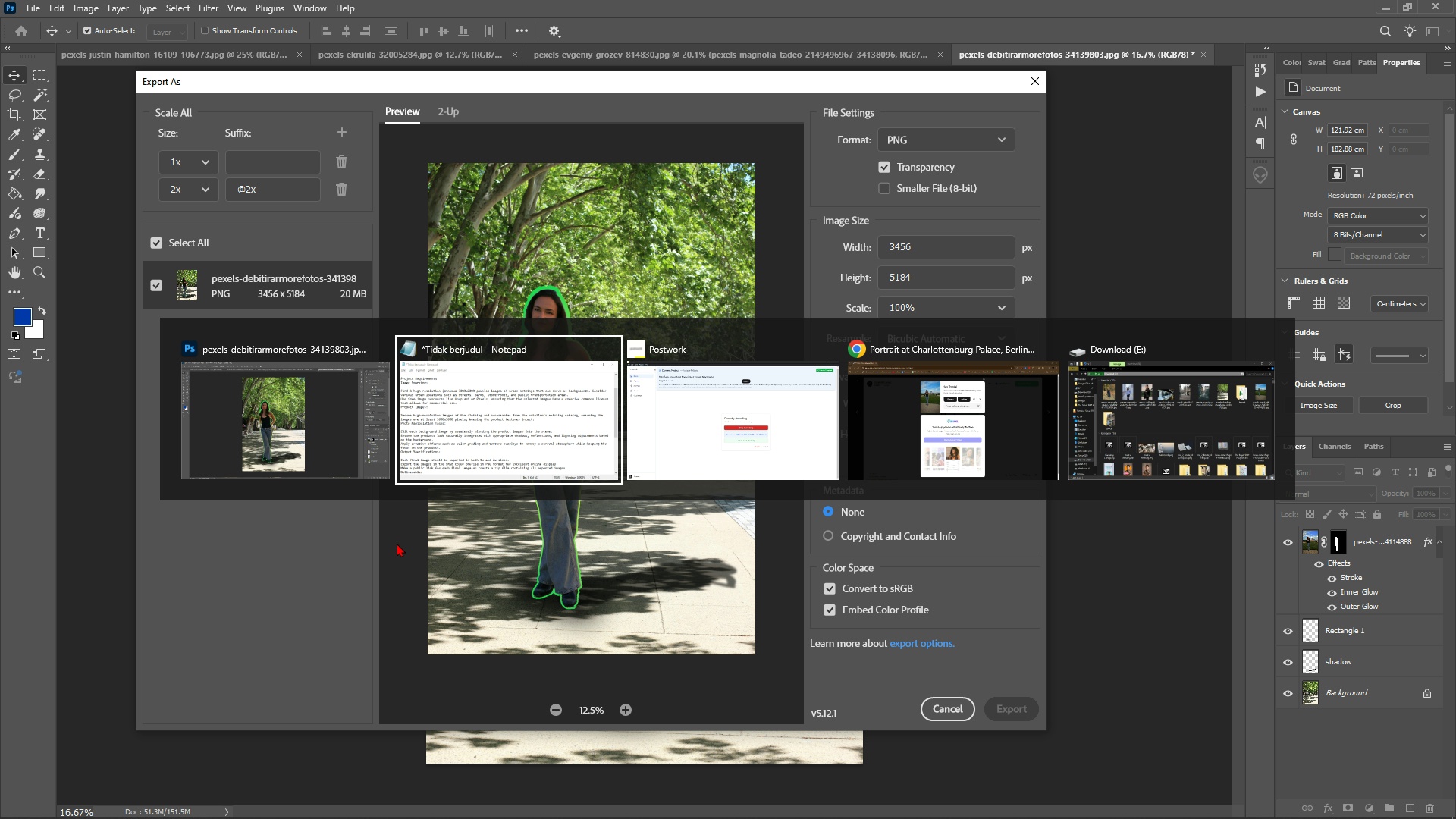 
key(Alt+Tab)
 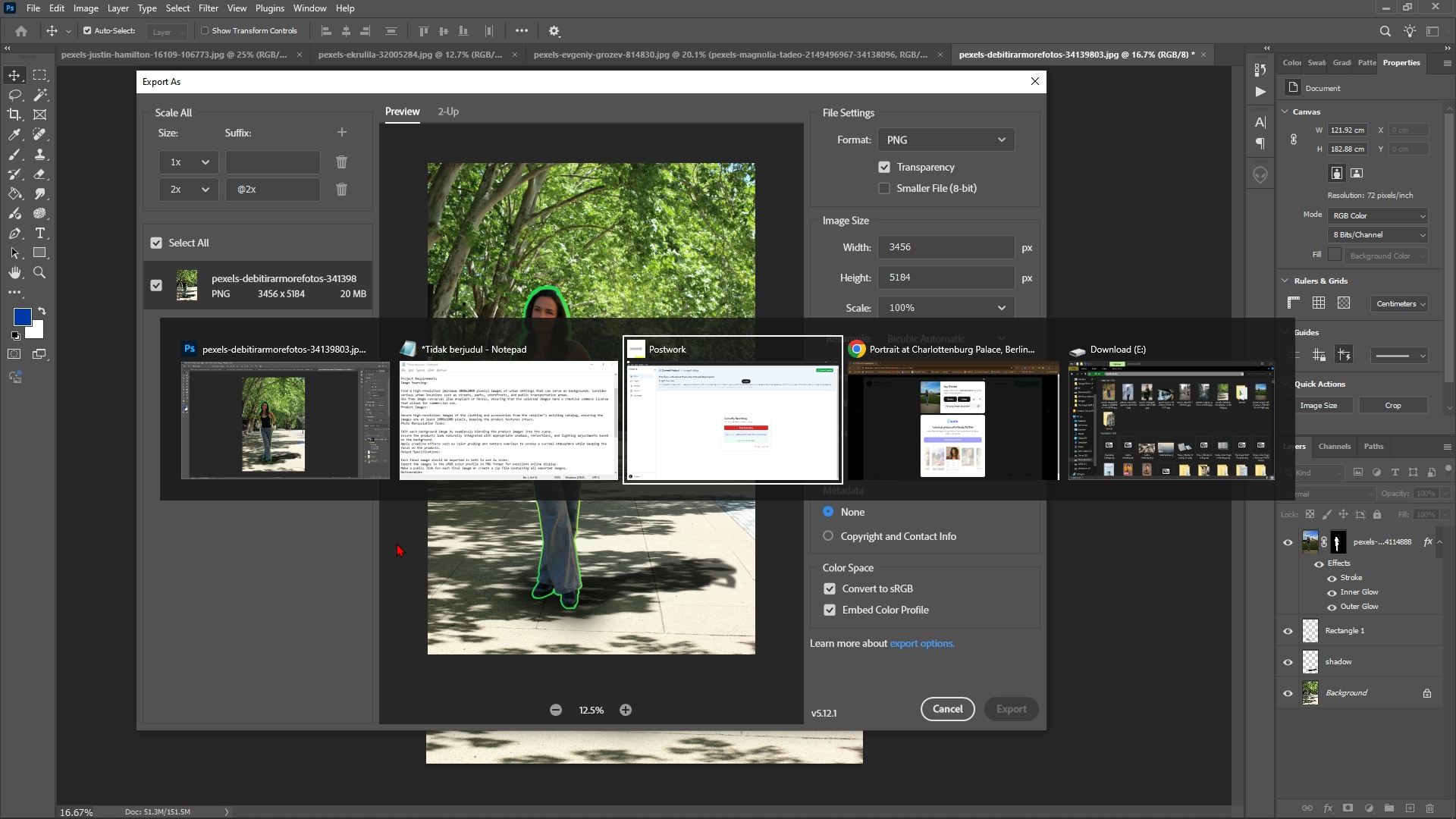 
key(Alt+Tab)
 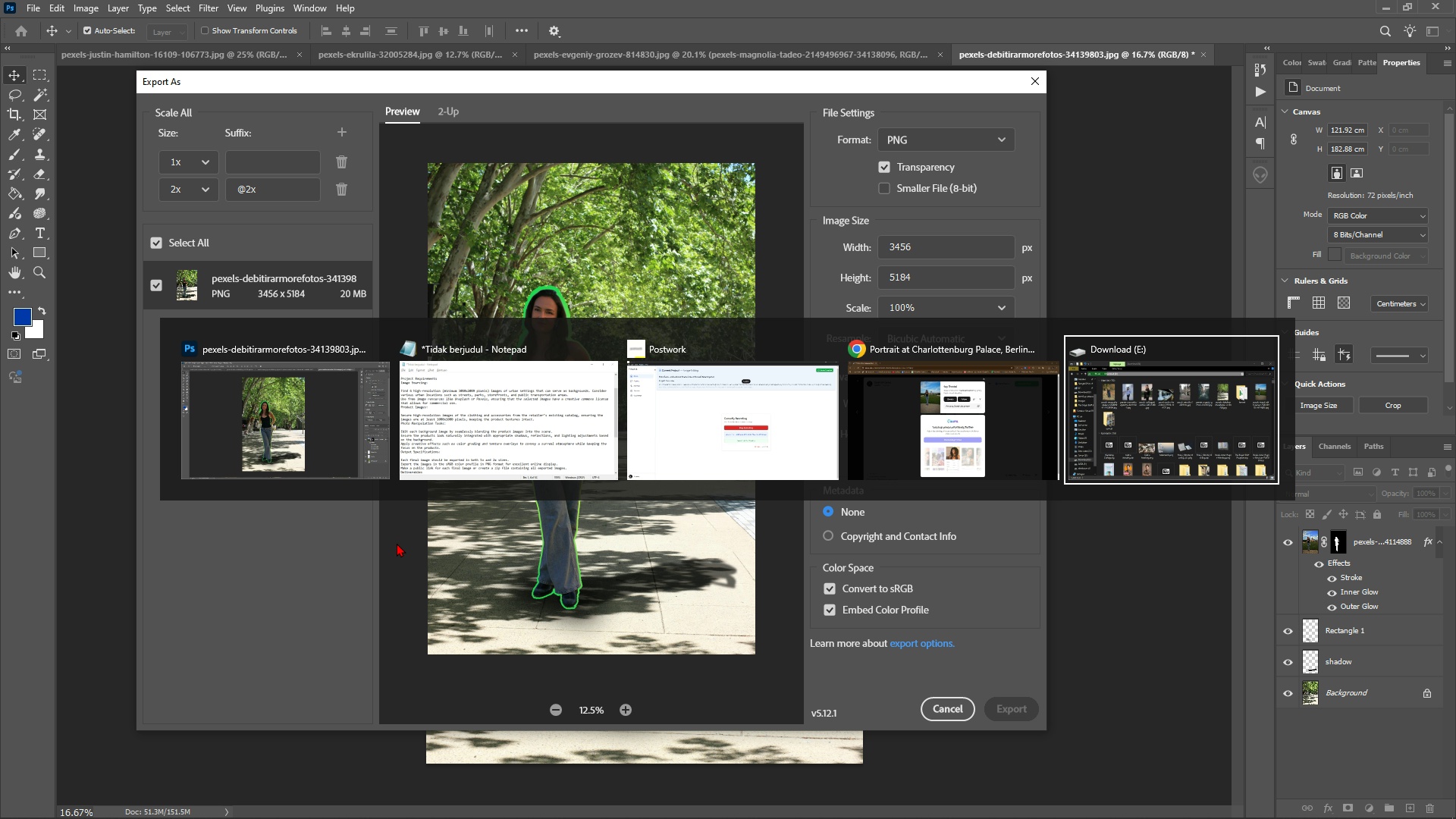 
key(Alt+Tab)
 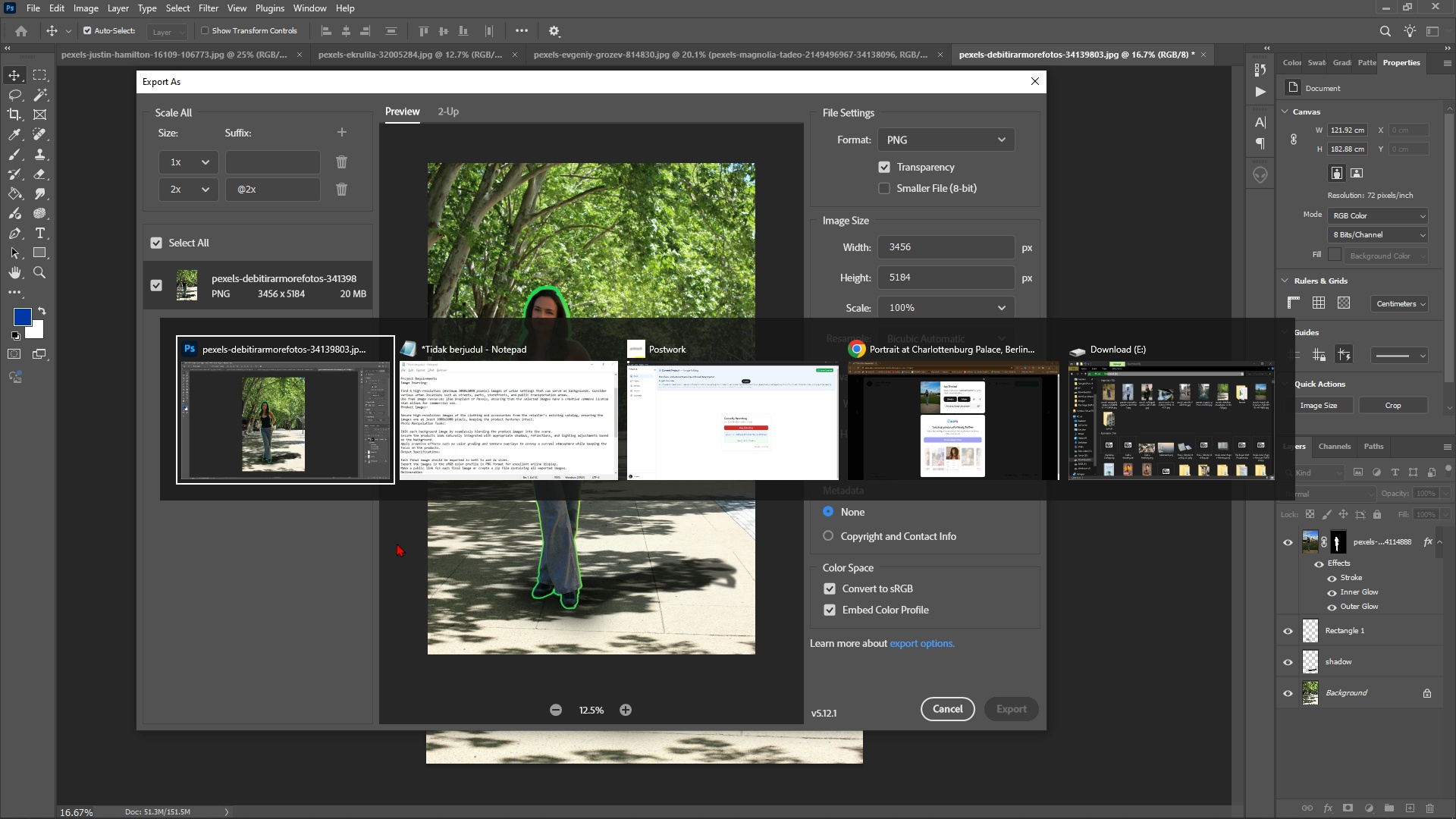 
key(Alt+Tab)
 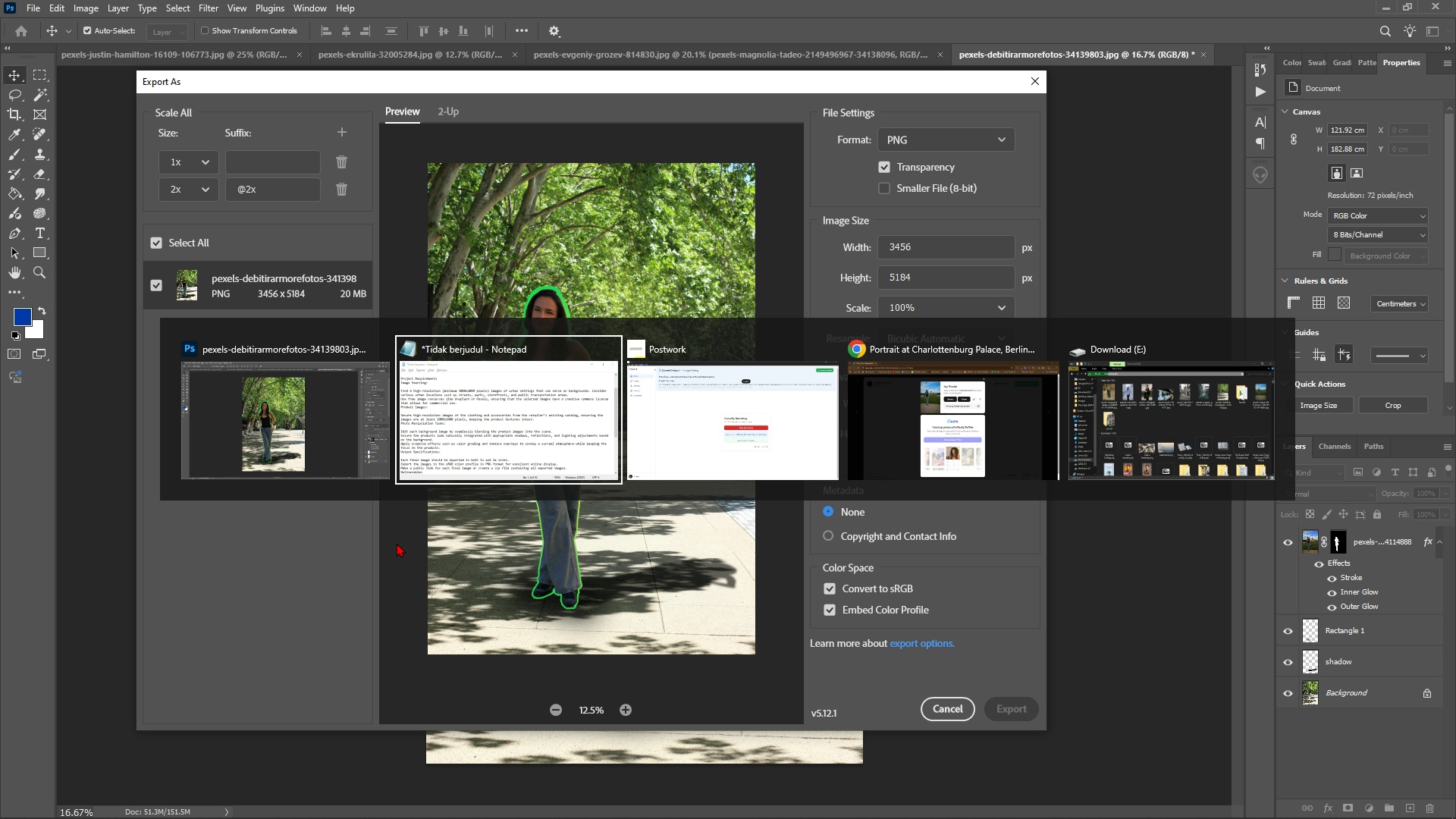 
key(Alt+Tab)
 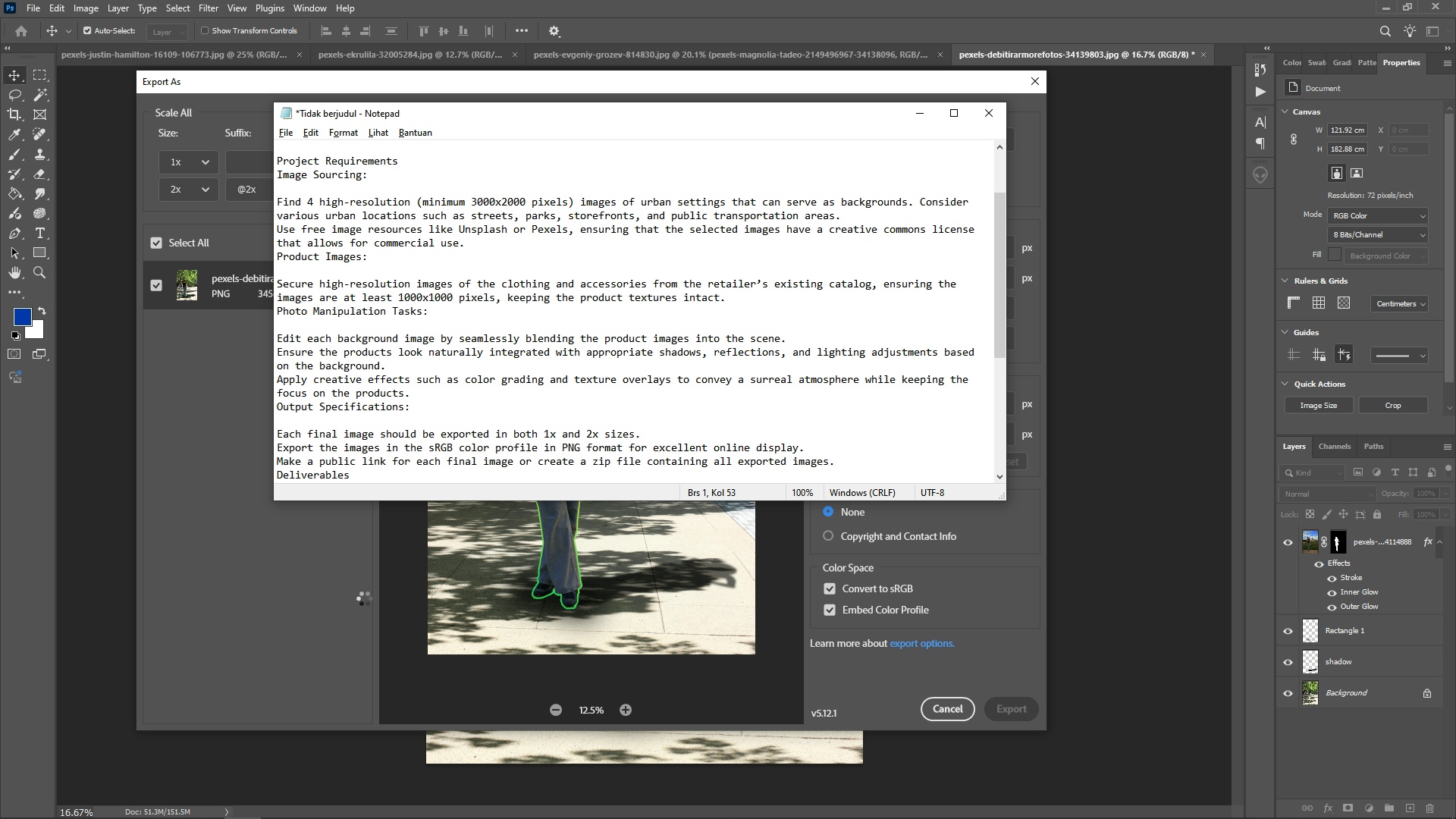 
scroll: coordinate [428, 444], scroll_direction: down, amount: 3.0
 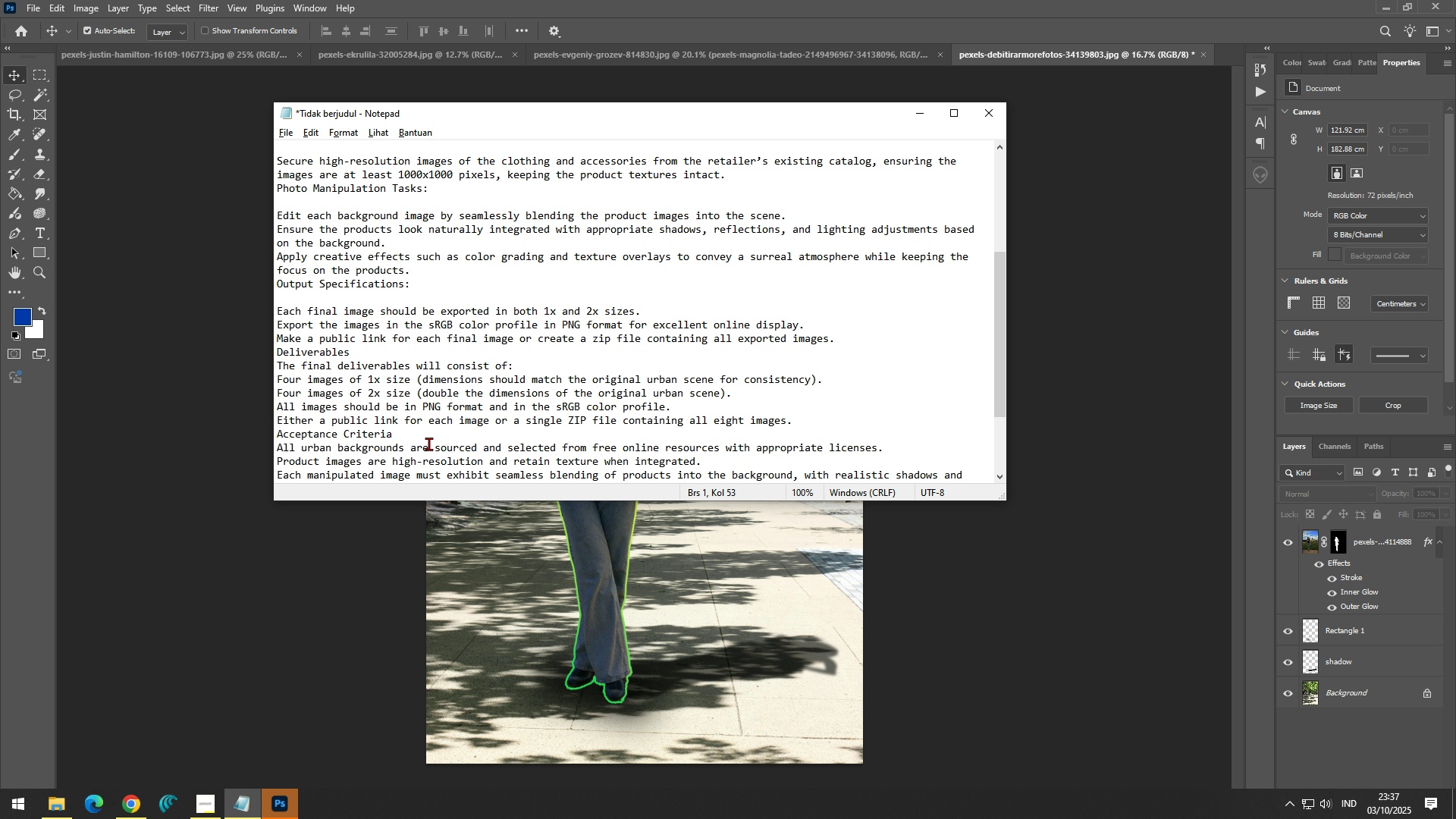 
wait(9.96)
 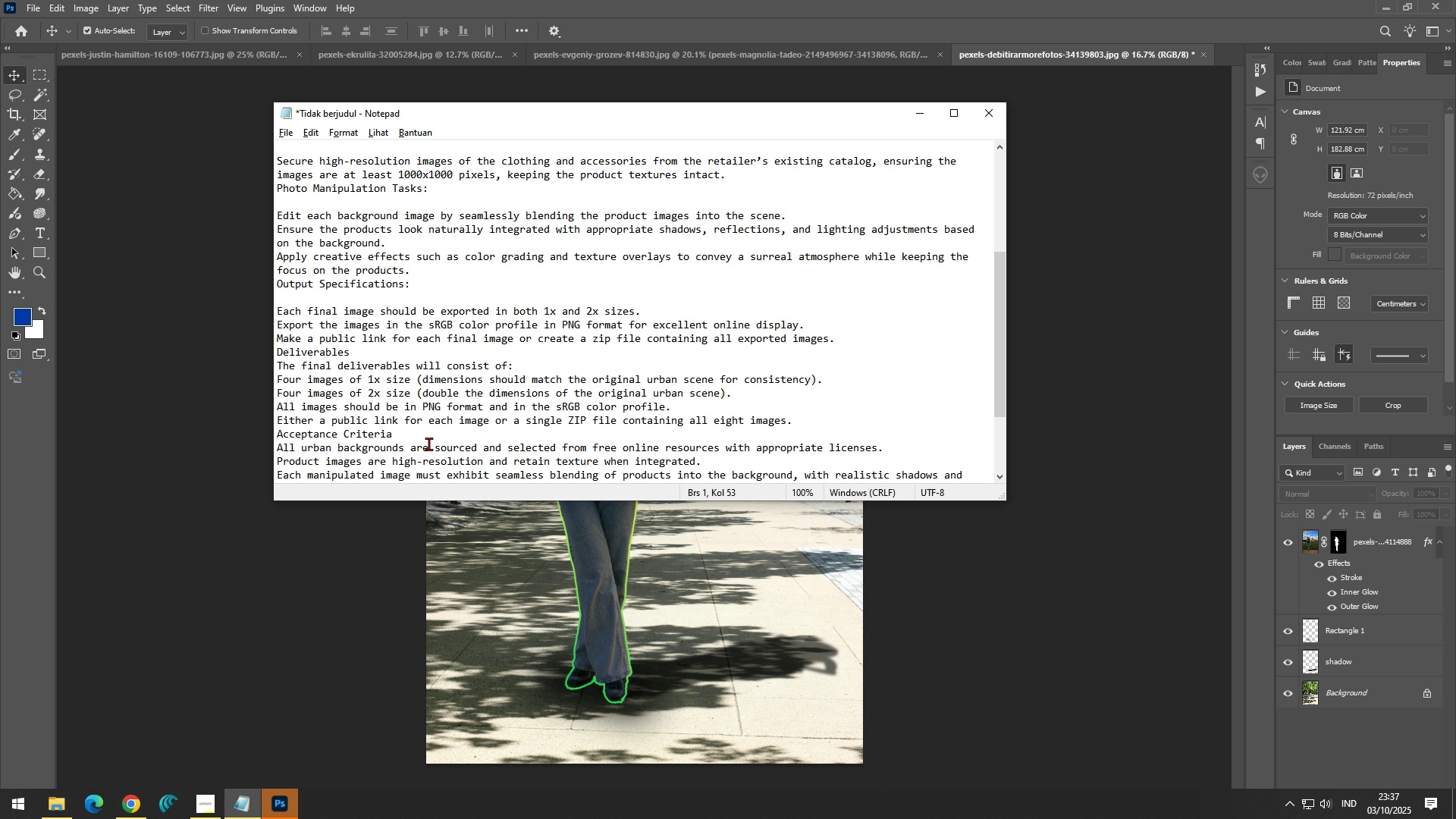 
scroll: coordinate [378, 439], scroll_direction: down, amount: 3.0
 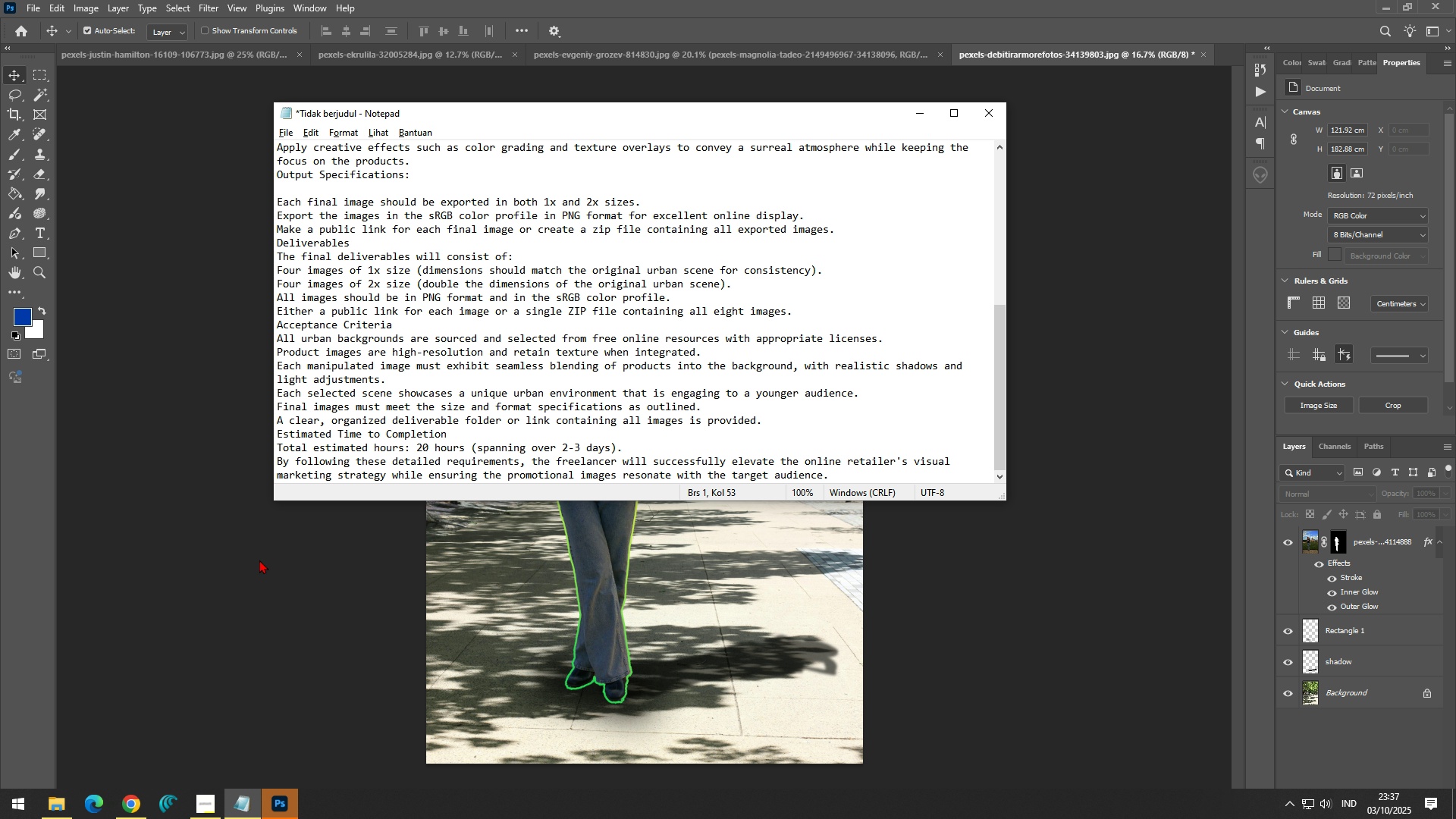 
key(Alt+AltLeft)
 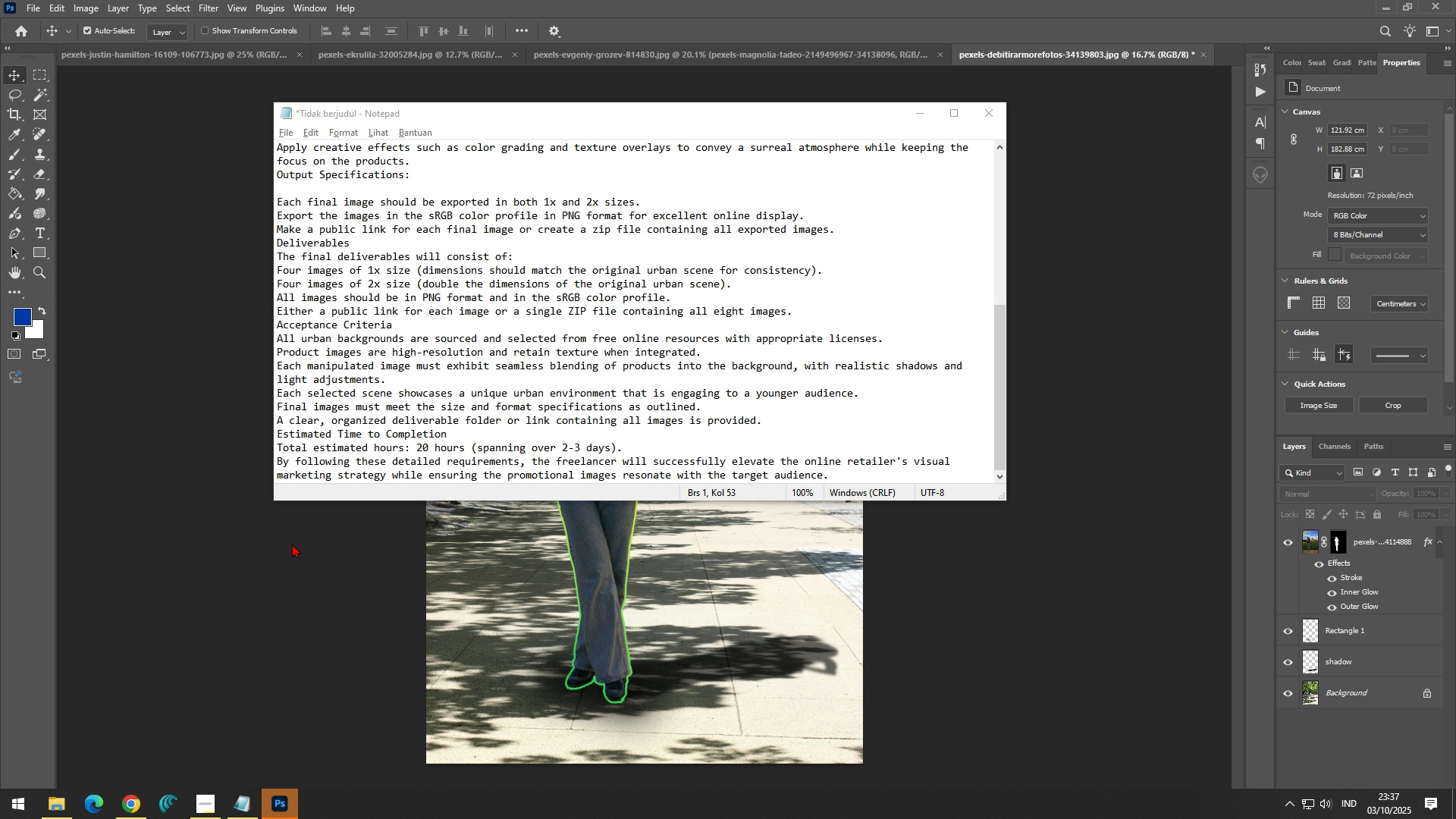 
key(Alt+Tab)
 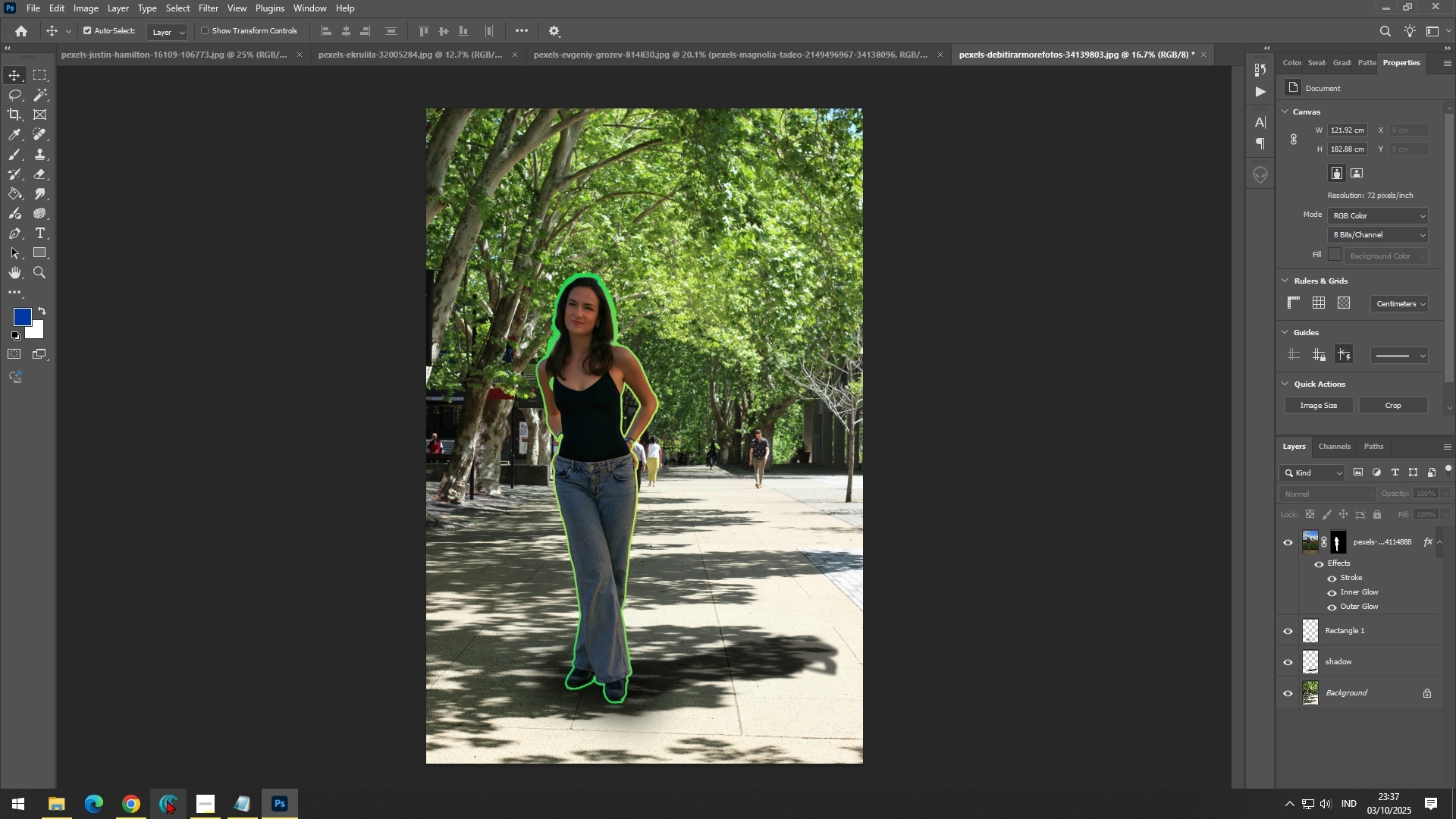 
wait(6.97)
 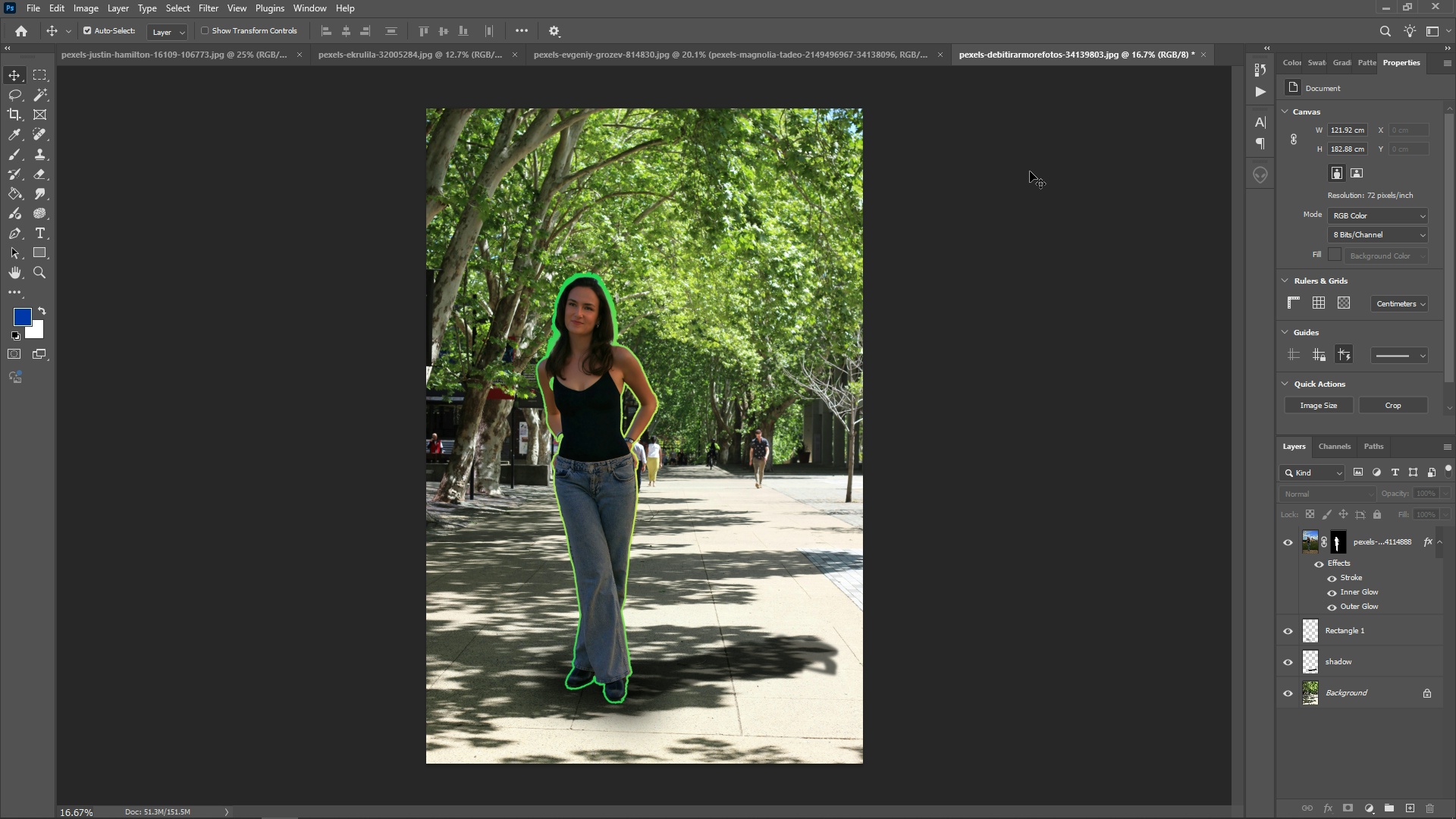 
left_click([57, 807])
 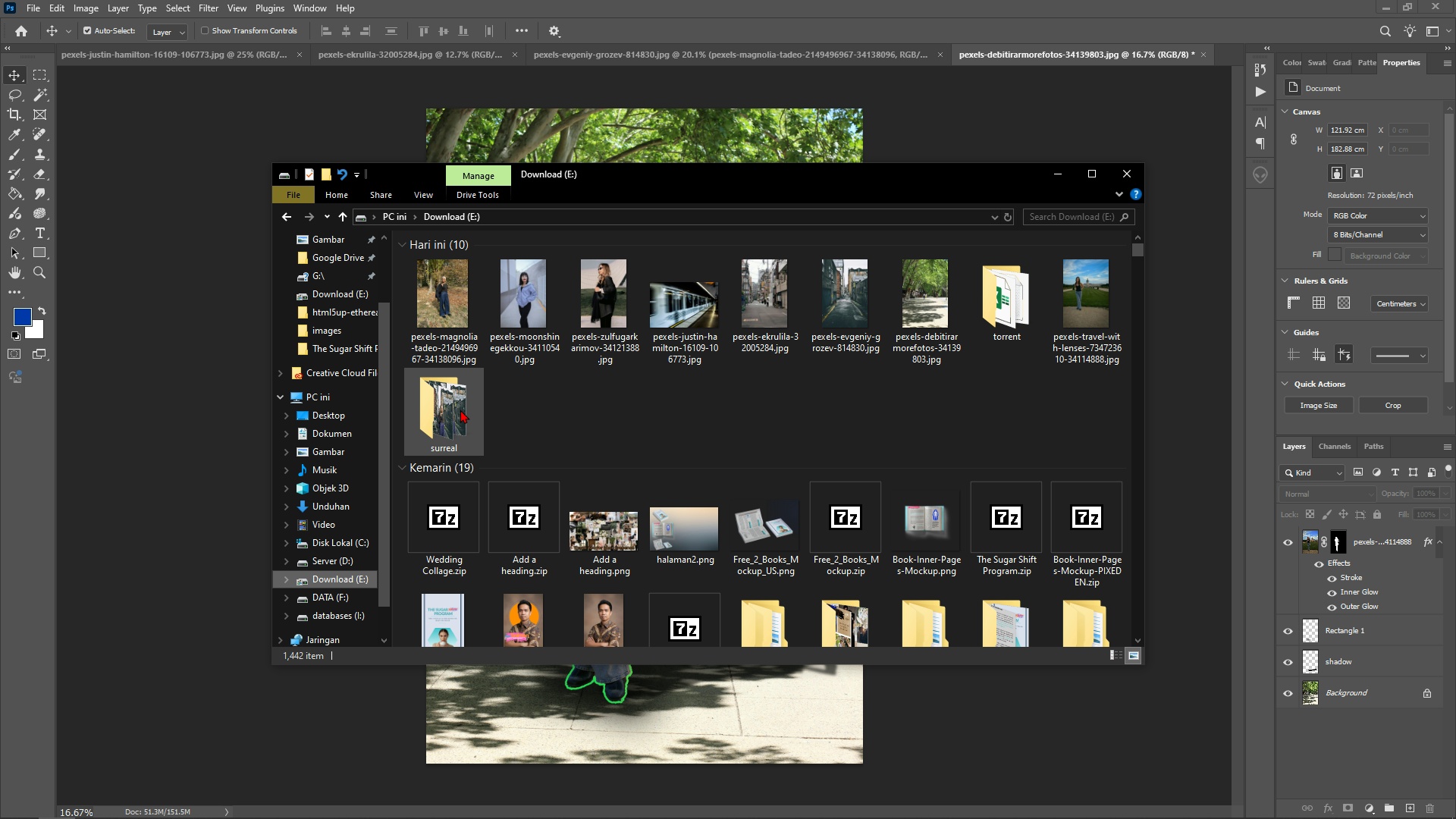 
double_click([460, 410])
 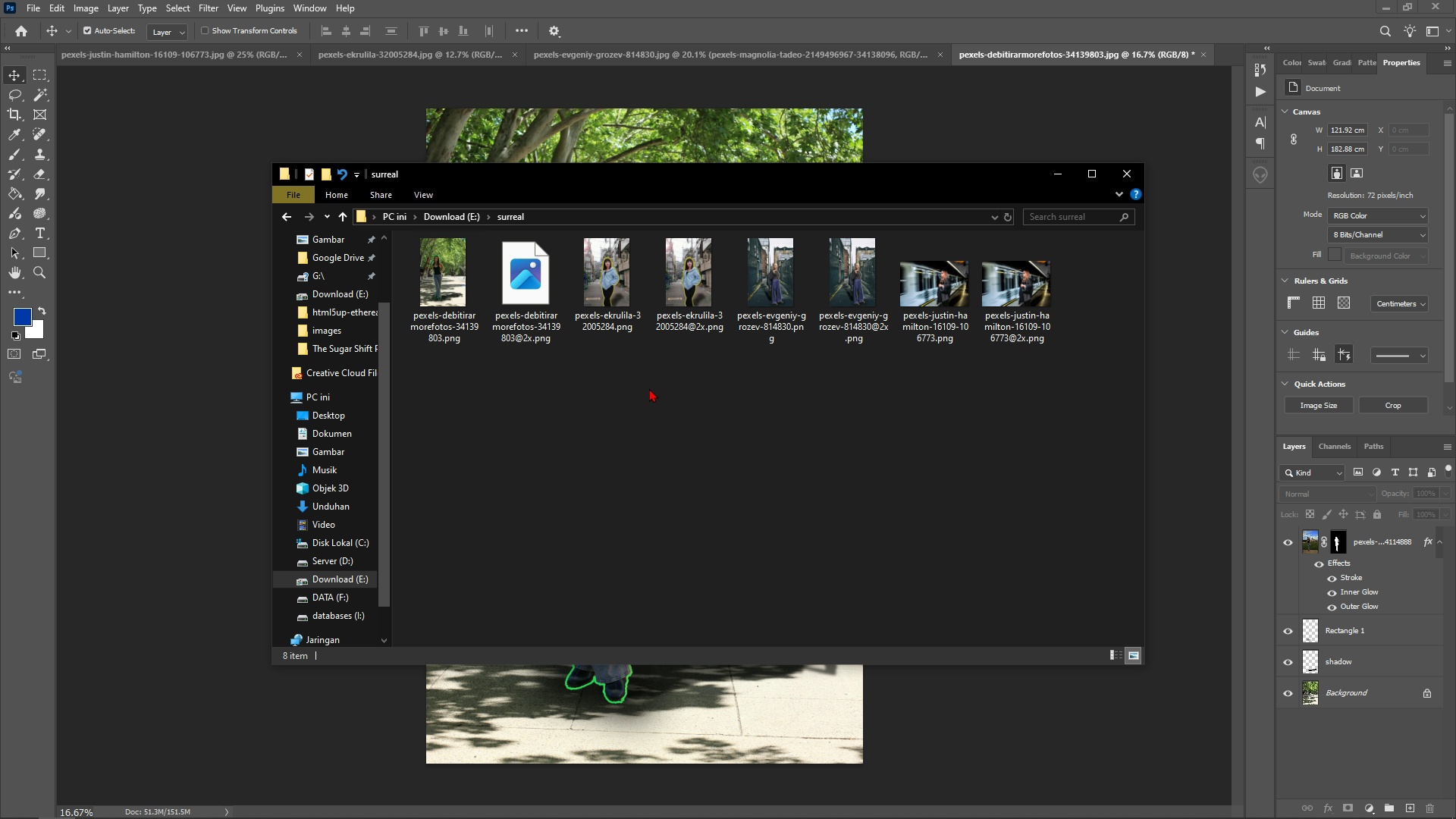 
right_click([649, 388])
 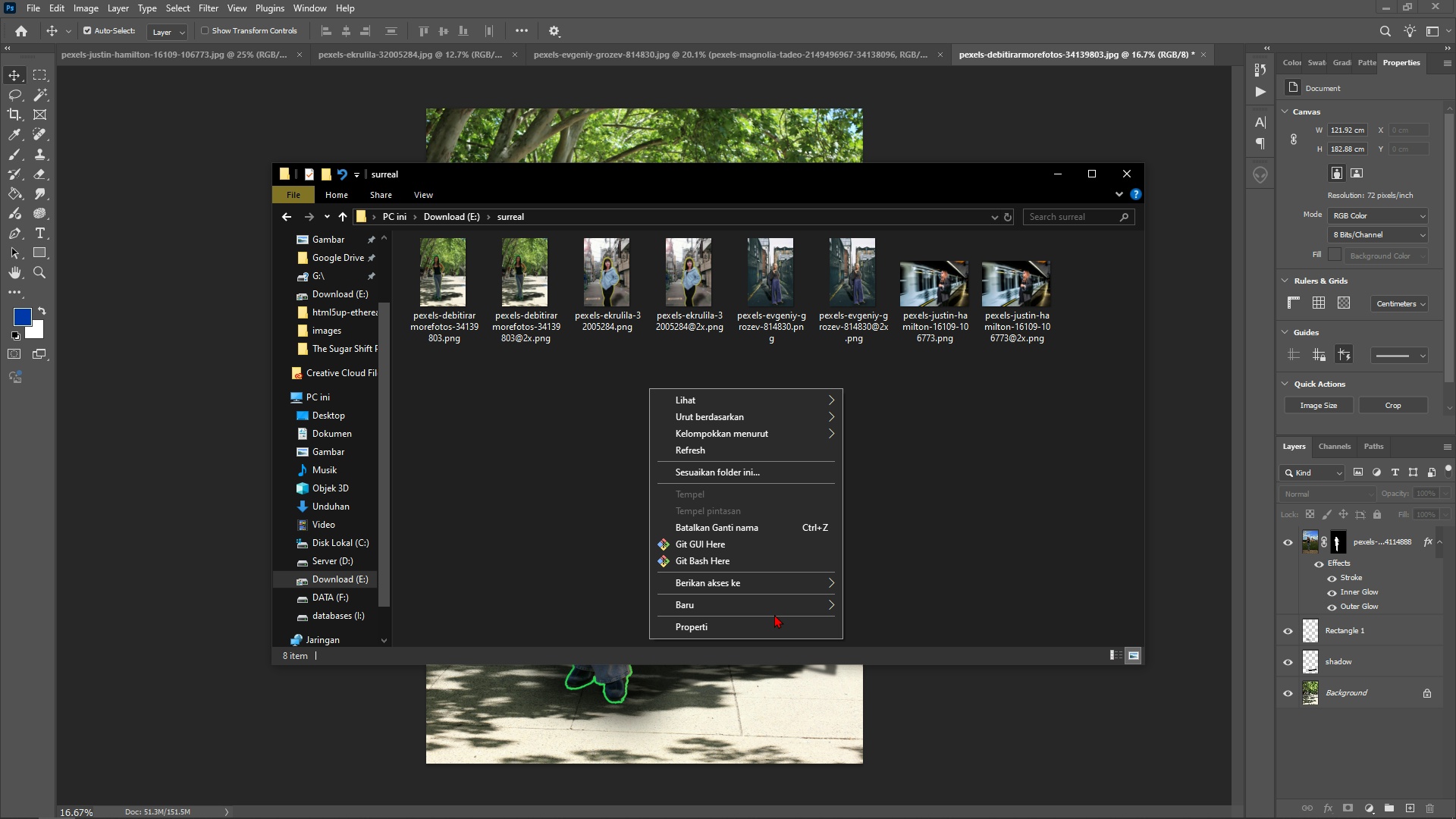 
left_click([780, 601])
 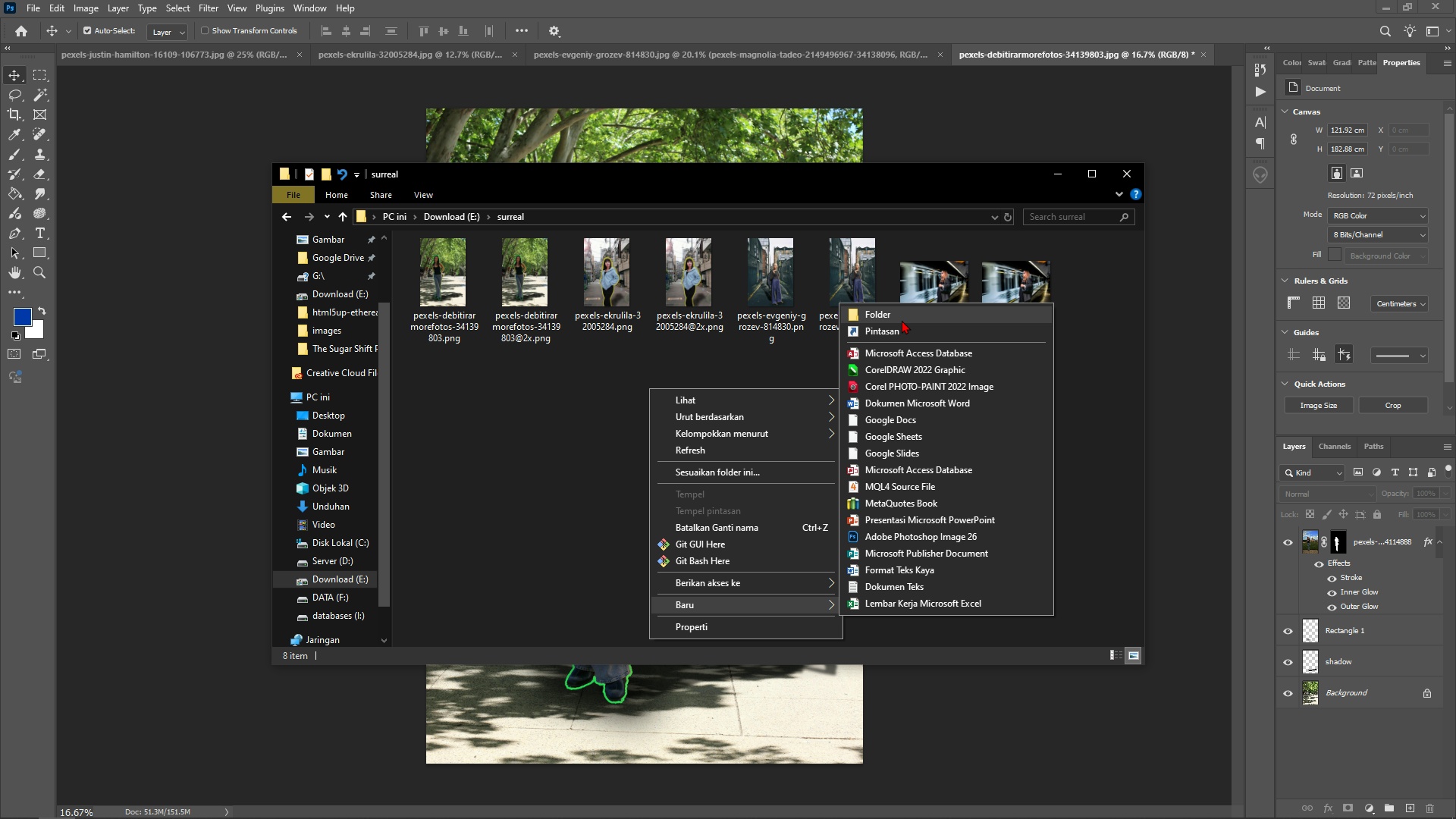 
left_click([902, 316])
 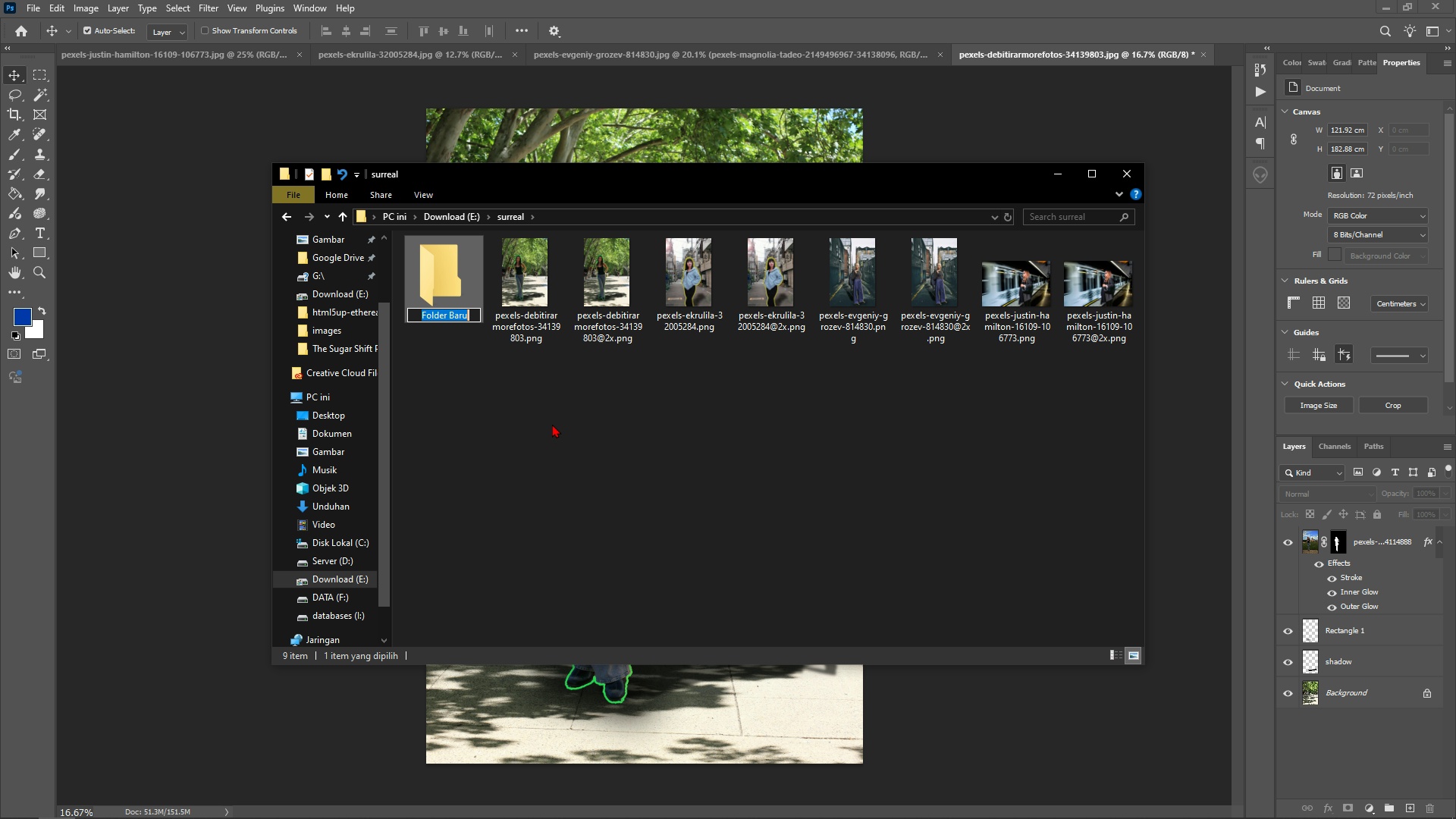 
type(1x)
 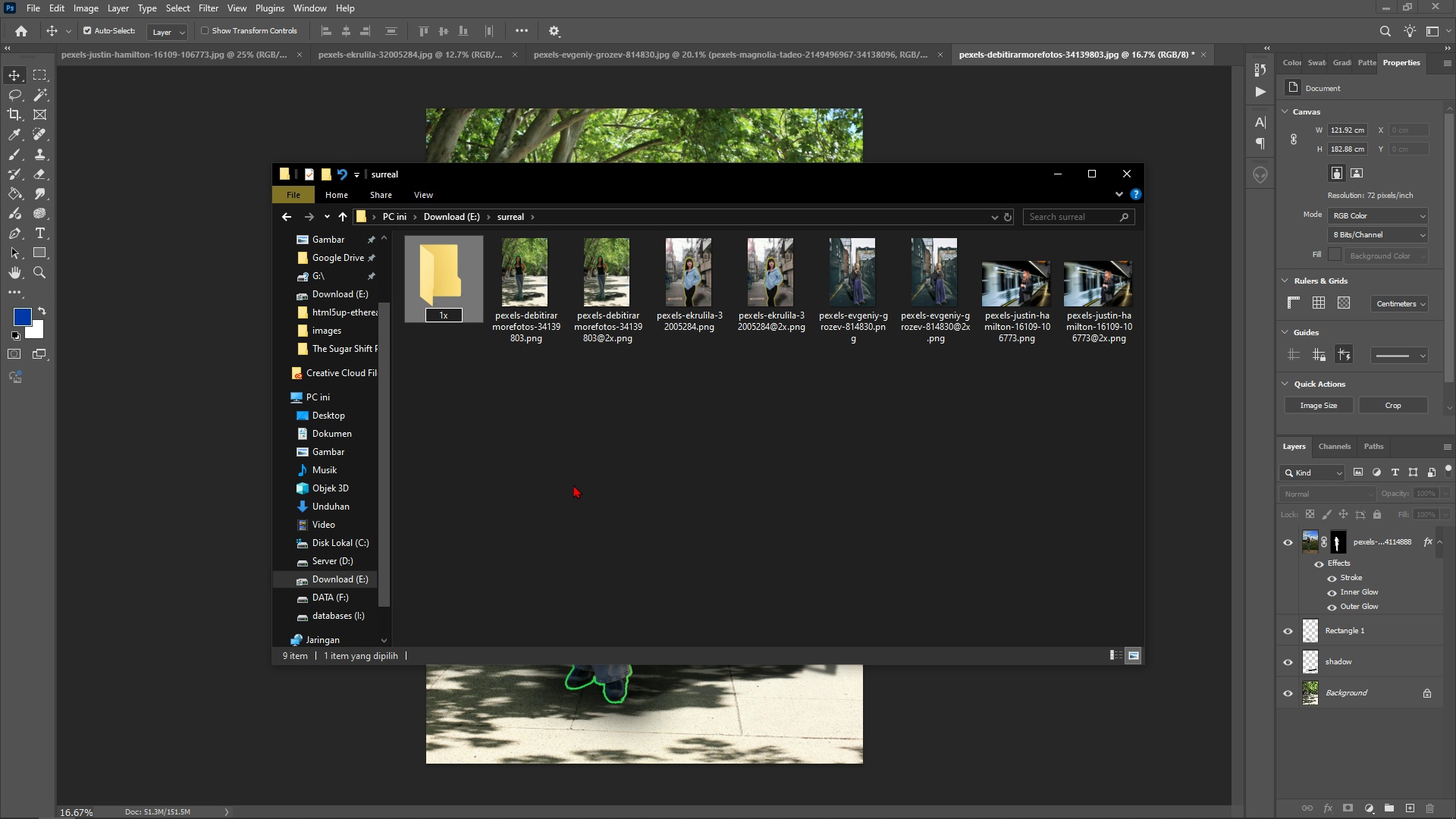 
left_click([573, 485])
 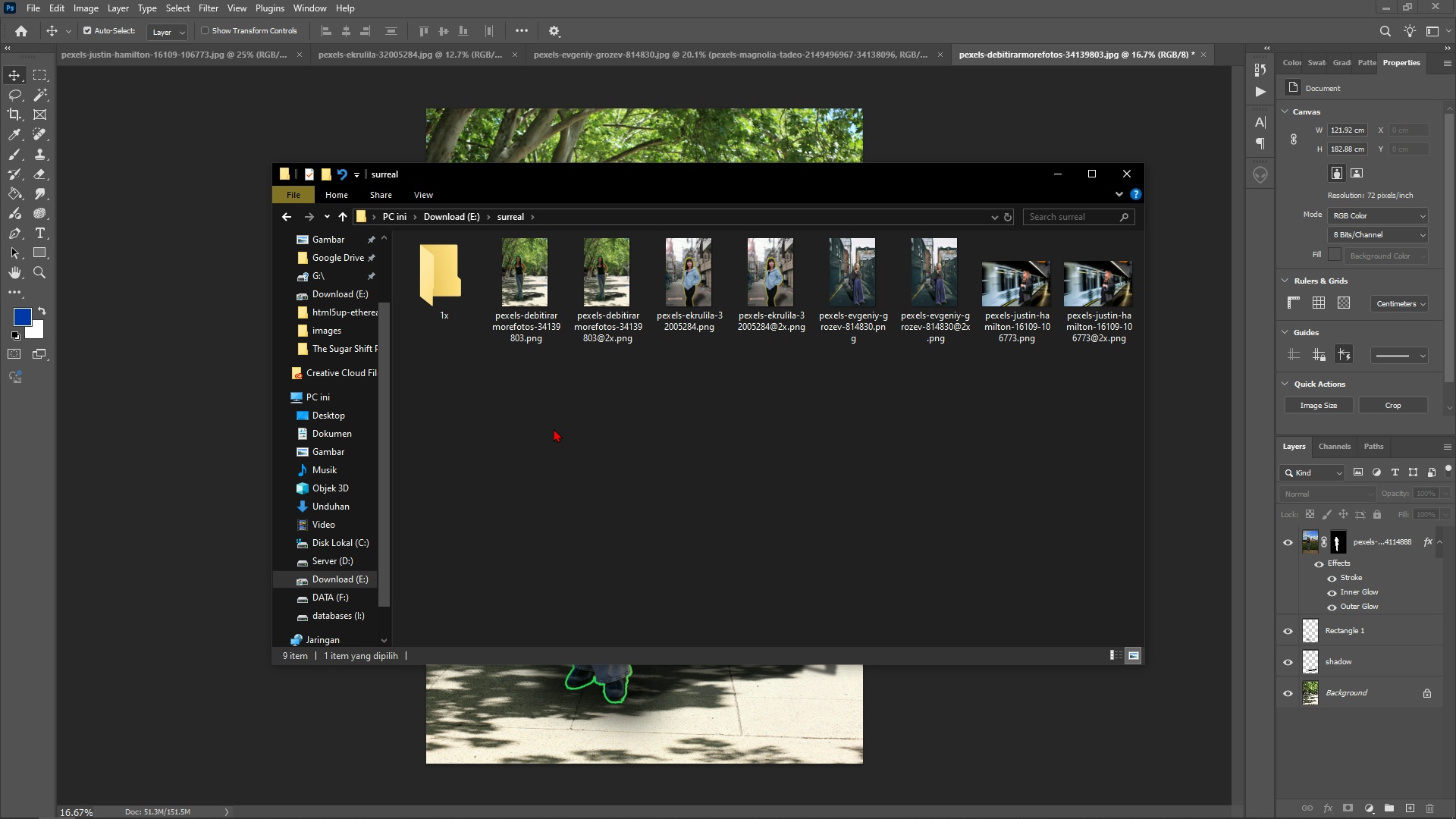 
right_click([554, 428])
 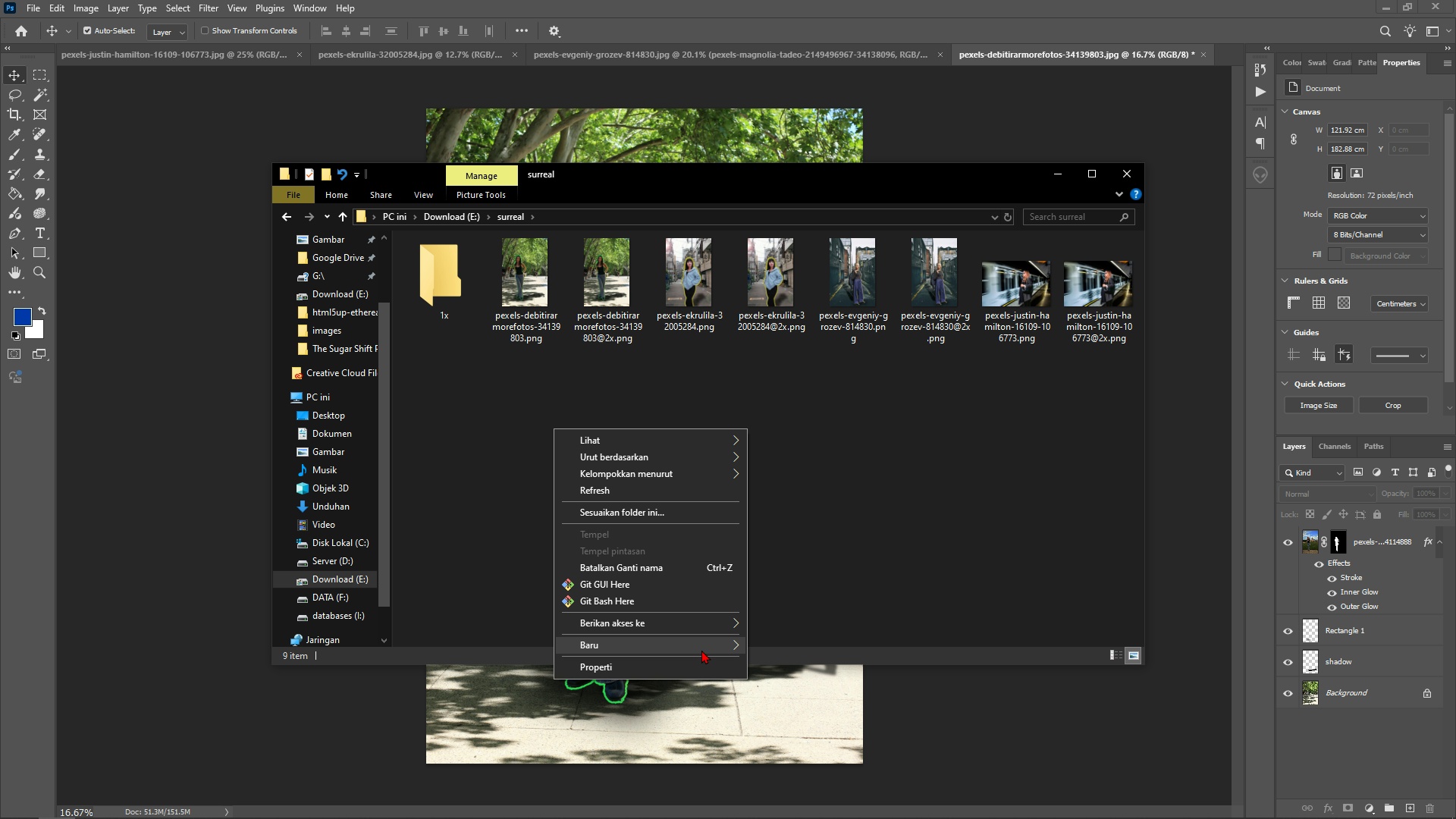 
left_click([701, 650])
 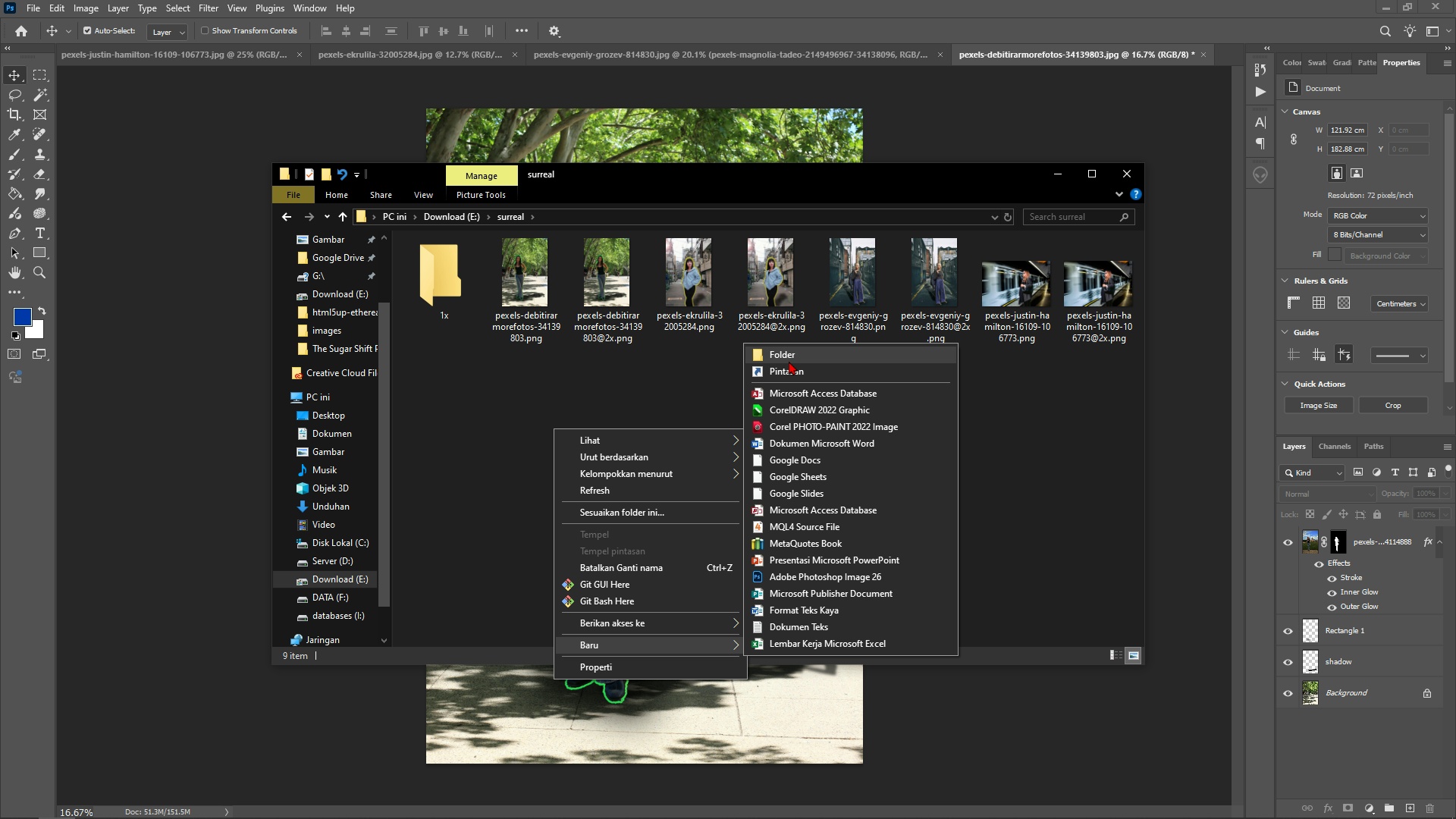 
left_click([789, 361])
 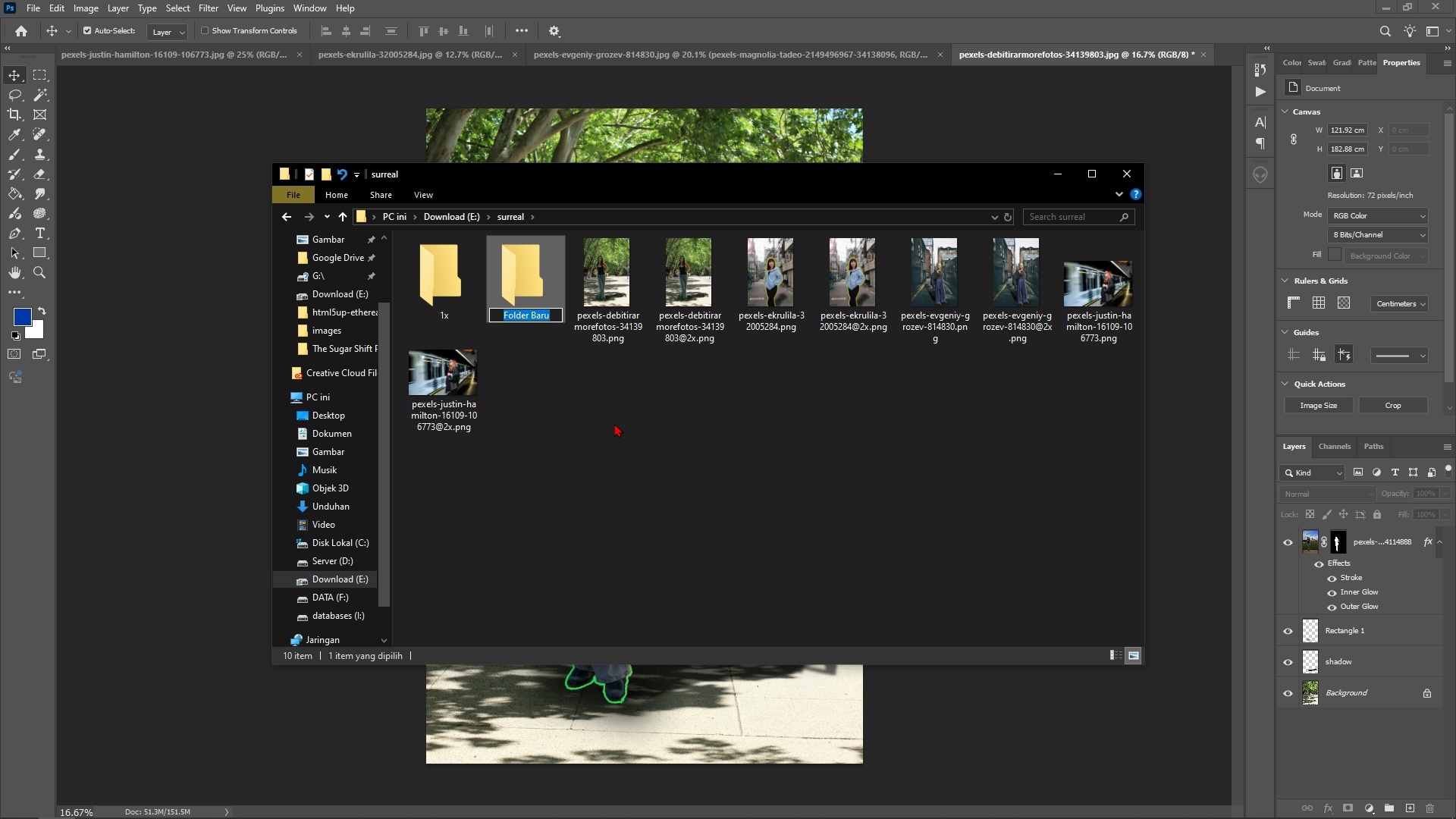 
type(2z)
key(Backspace)
type(x)
 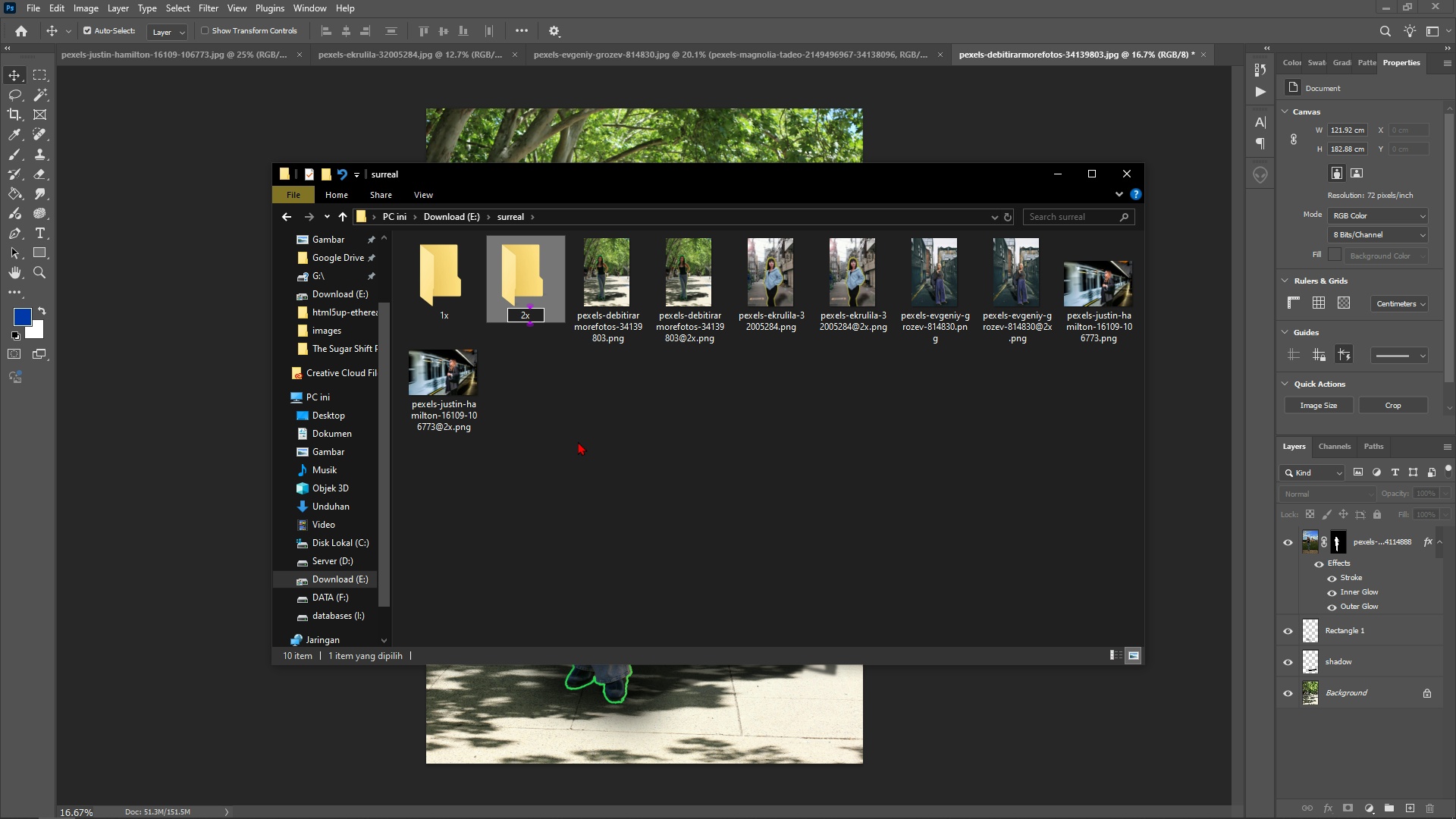 
left_click([578, 441])
 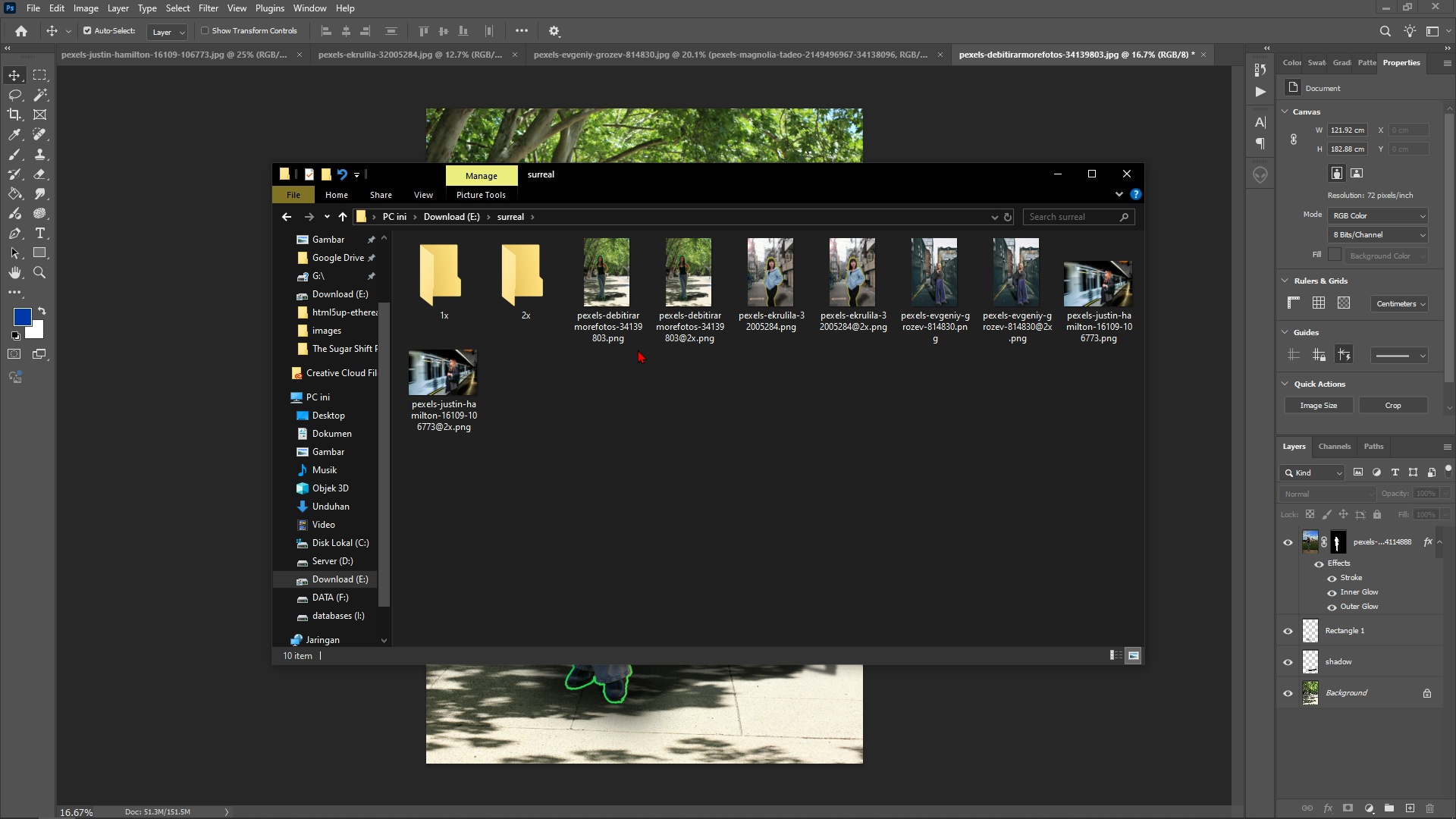 
left_click([597, 312])
 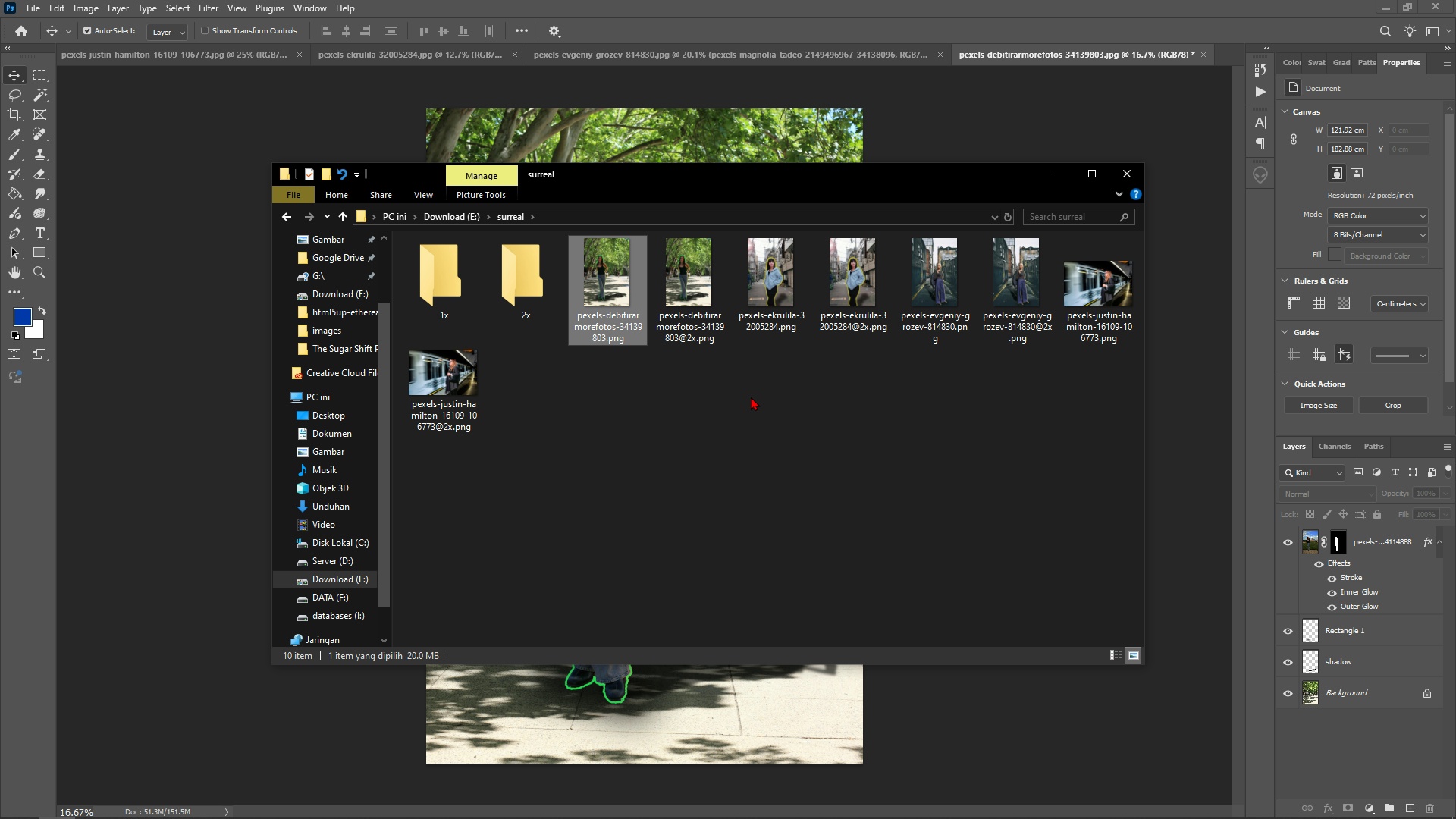 
hold_key(key=ControlLeft, duration=1.52)
left_click([787, 288])
 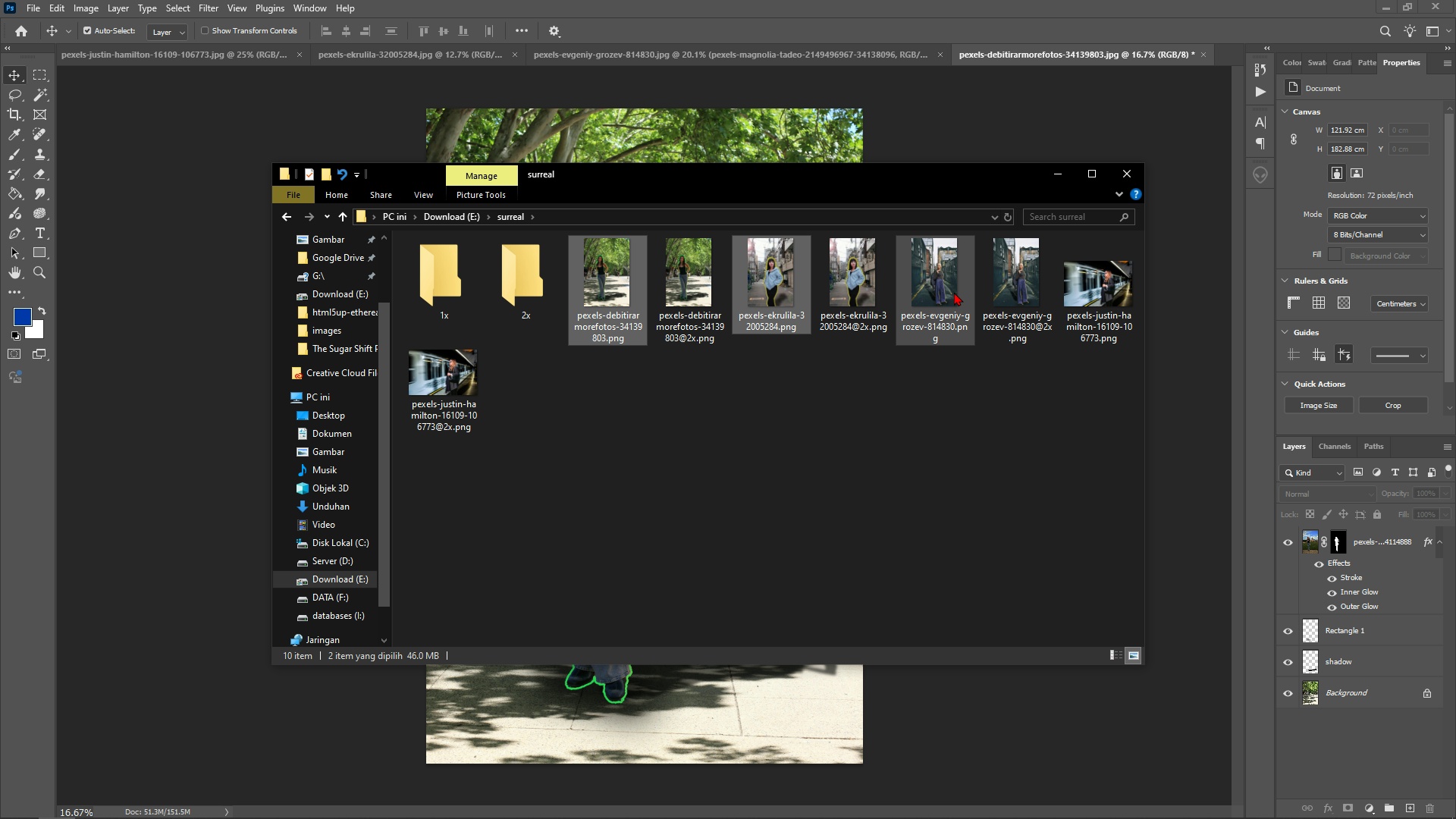 
hold_key(key=ControlLeft, duration=1.52)
left_click([954, 292])
 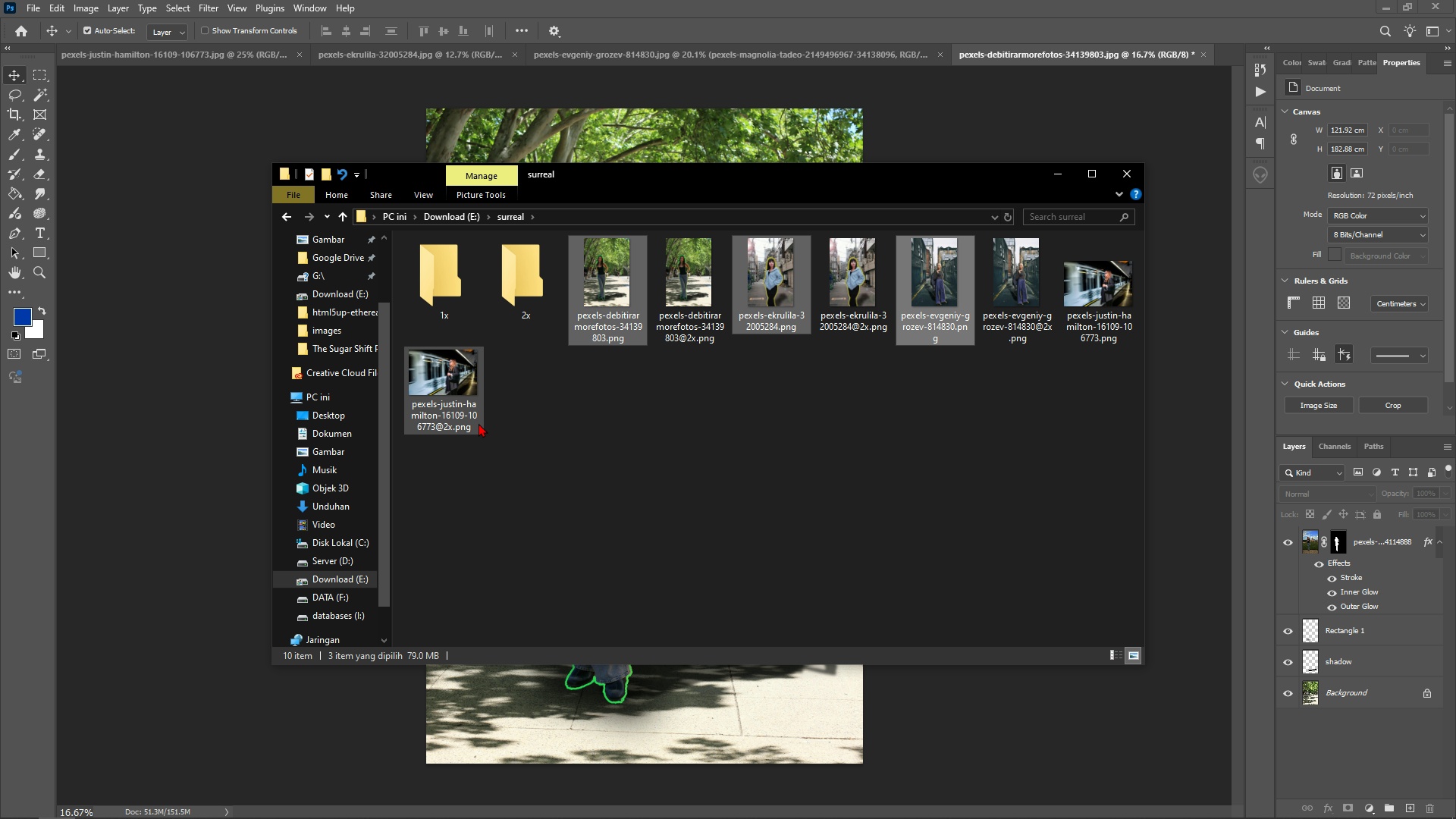 
hold_key(key=ControlLeft, duration=1.52)
left_click([1090, 334])
 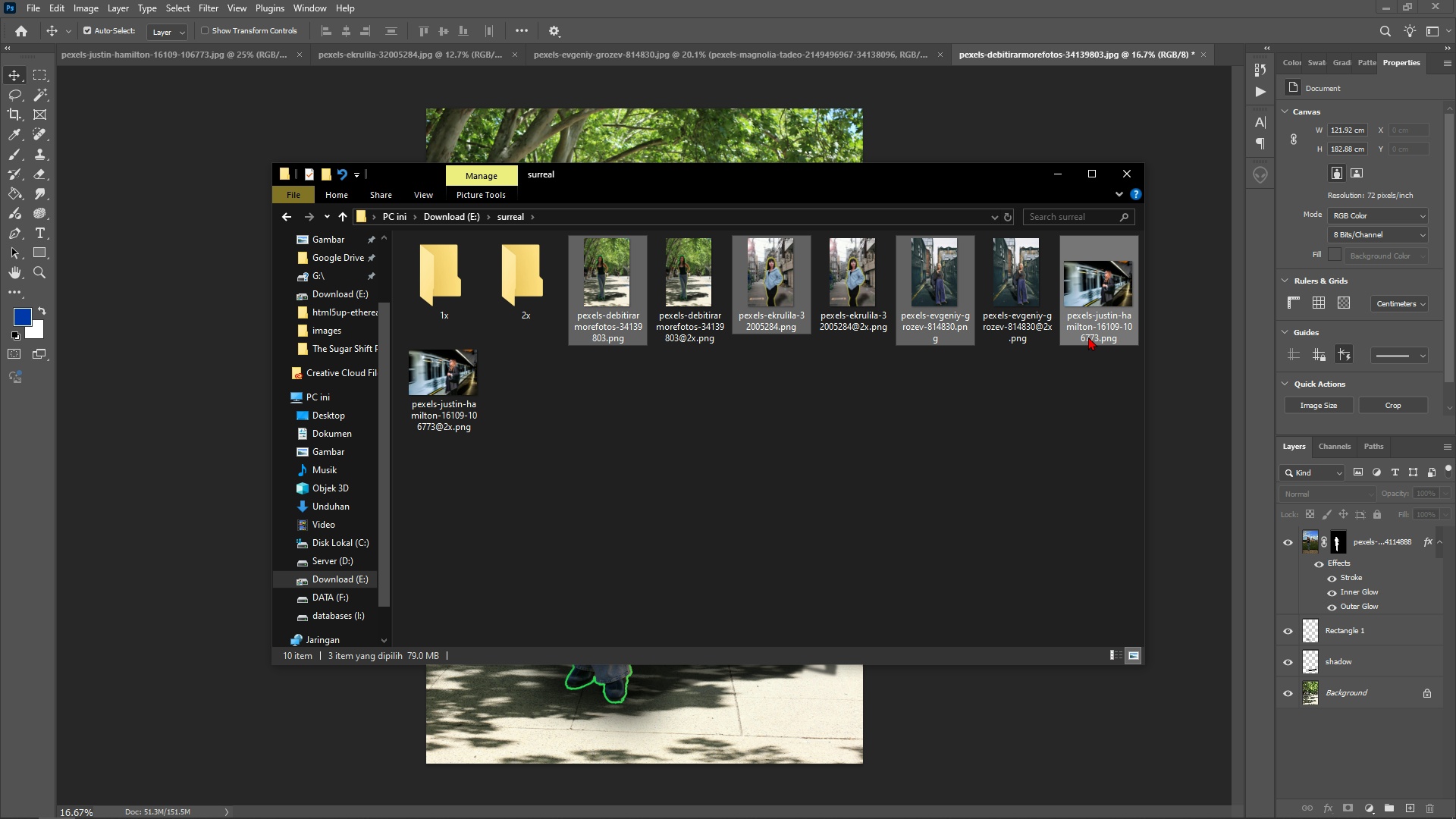 
hold_key(key=ControlLeft, duration=0.92)
 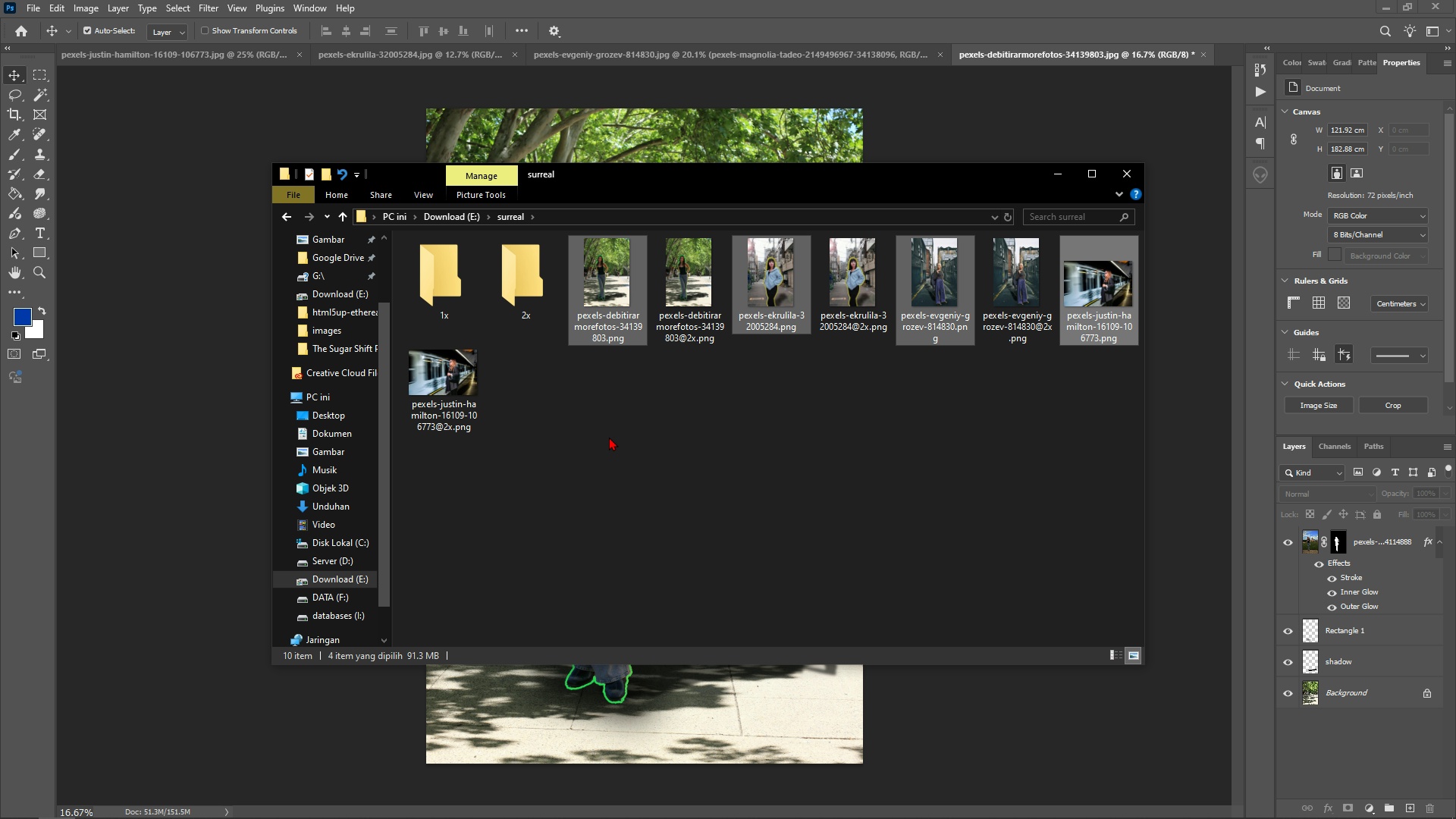 
left_click_drag(start_coordinate=[607, 307], to_coordinate=[457, 282])
 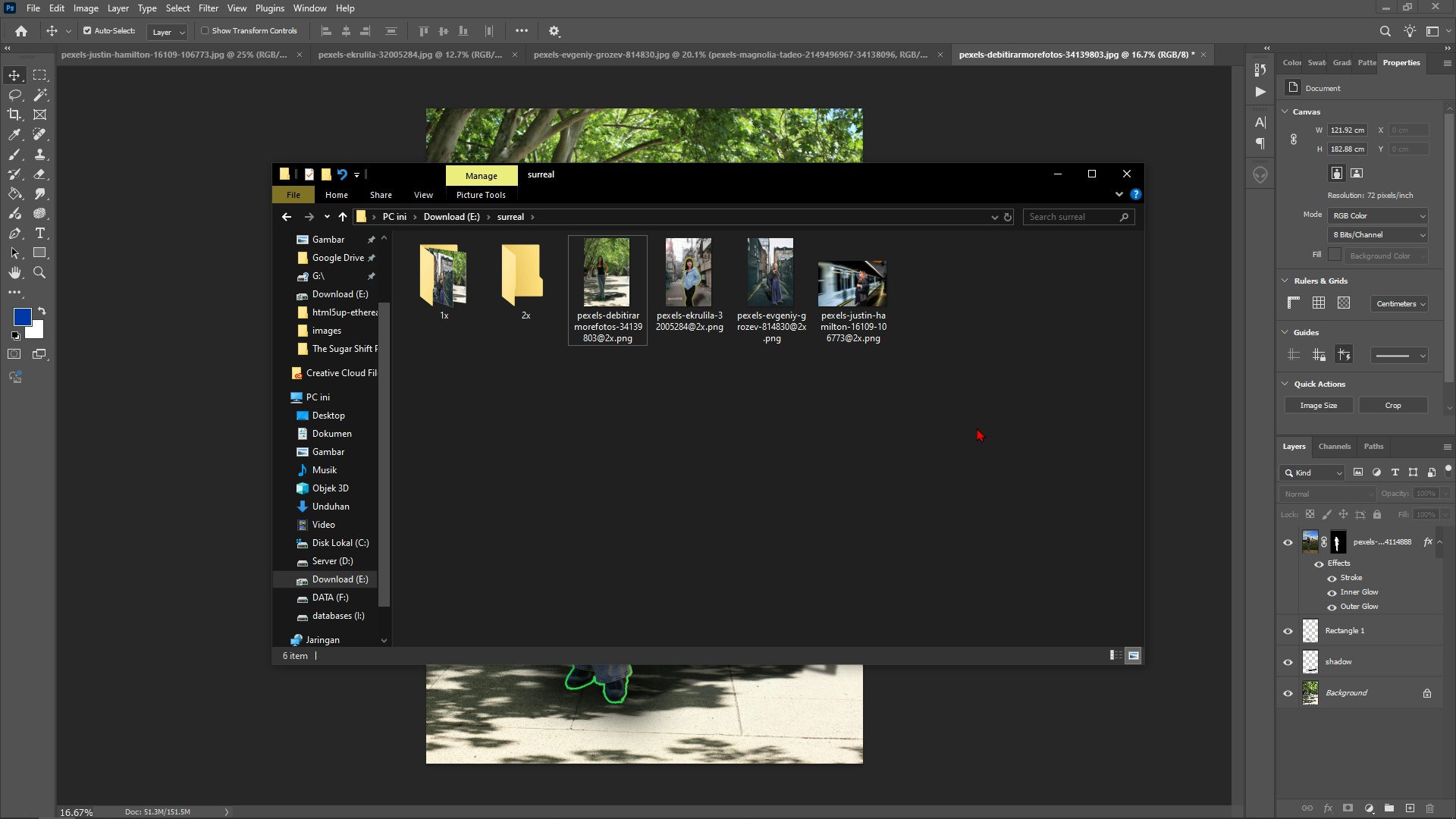 
left_click_drag(start_coordinate=[1004, 413], to_coordinate=[591, 264])
 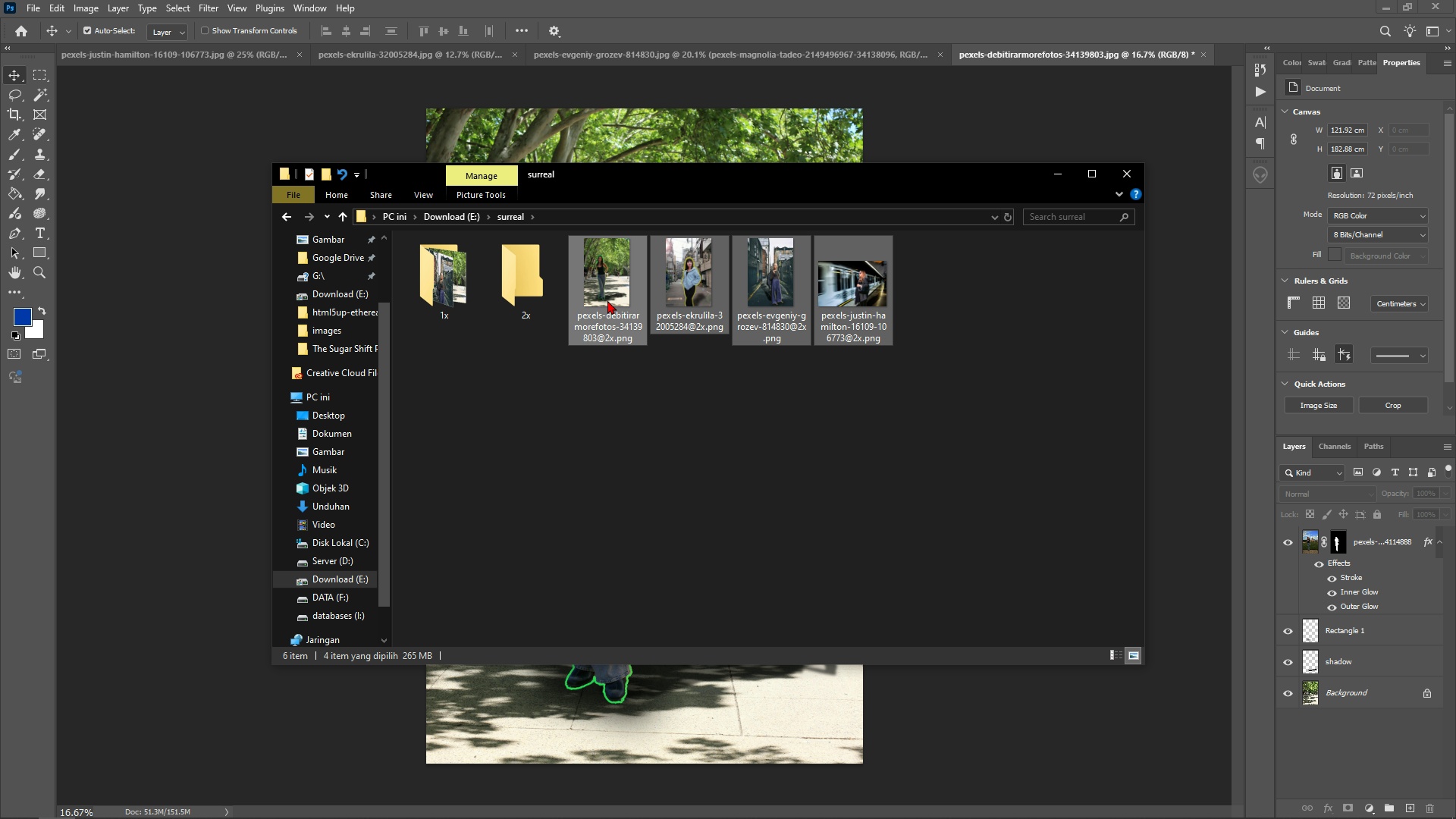 
left_click_drag(start_coordinate=[613, 303], to_coordinate=[557, 294])
 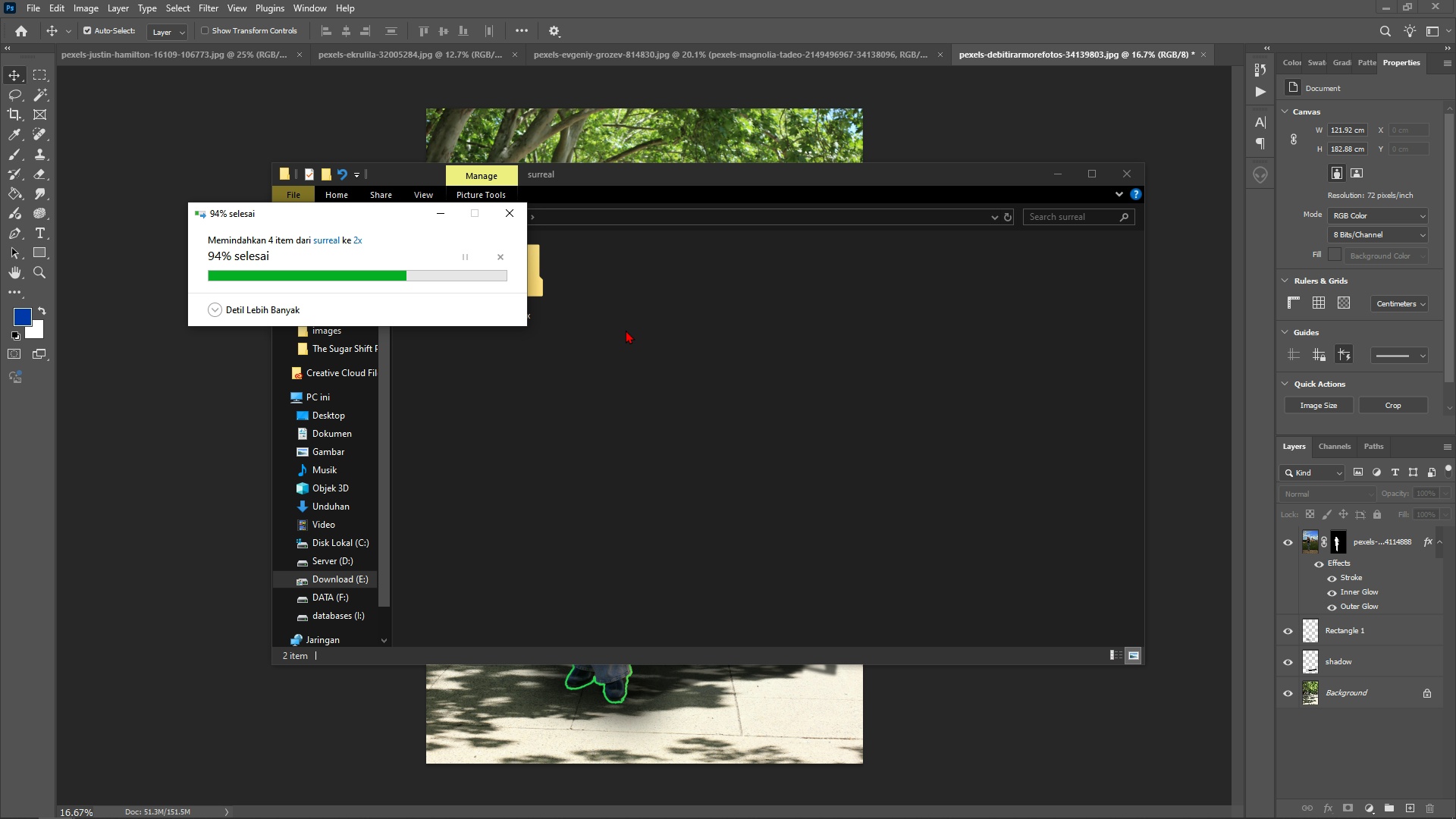 
left_click_drag(start_coordinate=[632, 335], to_coordinate=[445, 279])
 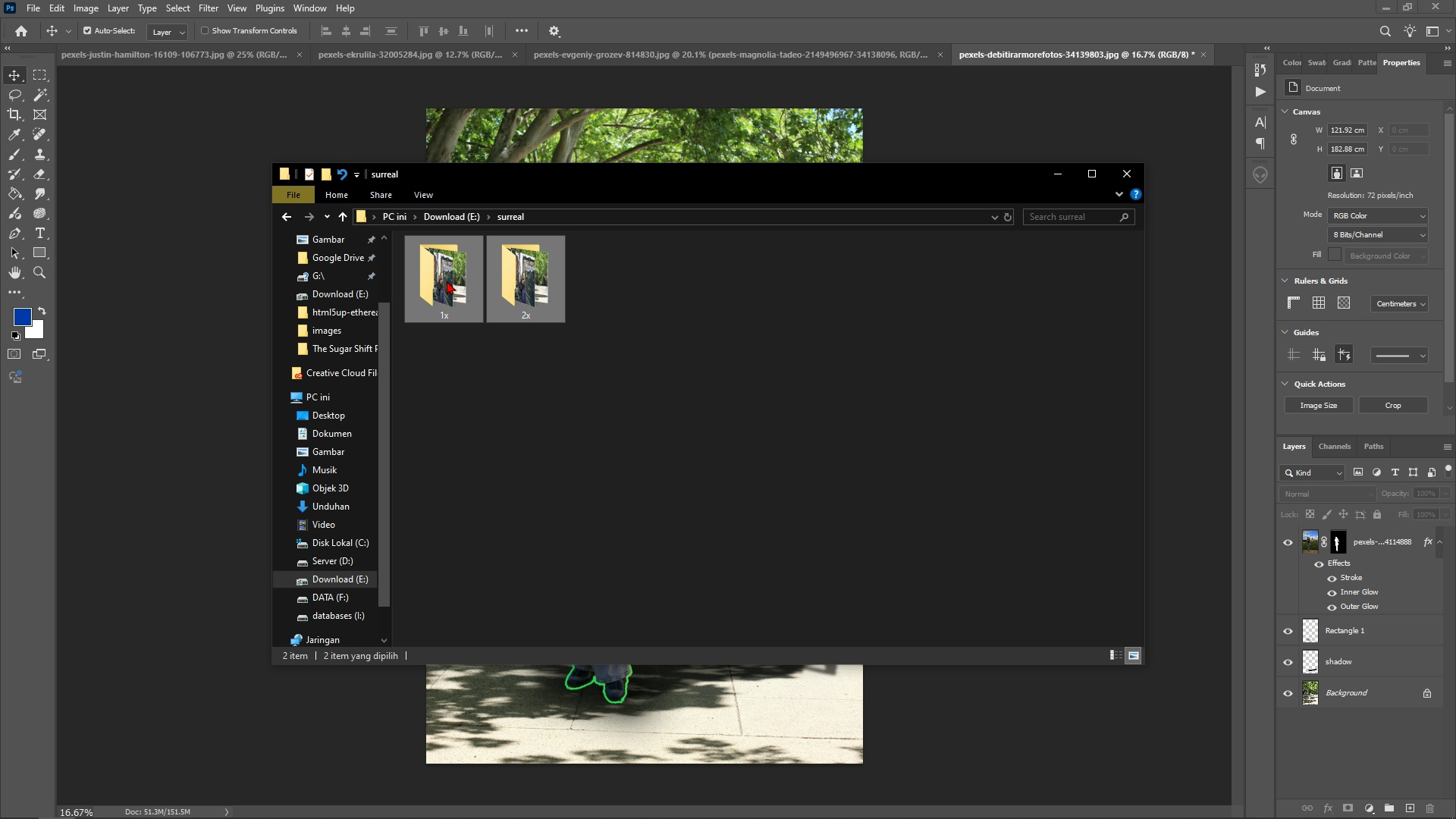 
right_click([447, 281])
 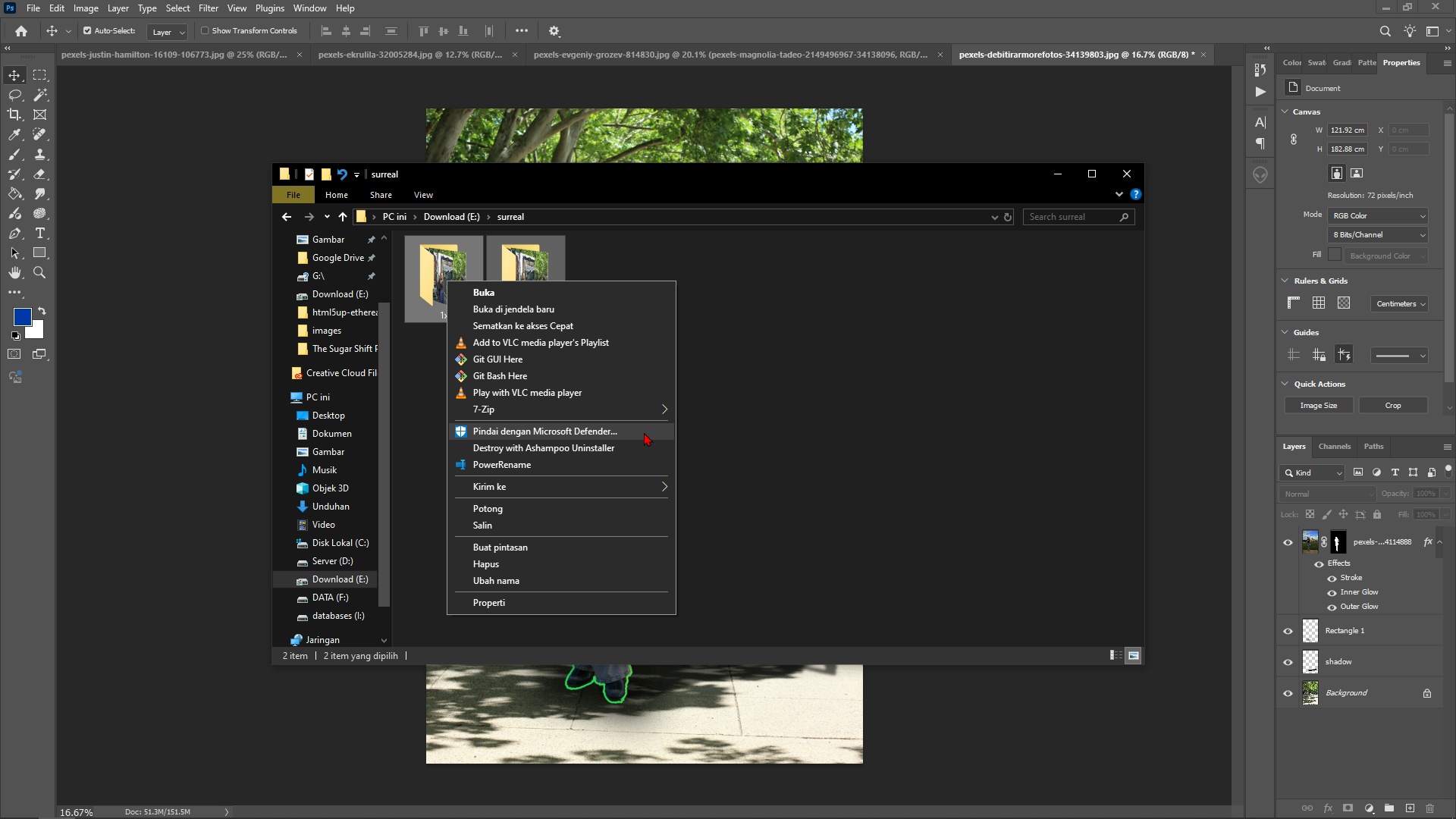 
left_click([647, 410])
 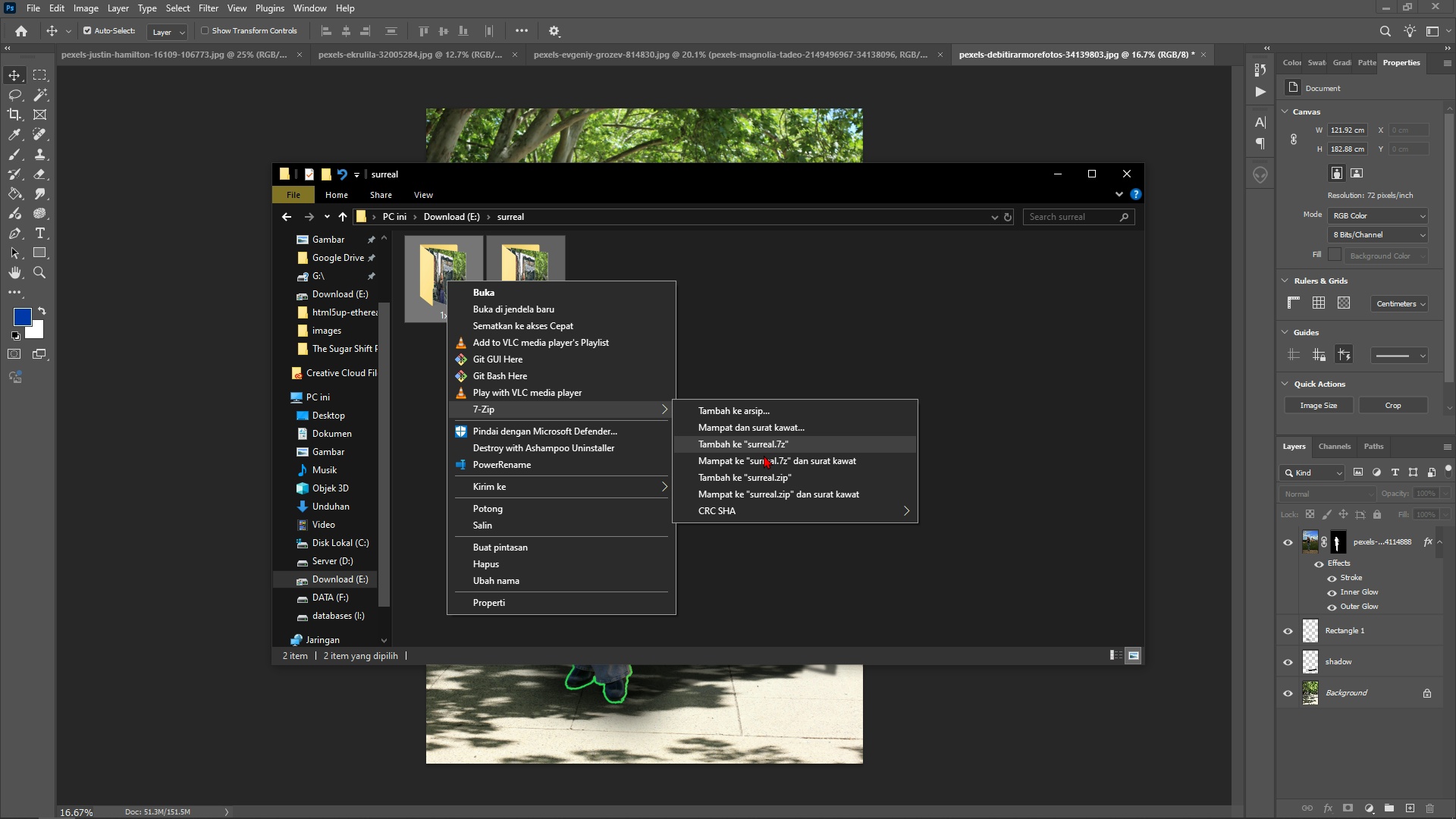 
left_click([774, 475])
 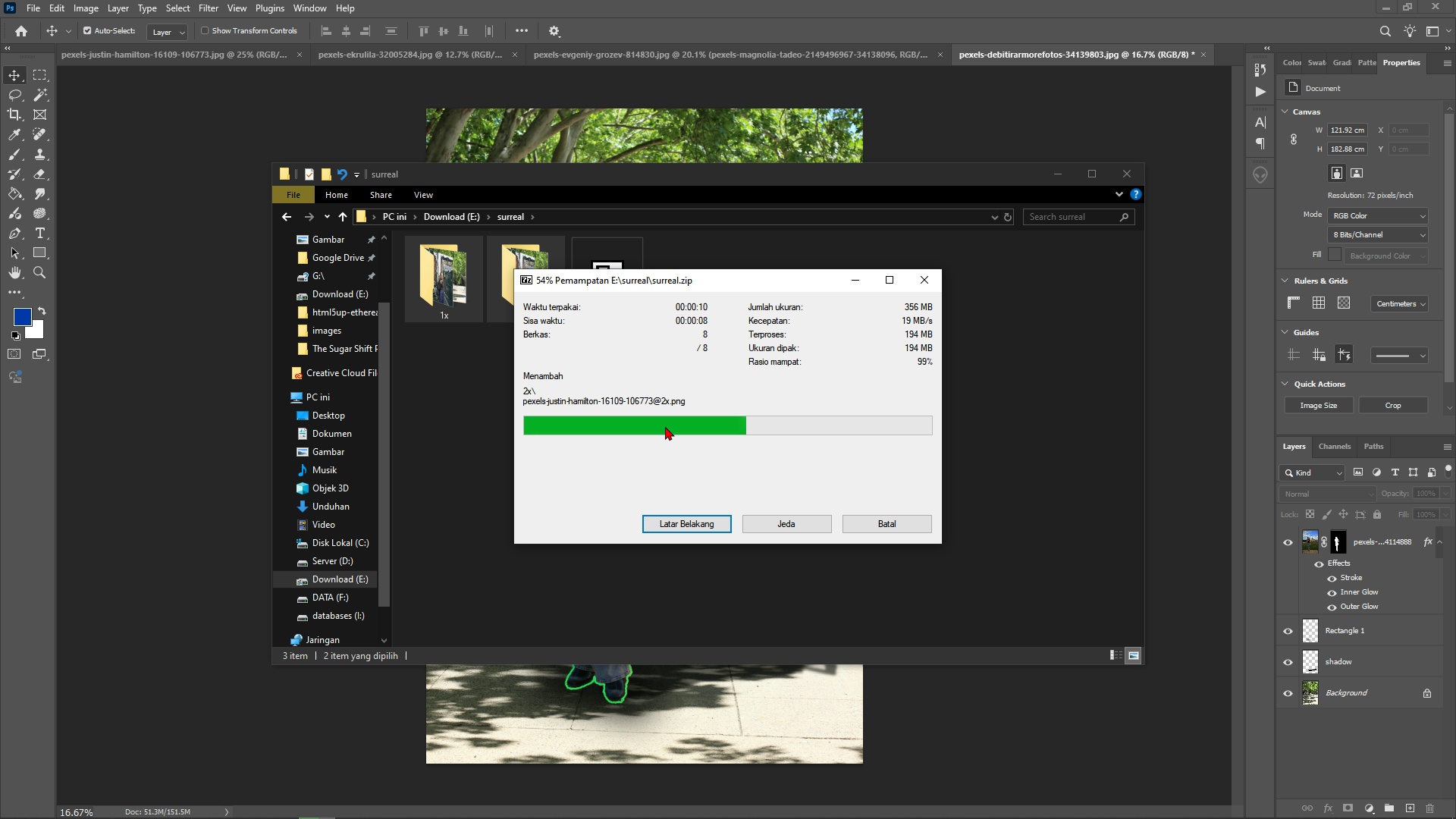 
wait(16.35)
 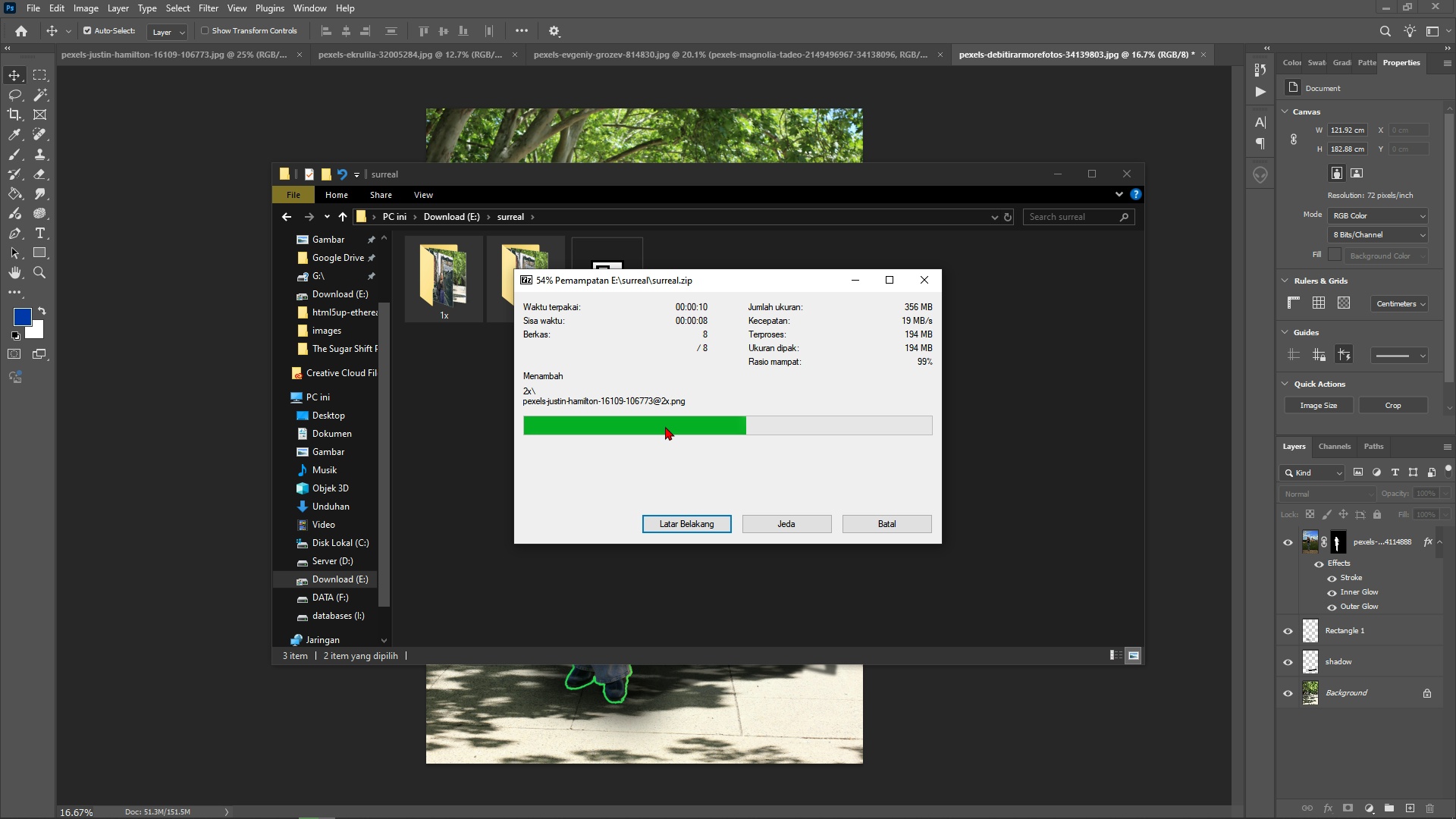 
left_click([595, 283])
 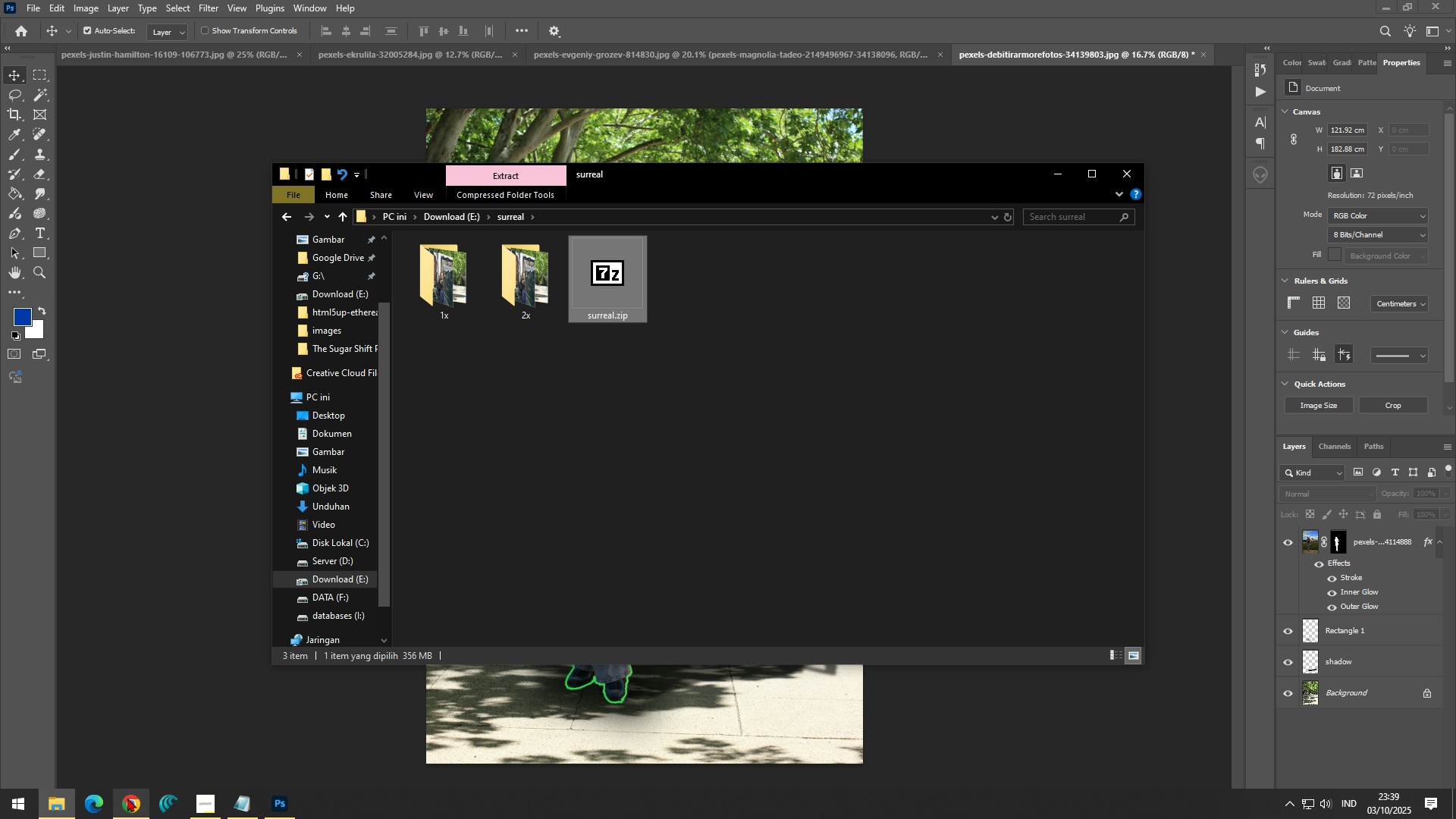 
left_click([117, 806])
 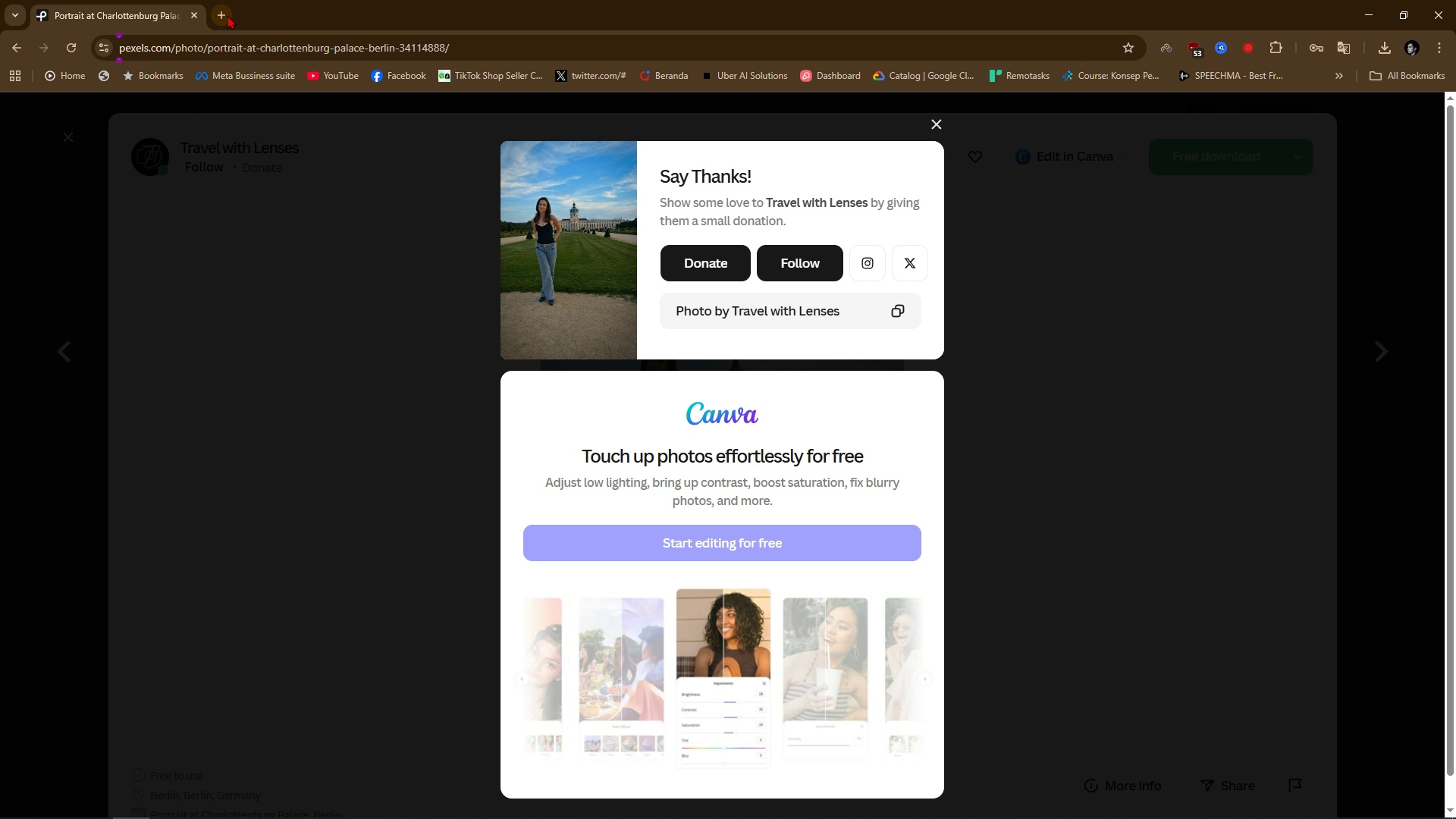 
wait(7.12)
 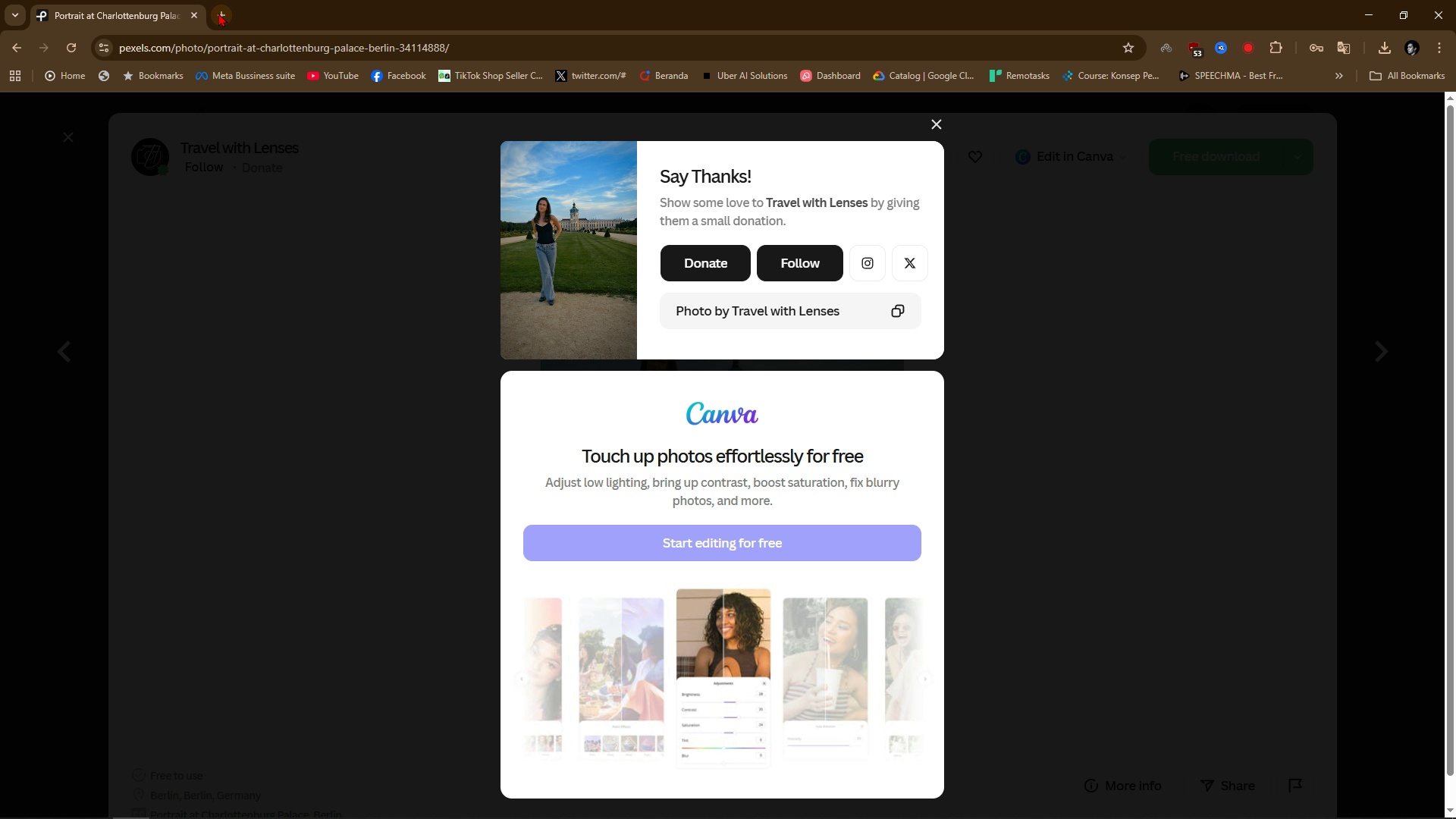 
type(drive)
 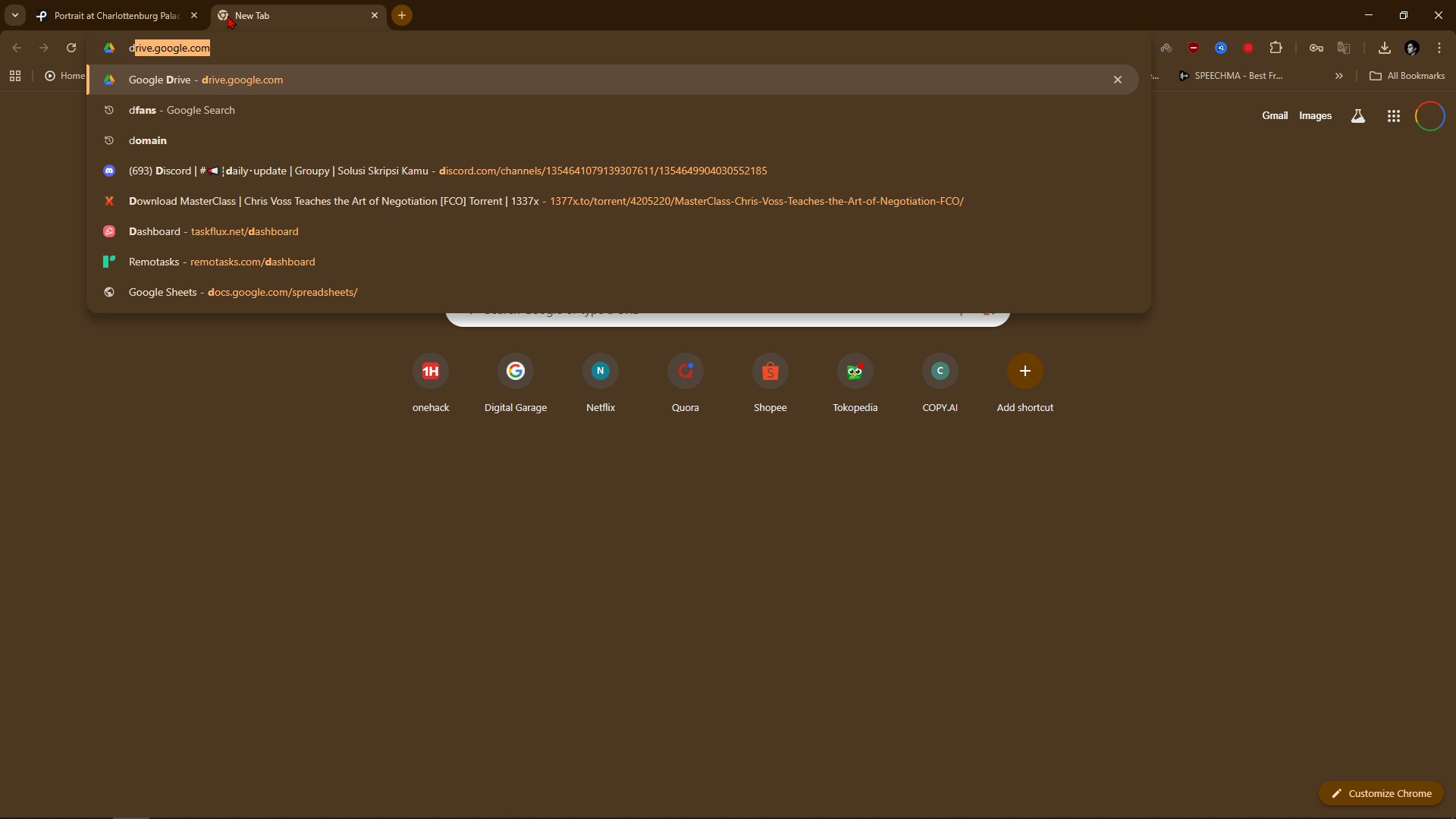 
wait(6.23)
 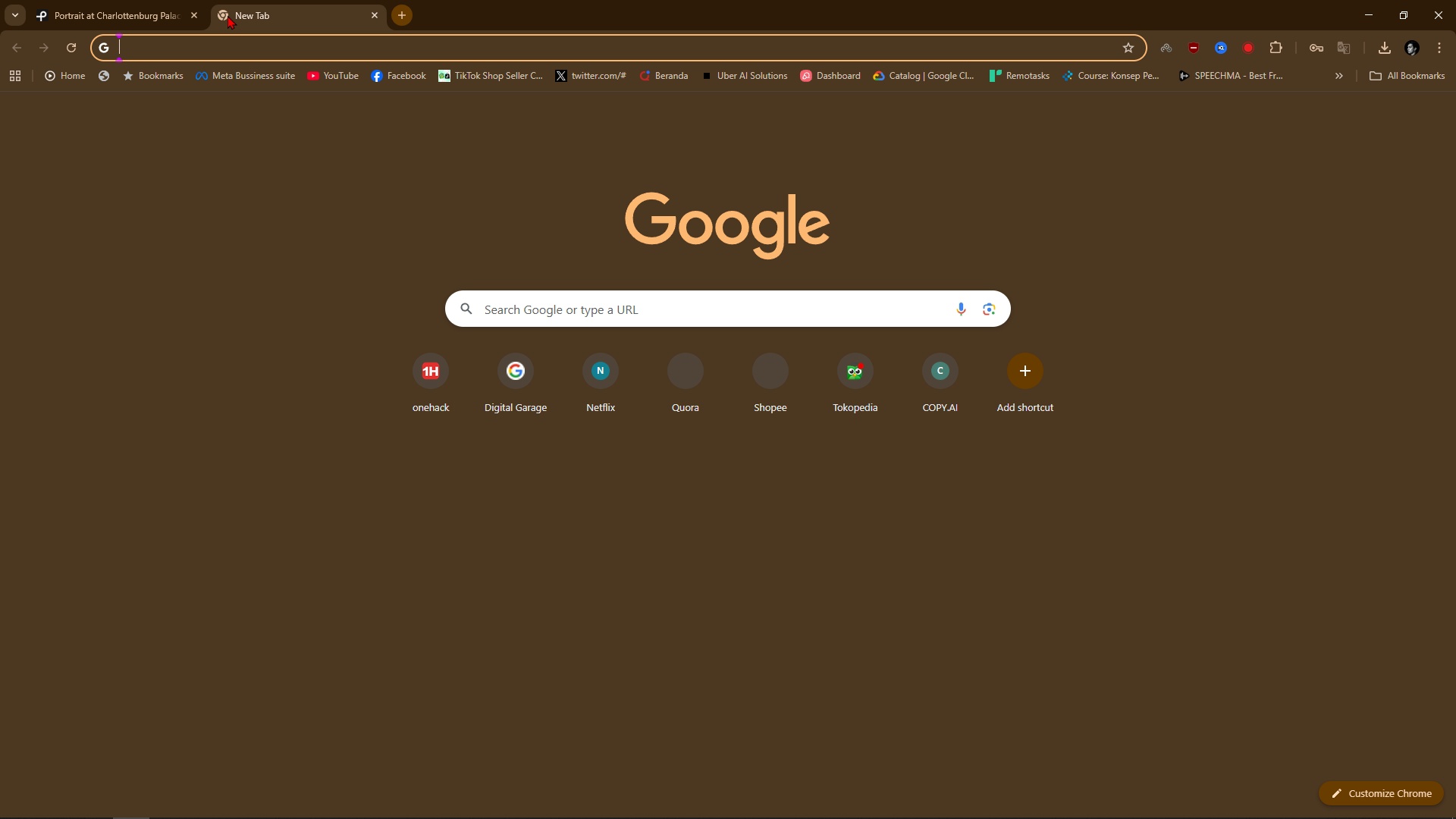 
key(Enter)
 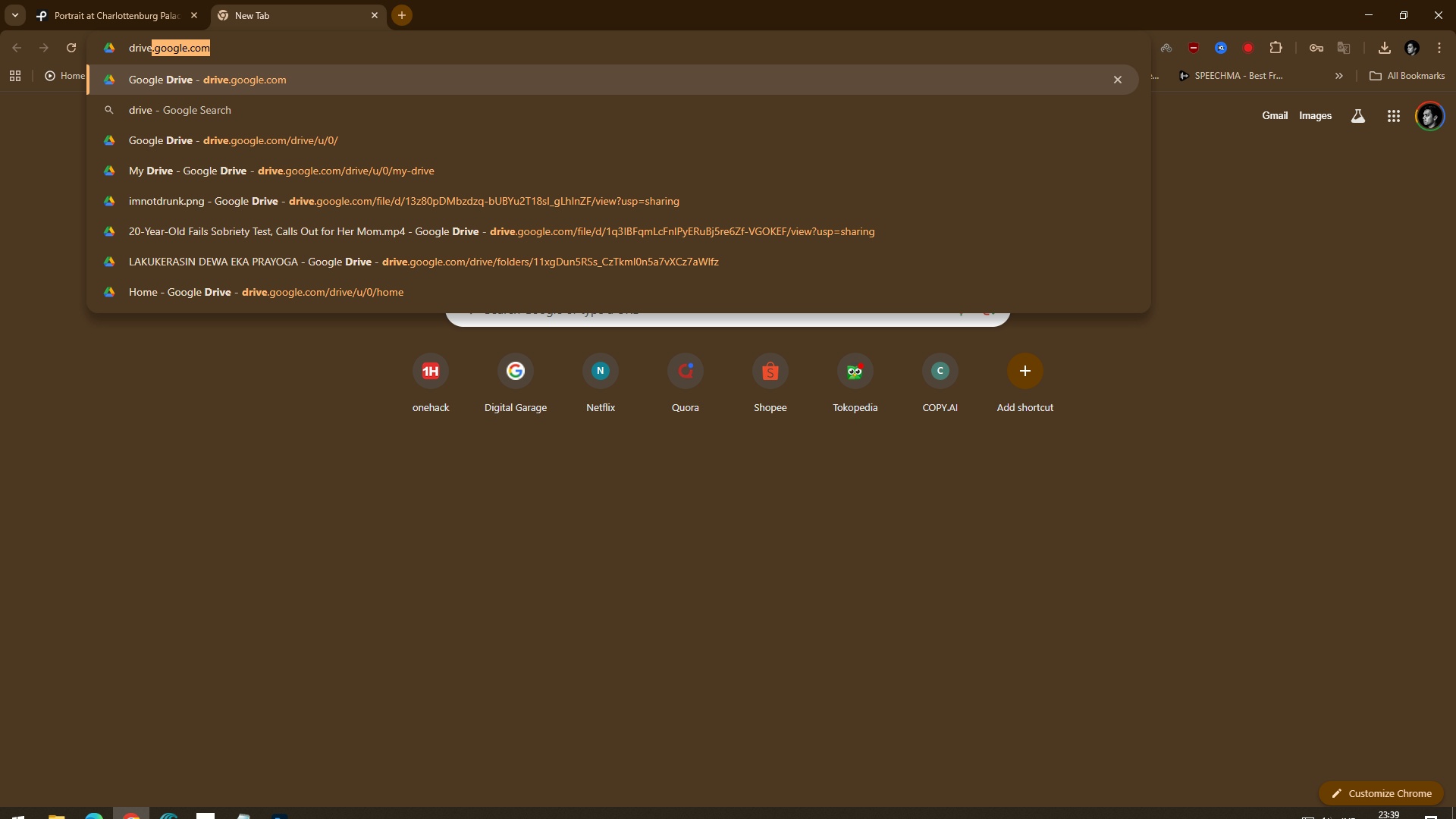 
left_click([282, 811])
 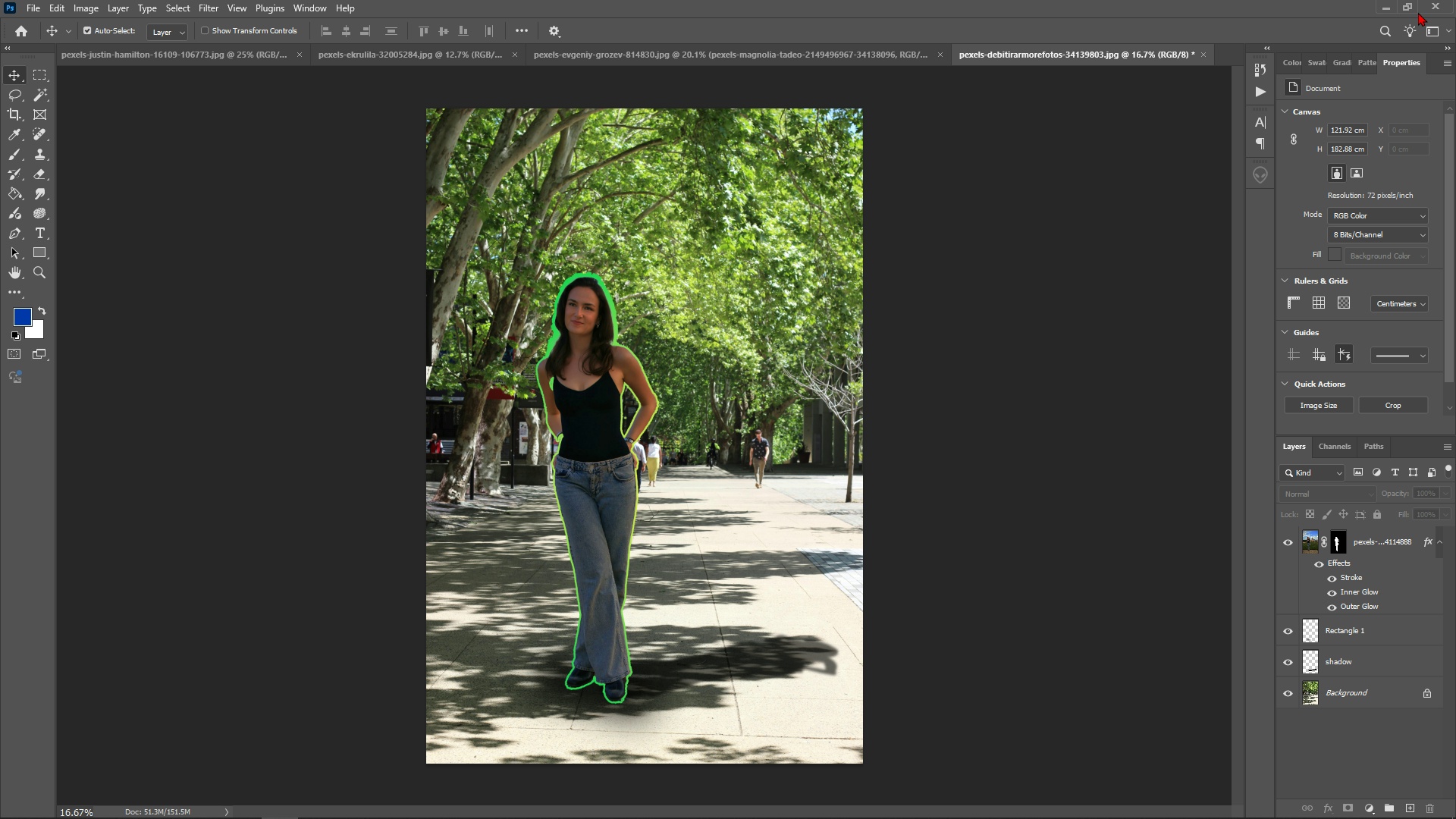 
left_click([1434, 4])
 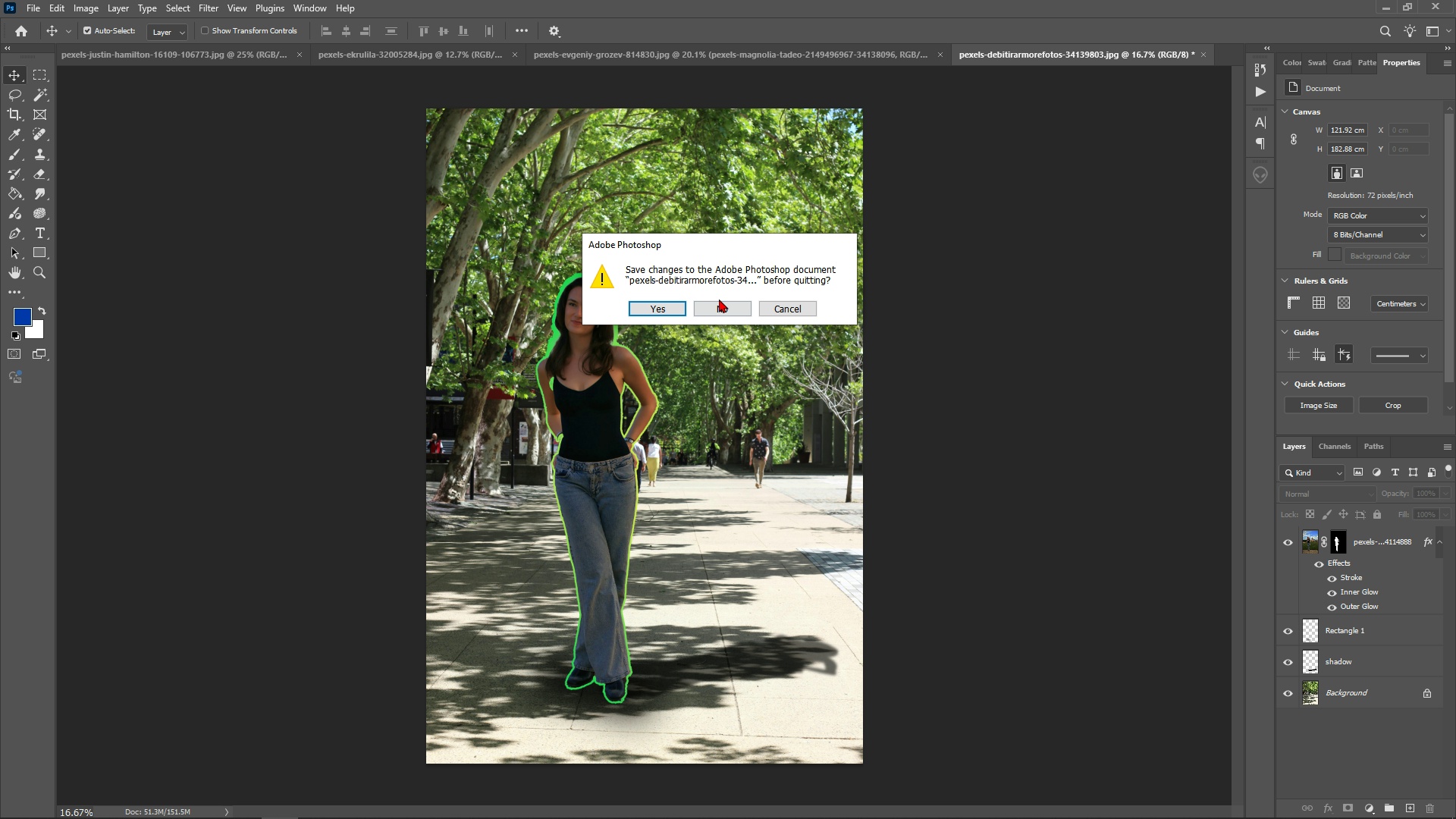 
left_click([717, 309])
 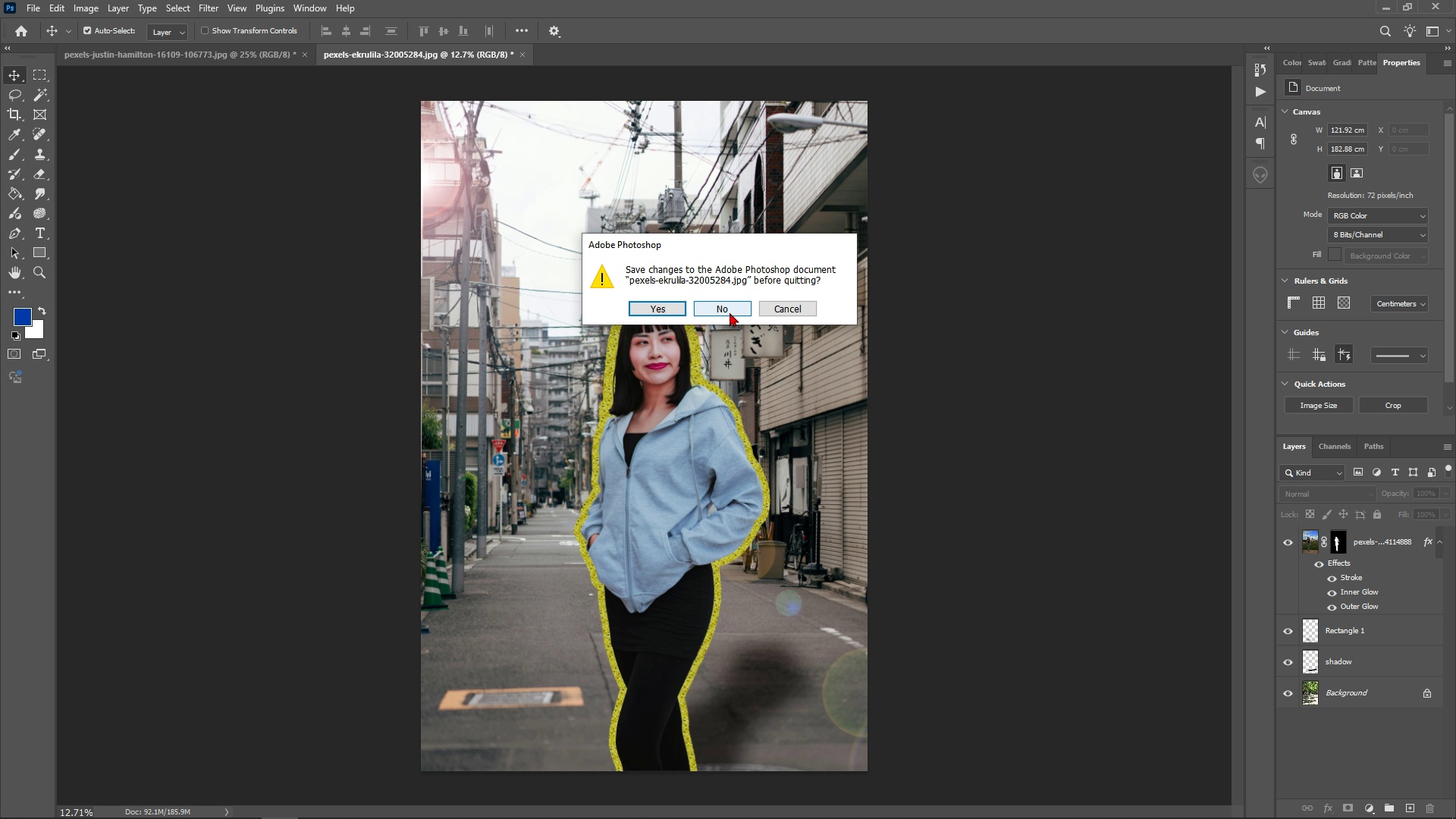 
double_click([725, 308])
 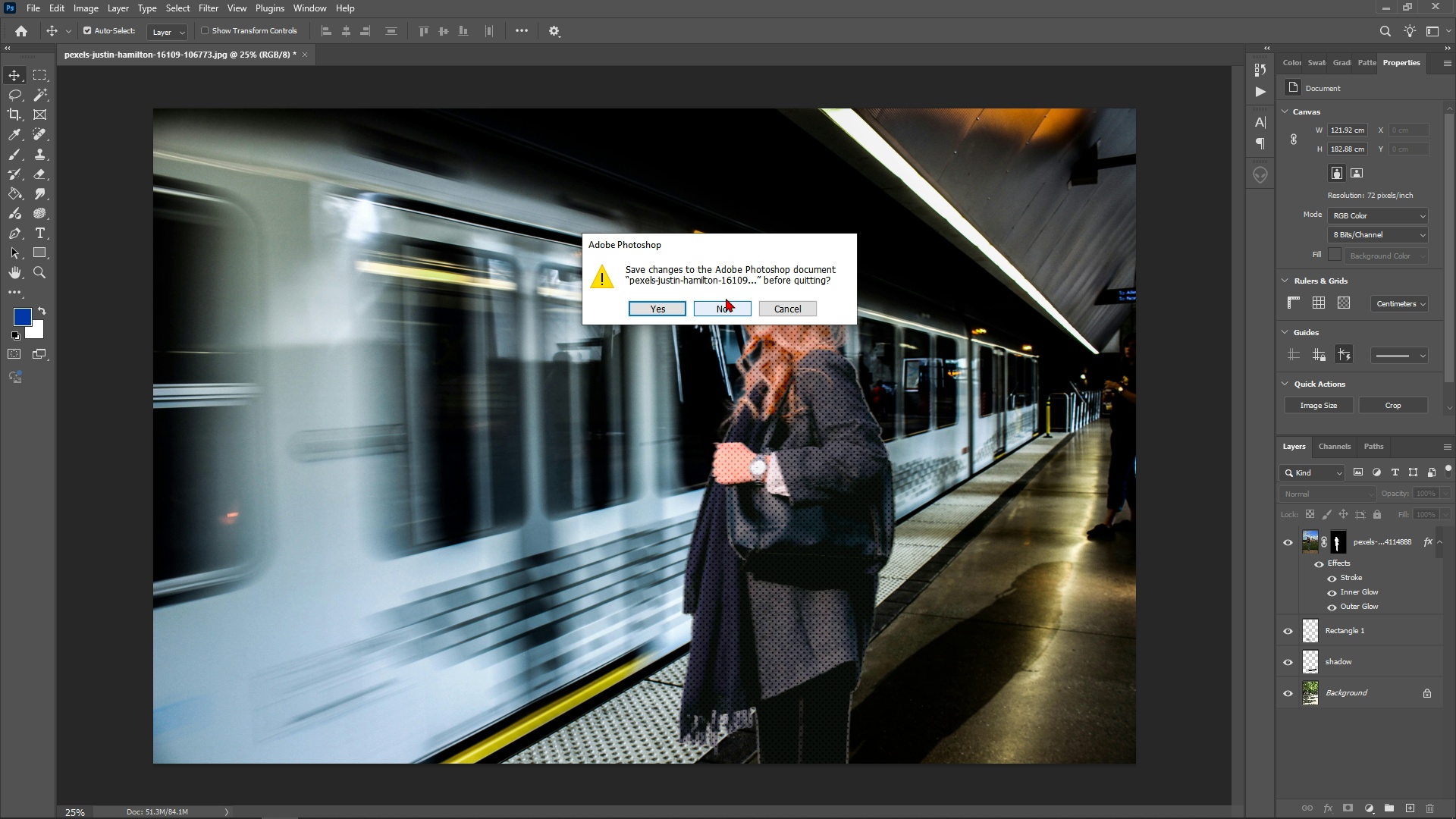 
left_click([732, 306])
 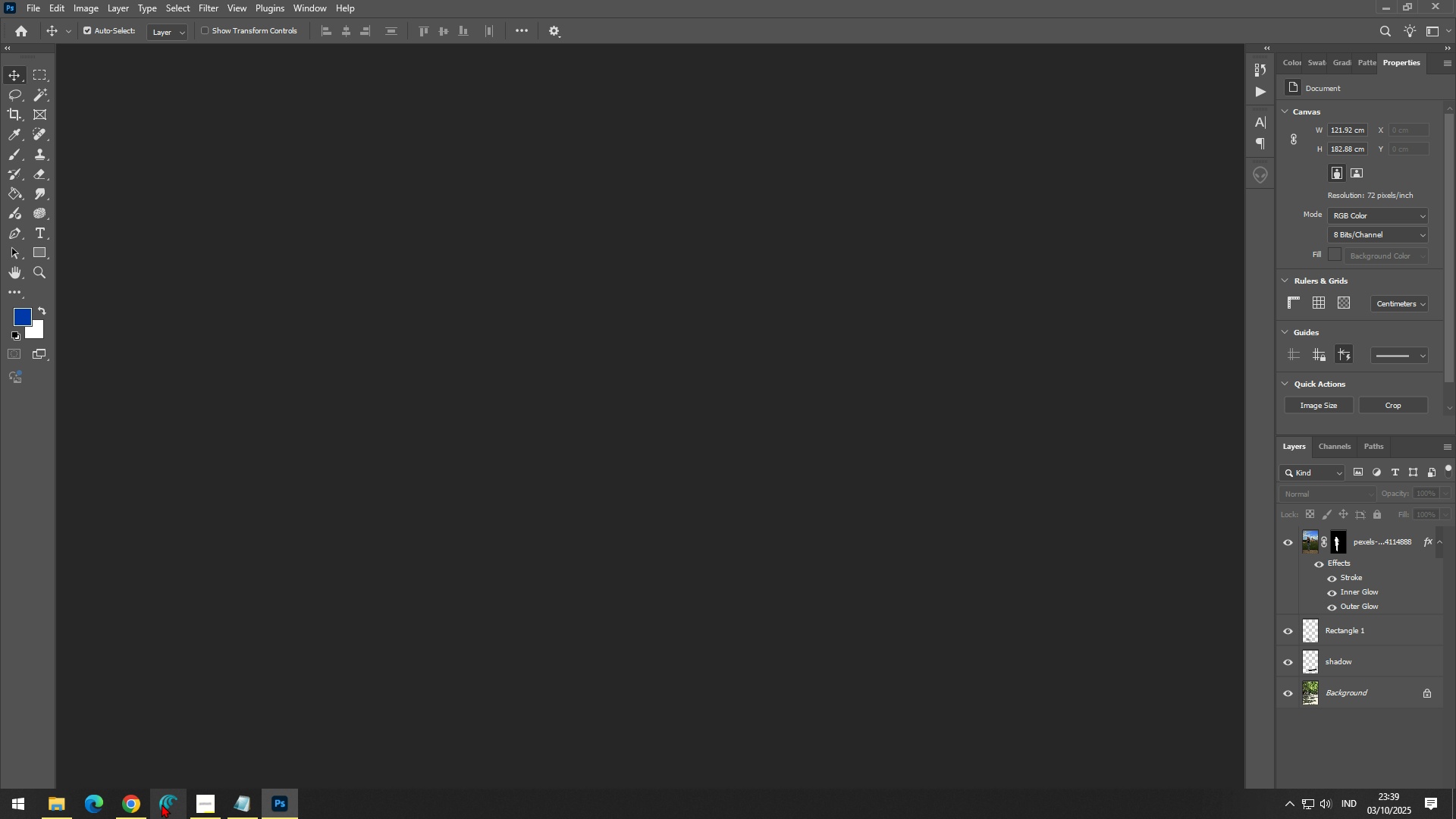 
left_click([126, 810])
 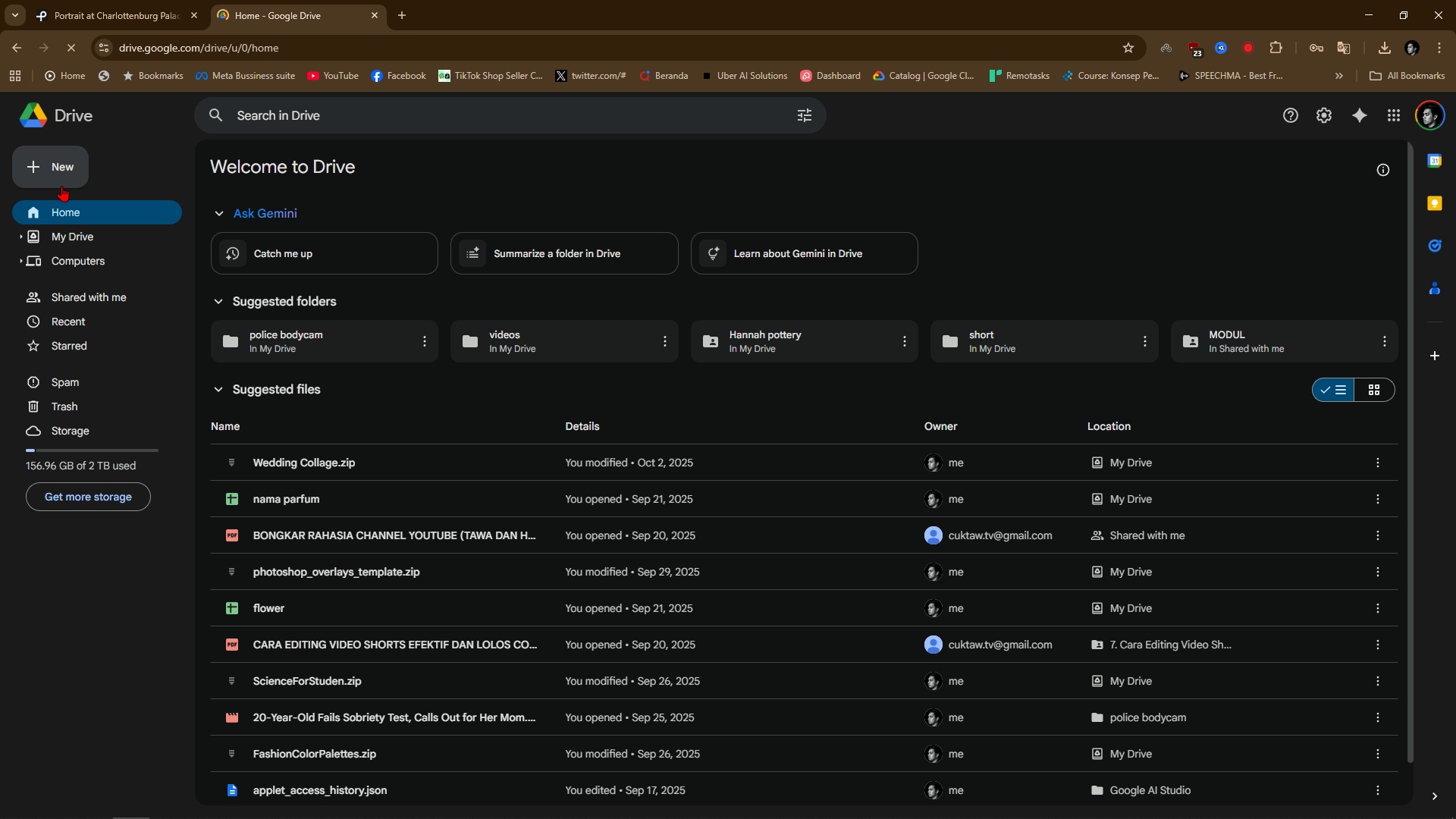 
left_click([61, 165])
 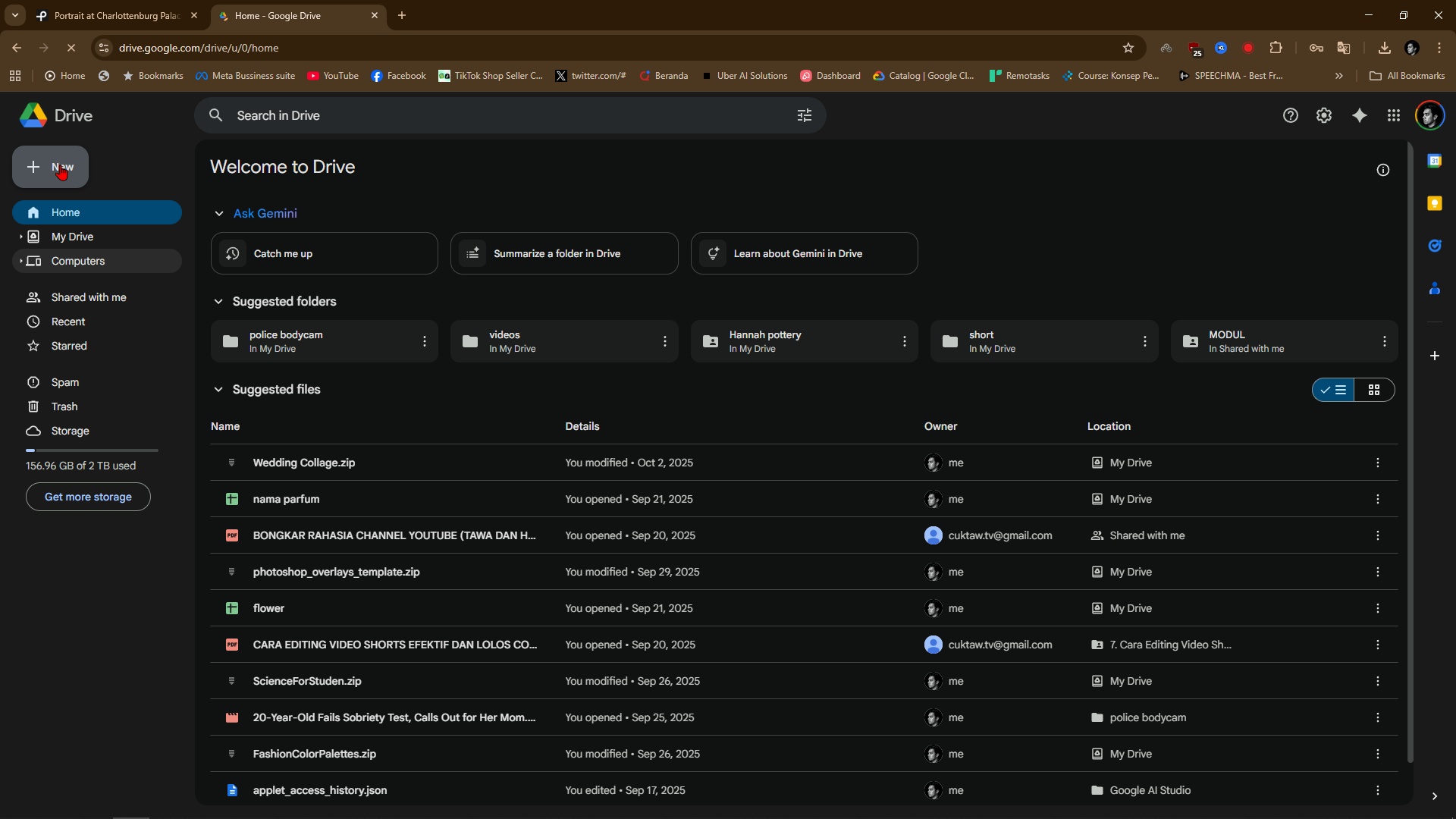 
mouse_move([94, 247])
 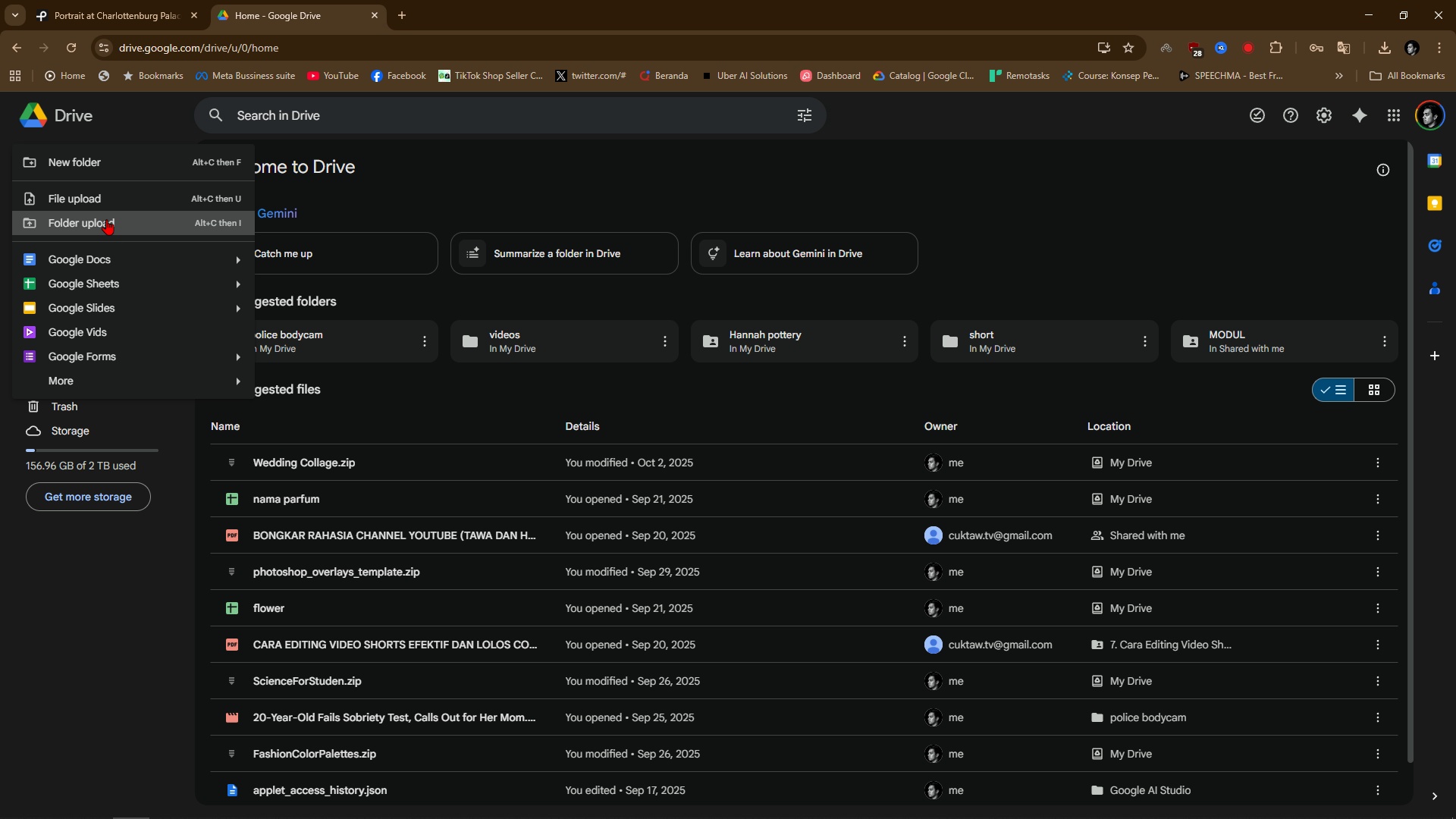 
left_click([100, 195])
 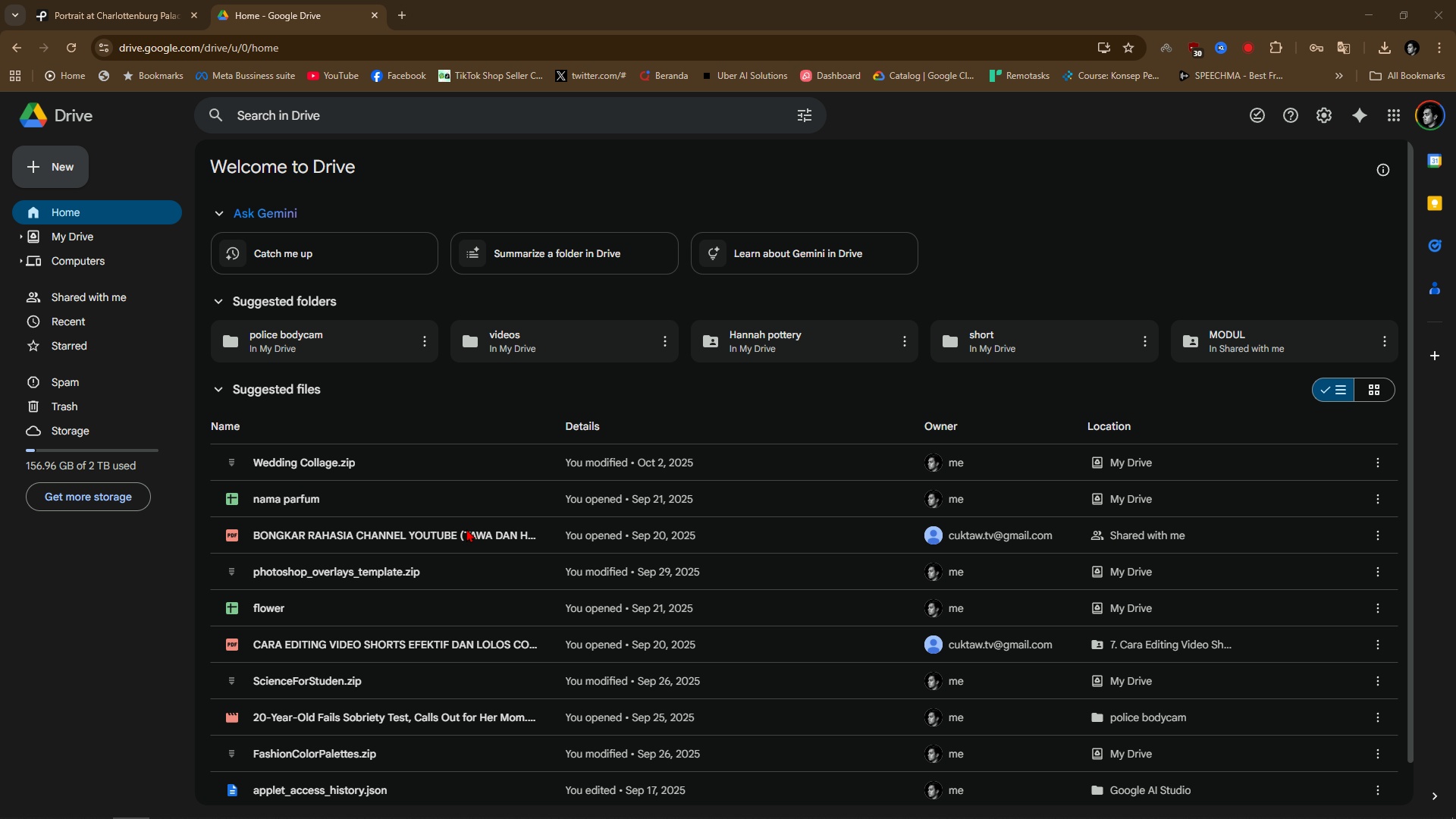 
wait(13.11)
 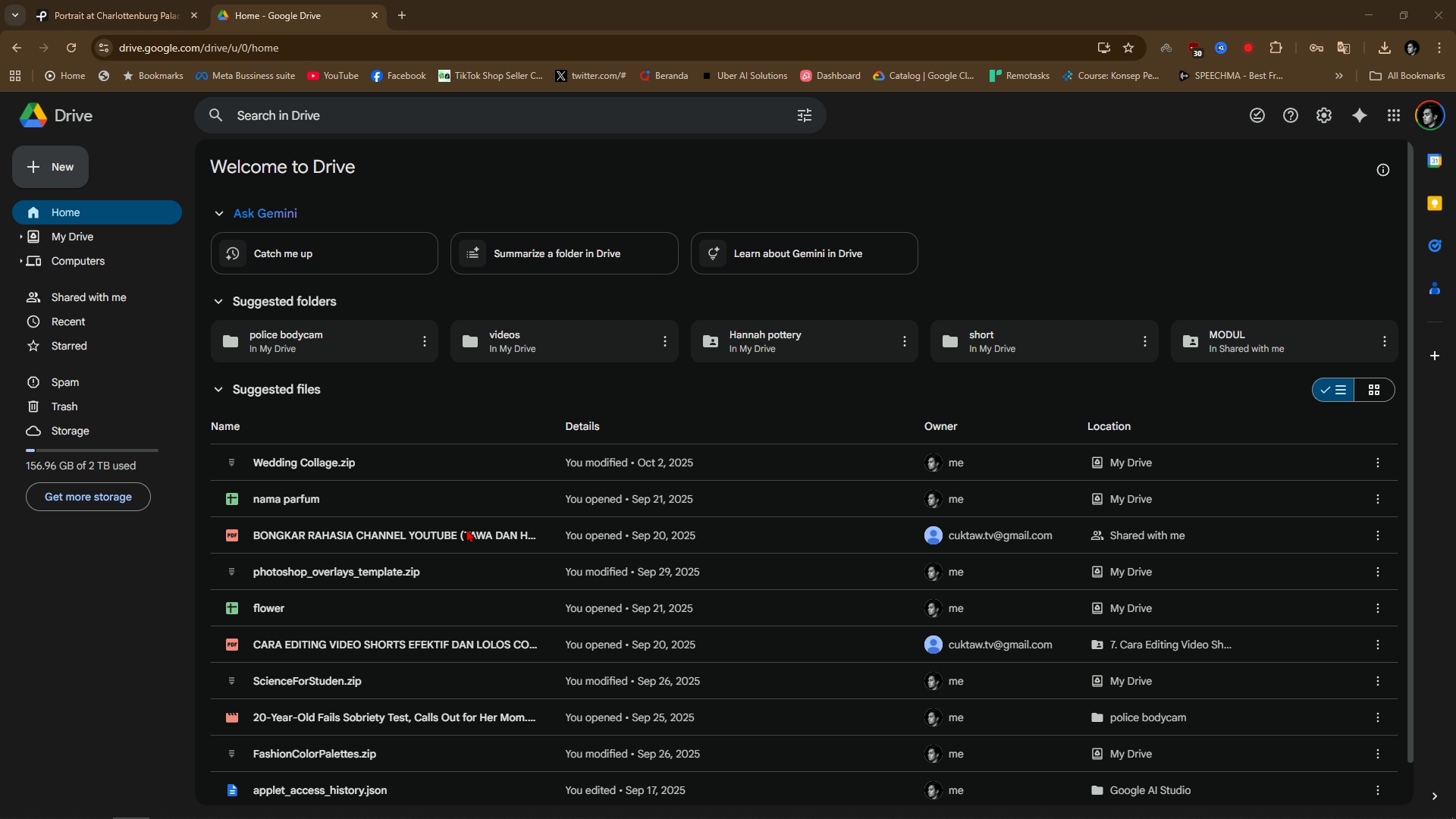 
left_click([197, 28])
 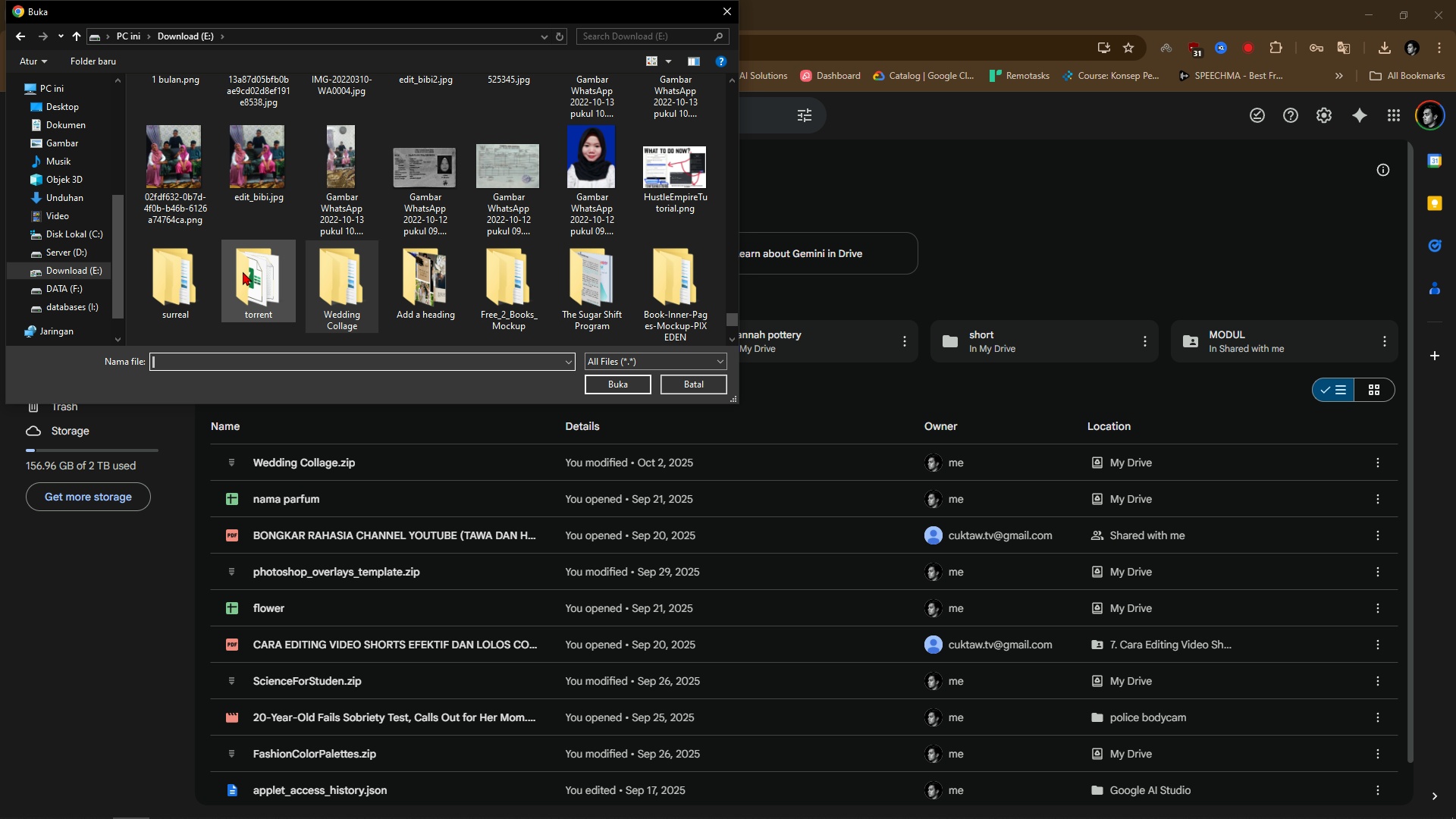 
double_click([200, 262])
 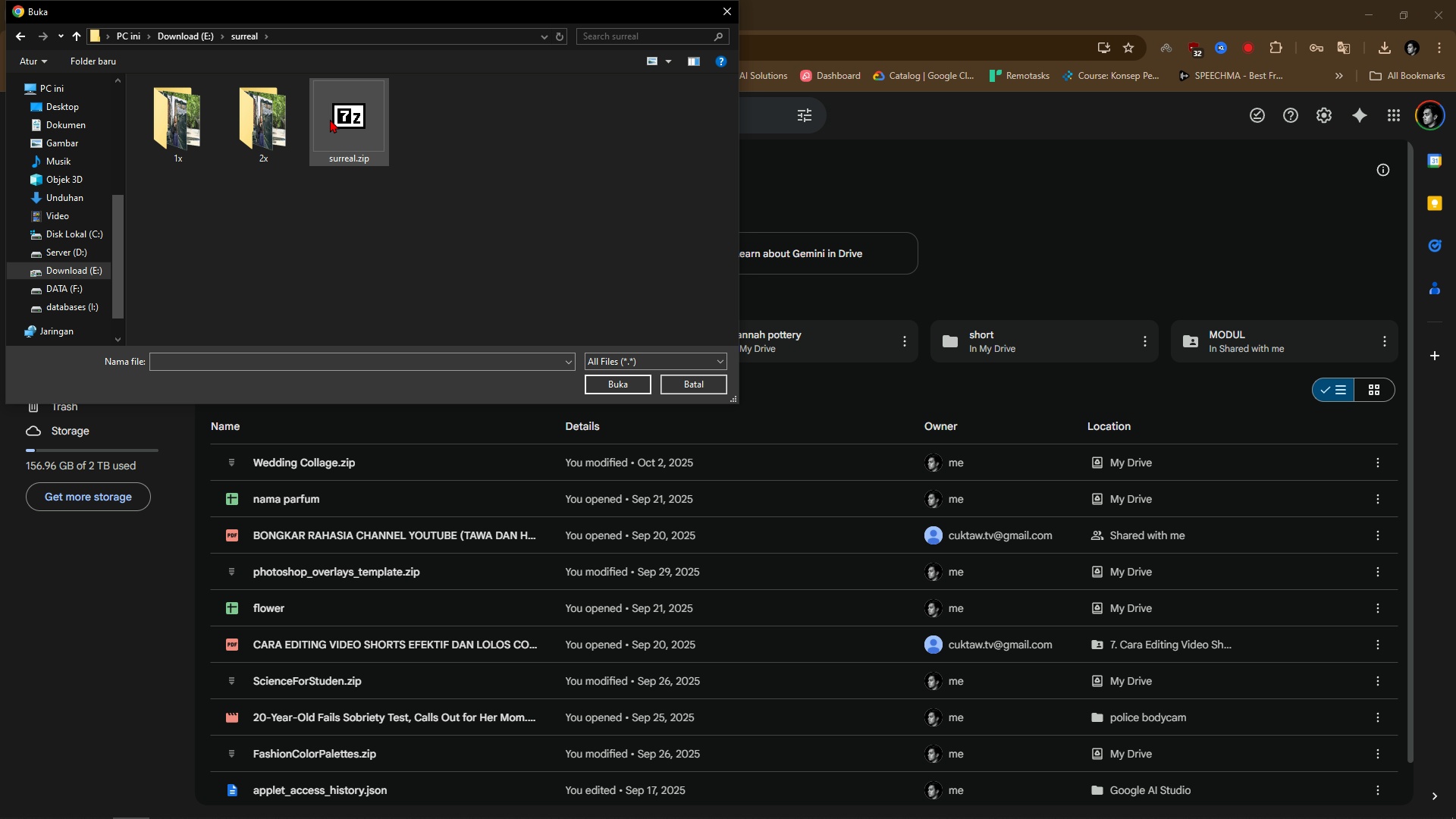 
left_click([330, 119])
 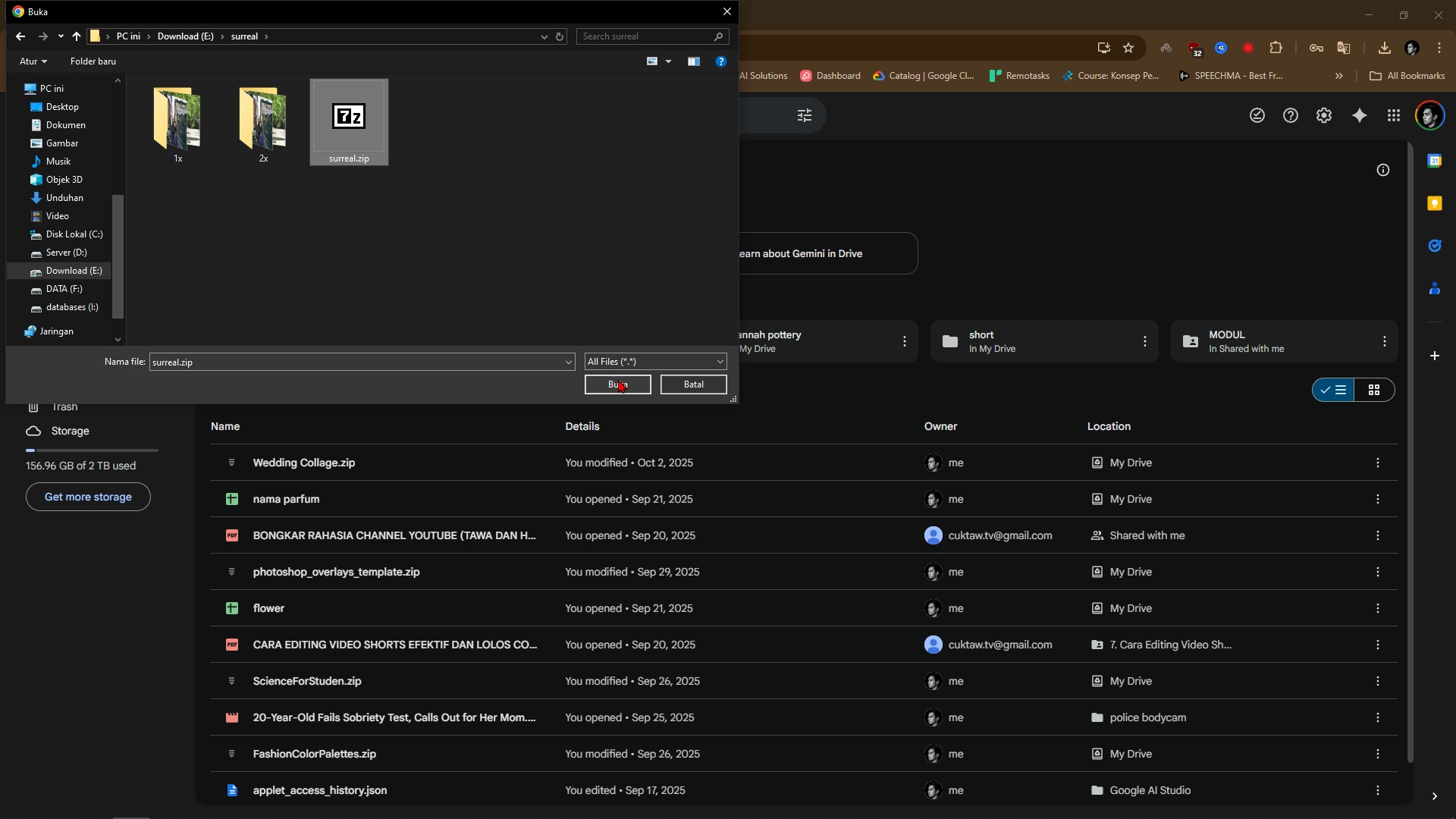 
left_click([618, 379])
 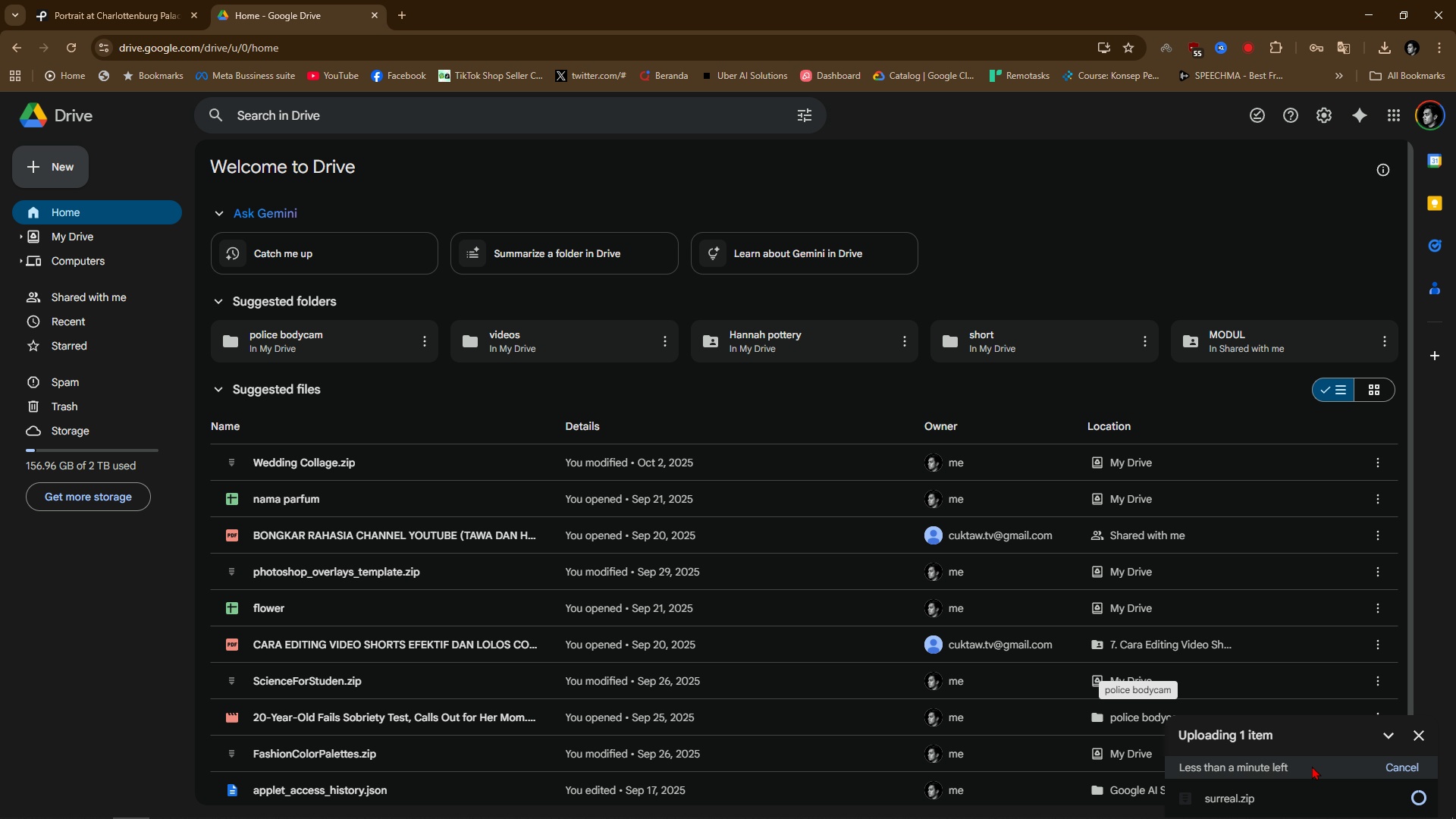 
wait(147.6)
 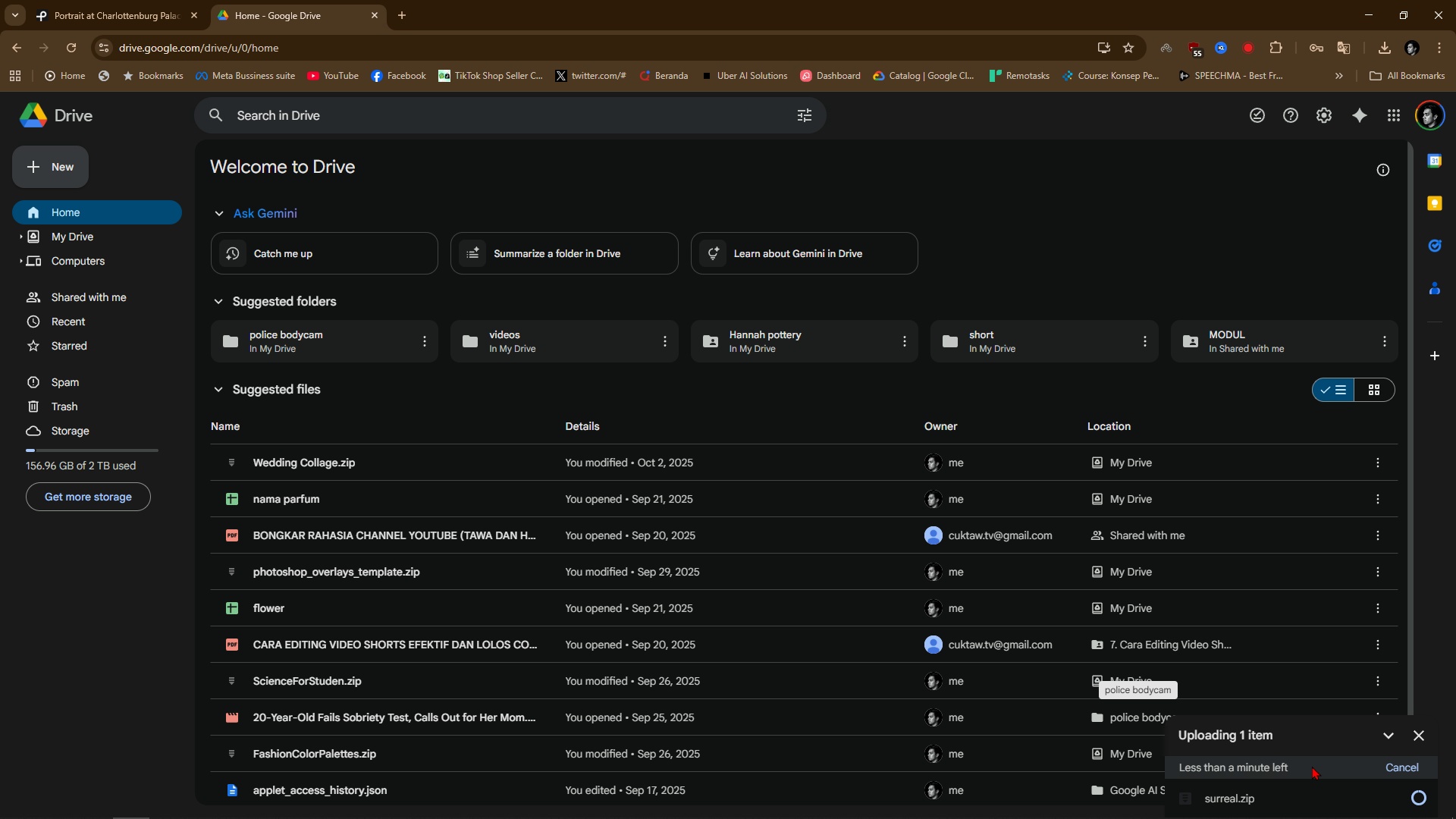 
left_click([1425, 801])
 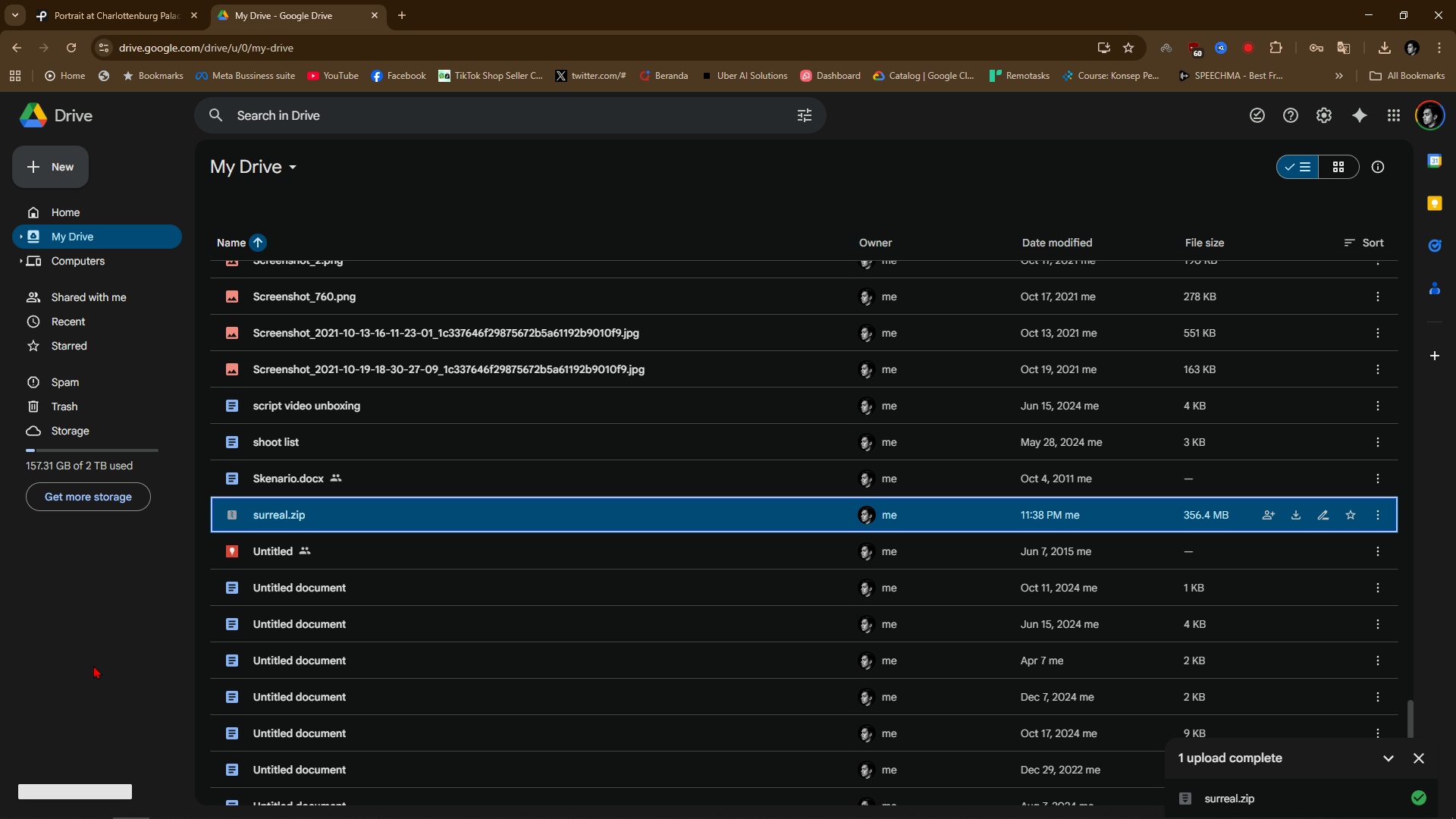 
wait(6.19)
 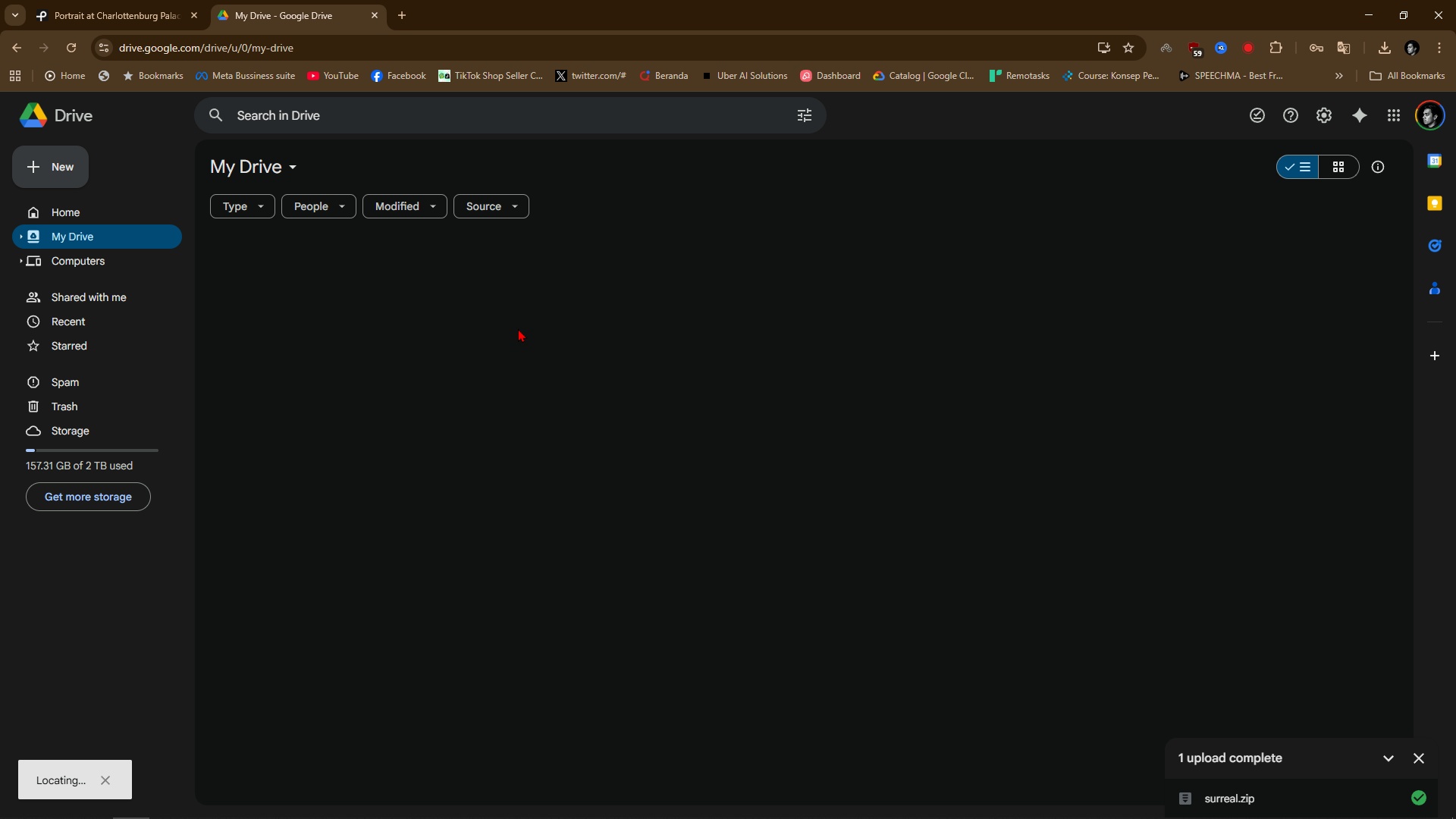 
right_click([532, 514])
 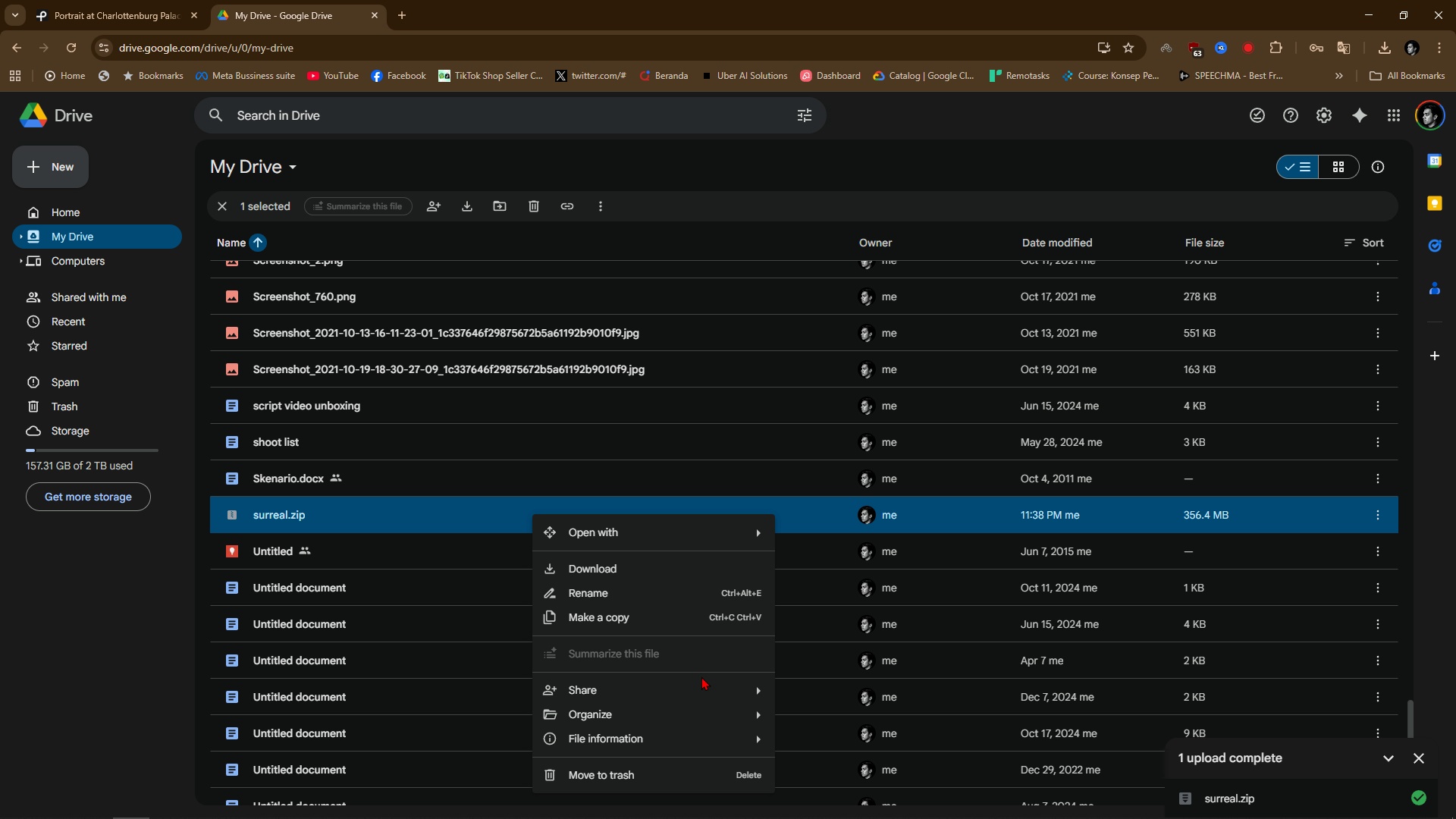 
left_click([717, 682])
 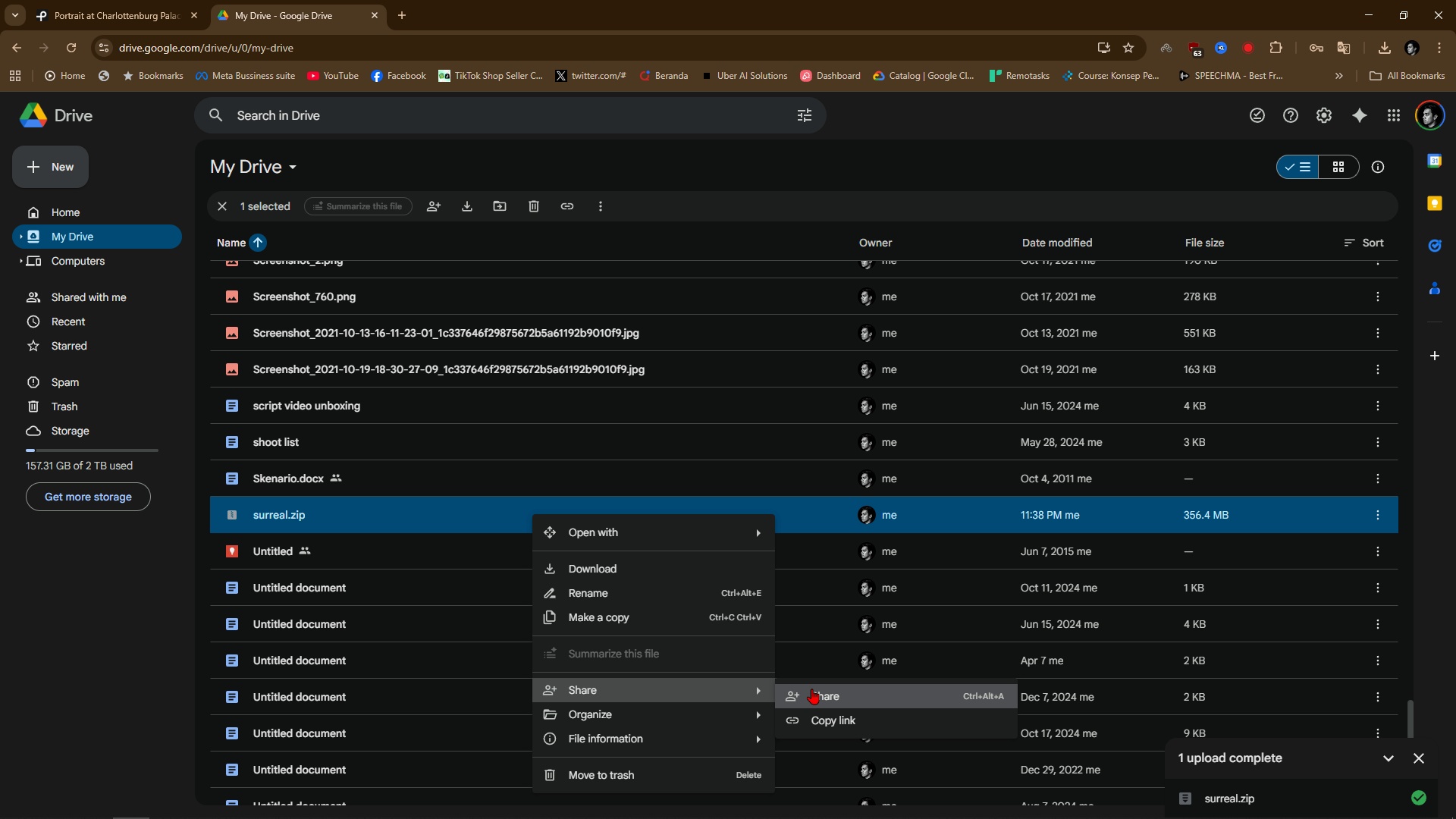 